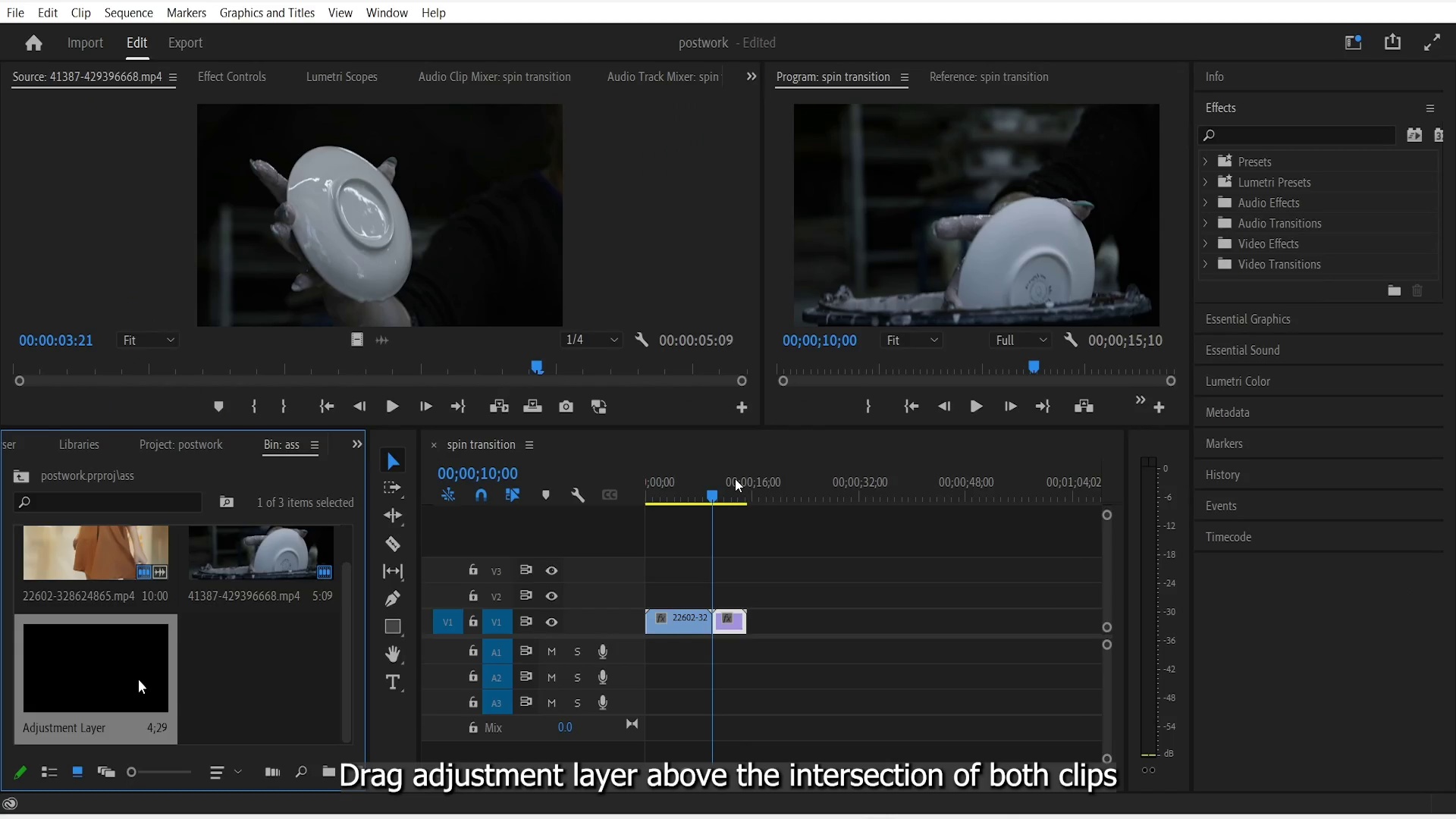 
key(Space)
 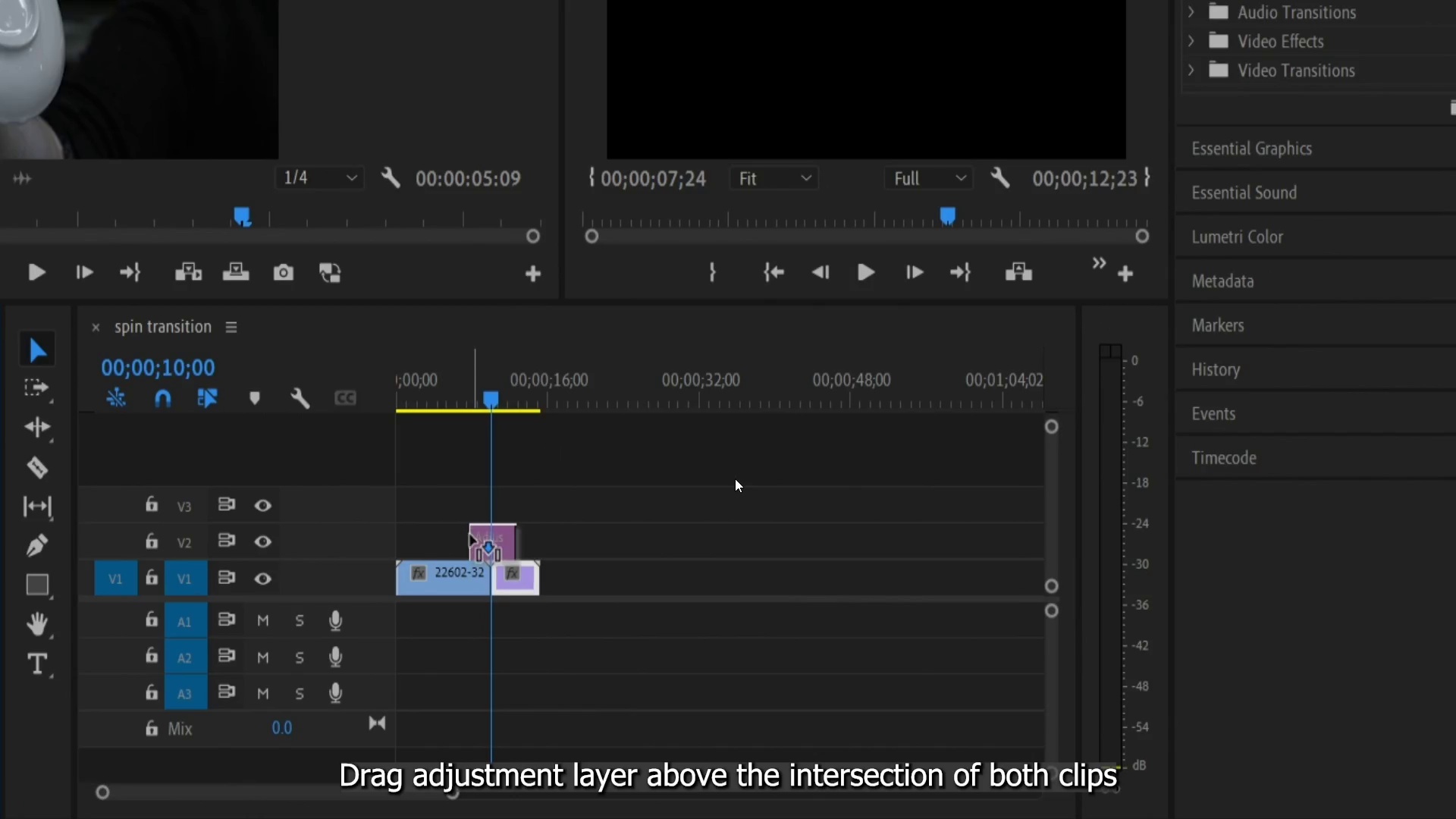 
wait(8.67)
 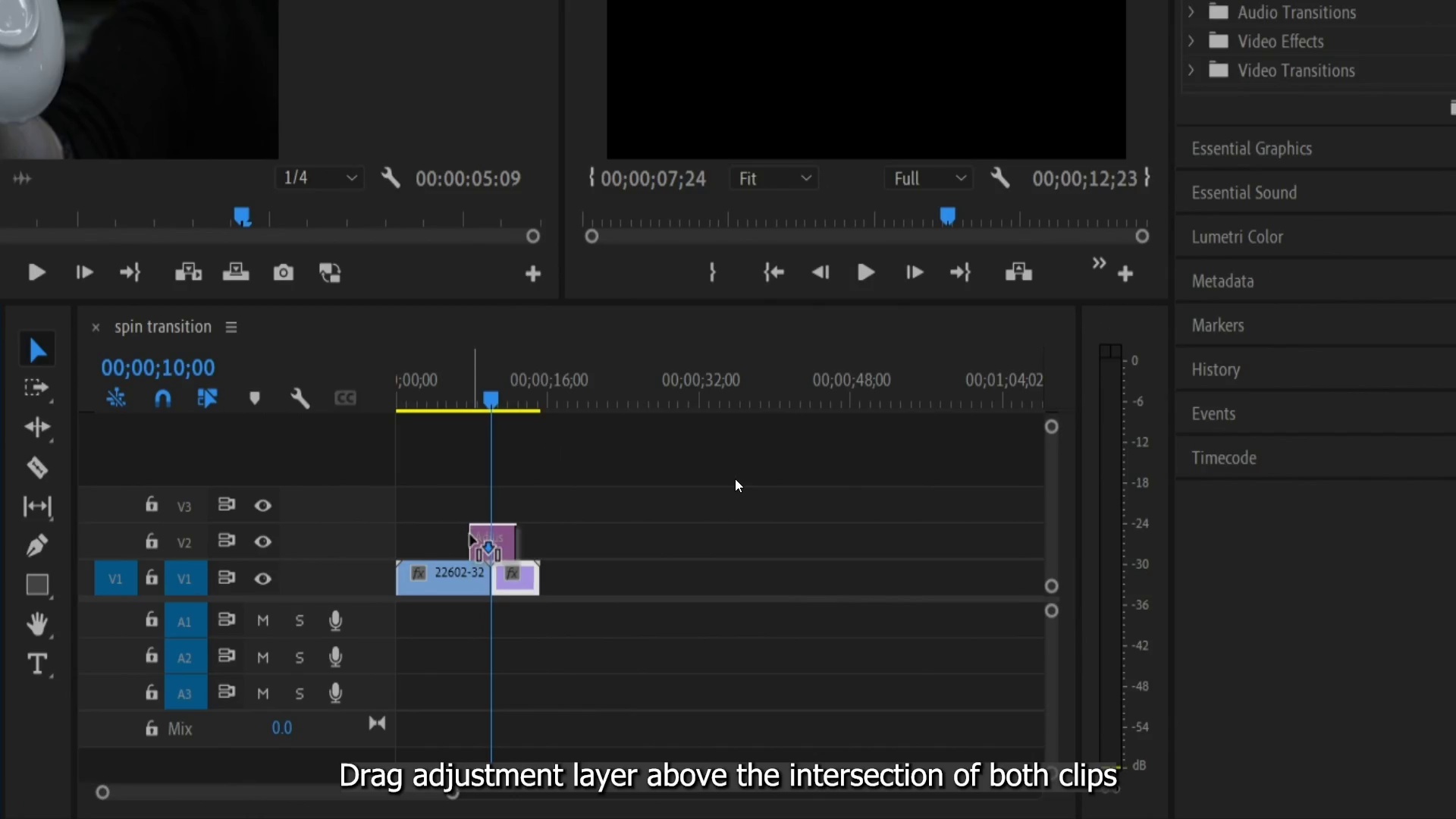 
key(Space)
 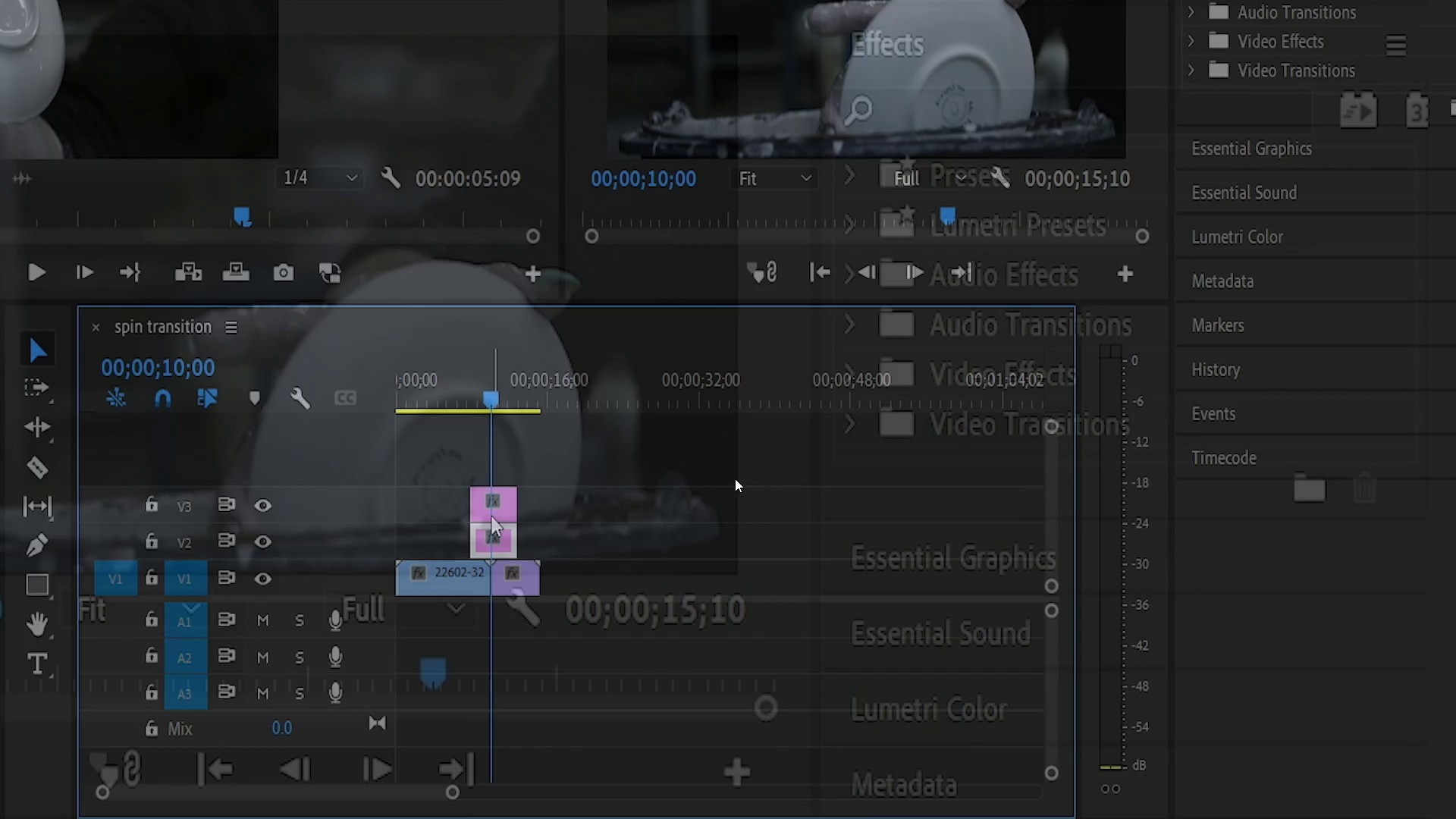 
key(Control+Backquote)
 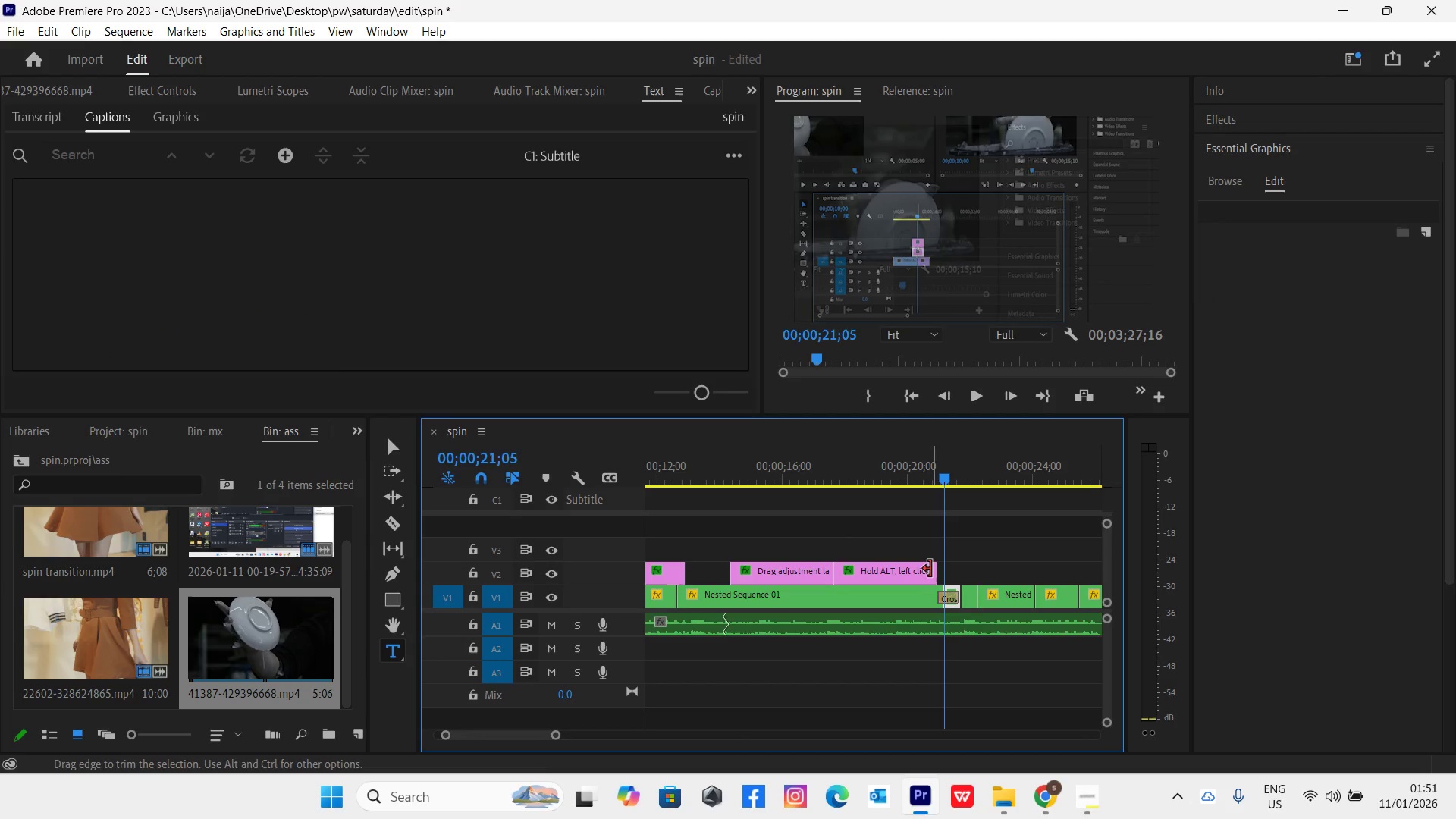 
left_click([911, 475])
 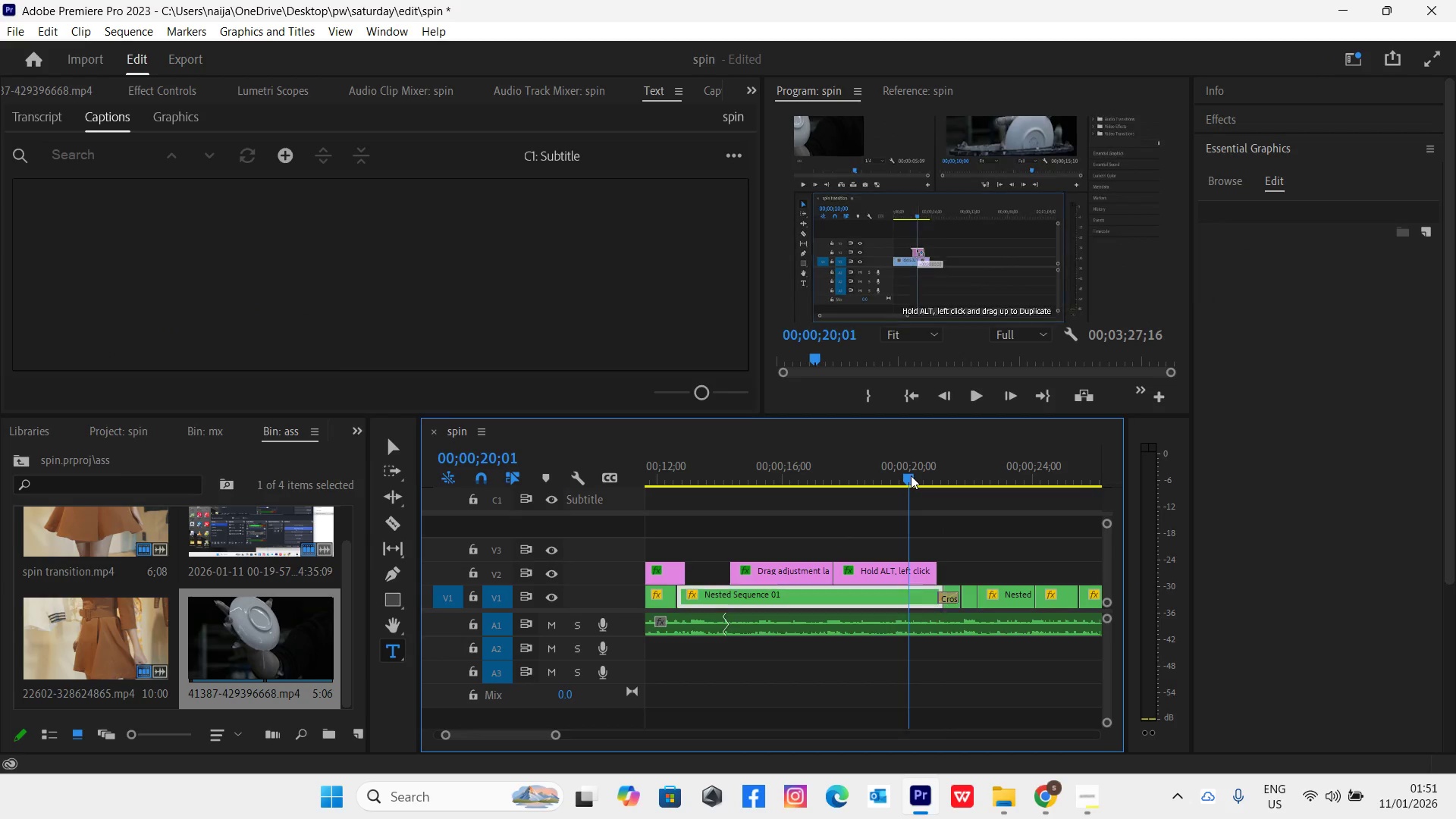 
key(Space)
 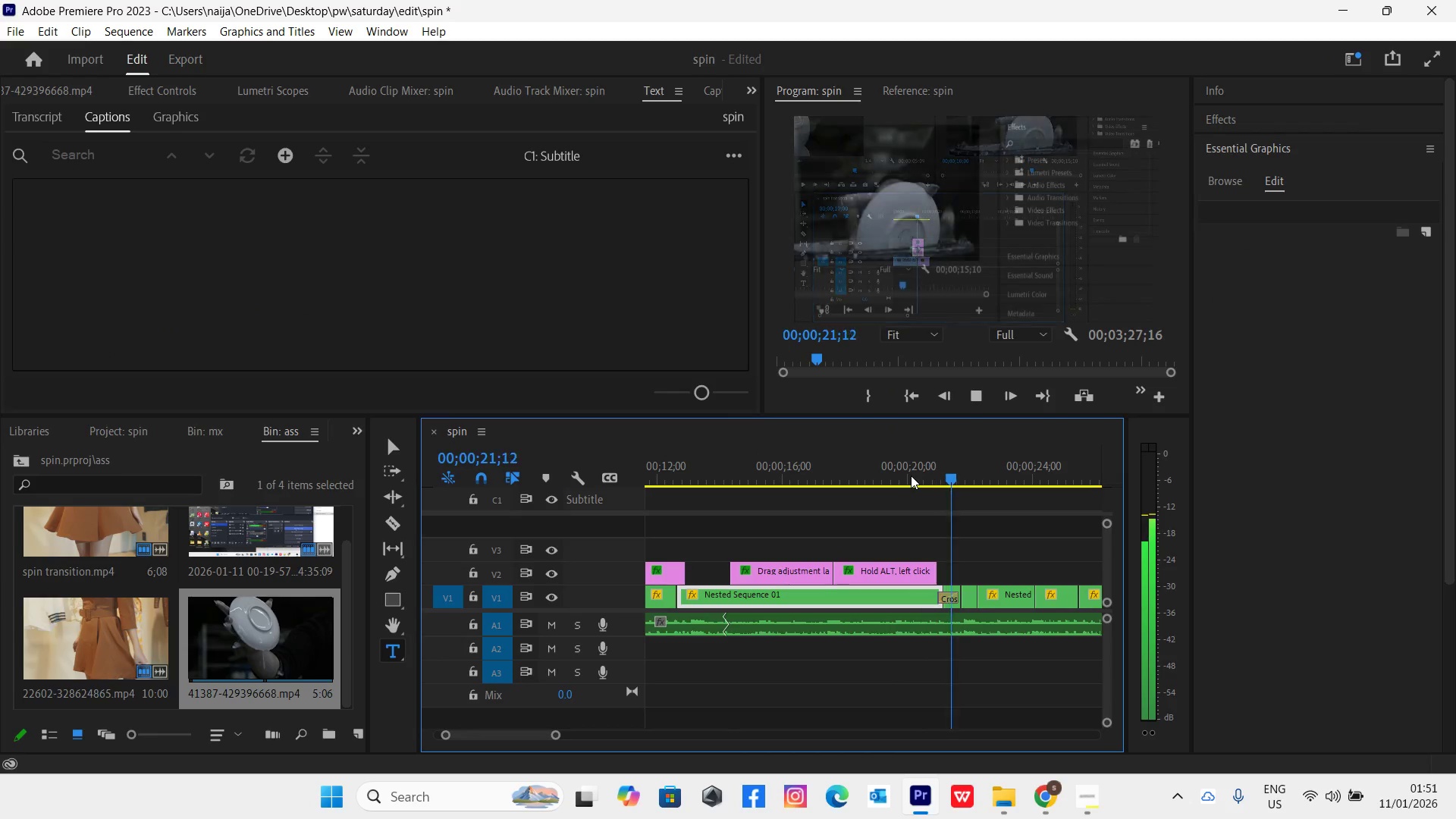 
key(Space)
 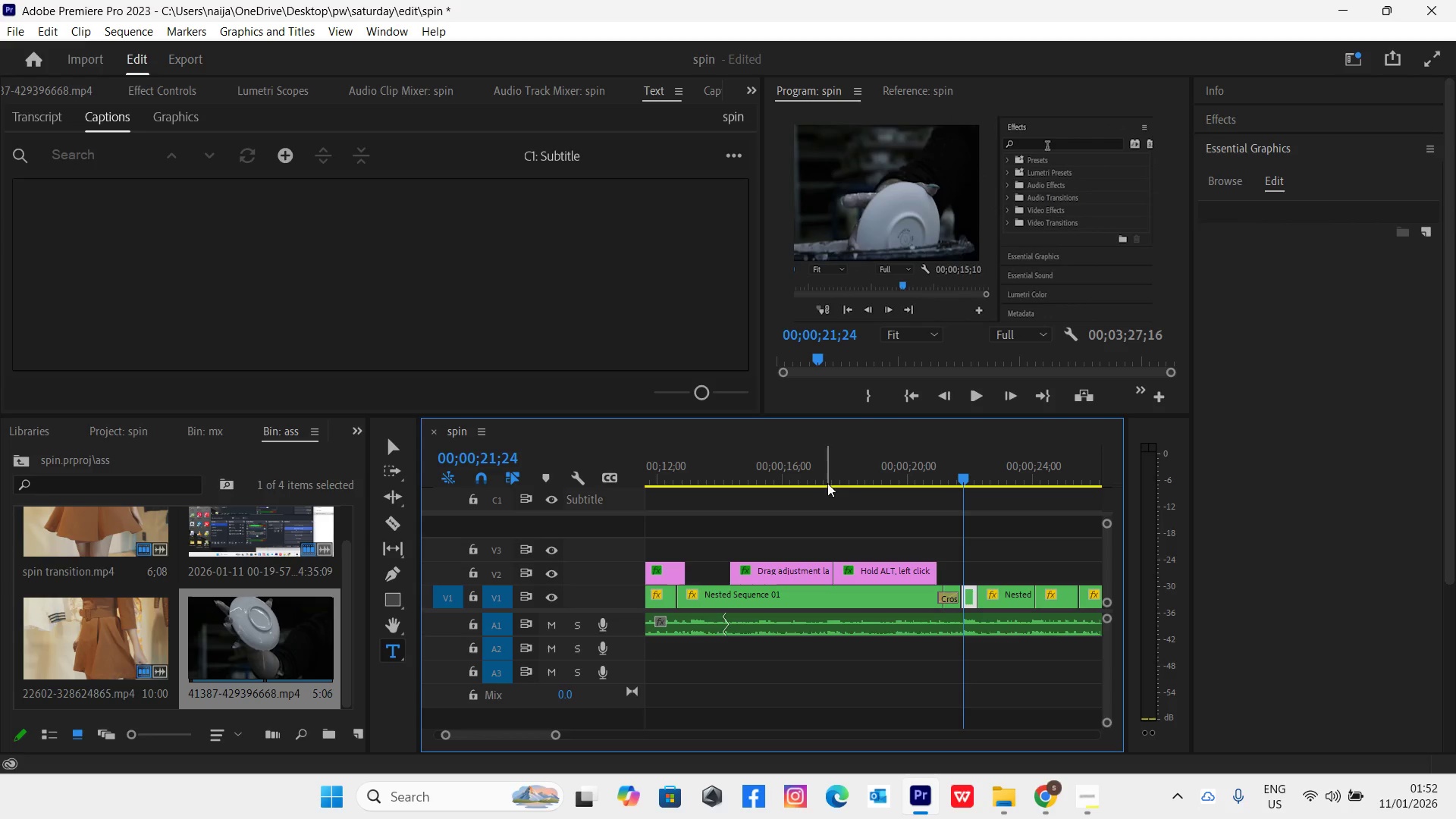 
left_click([796, 470])
 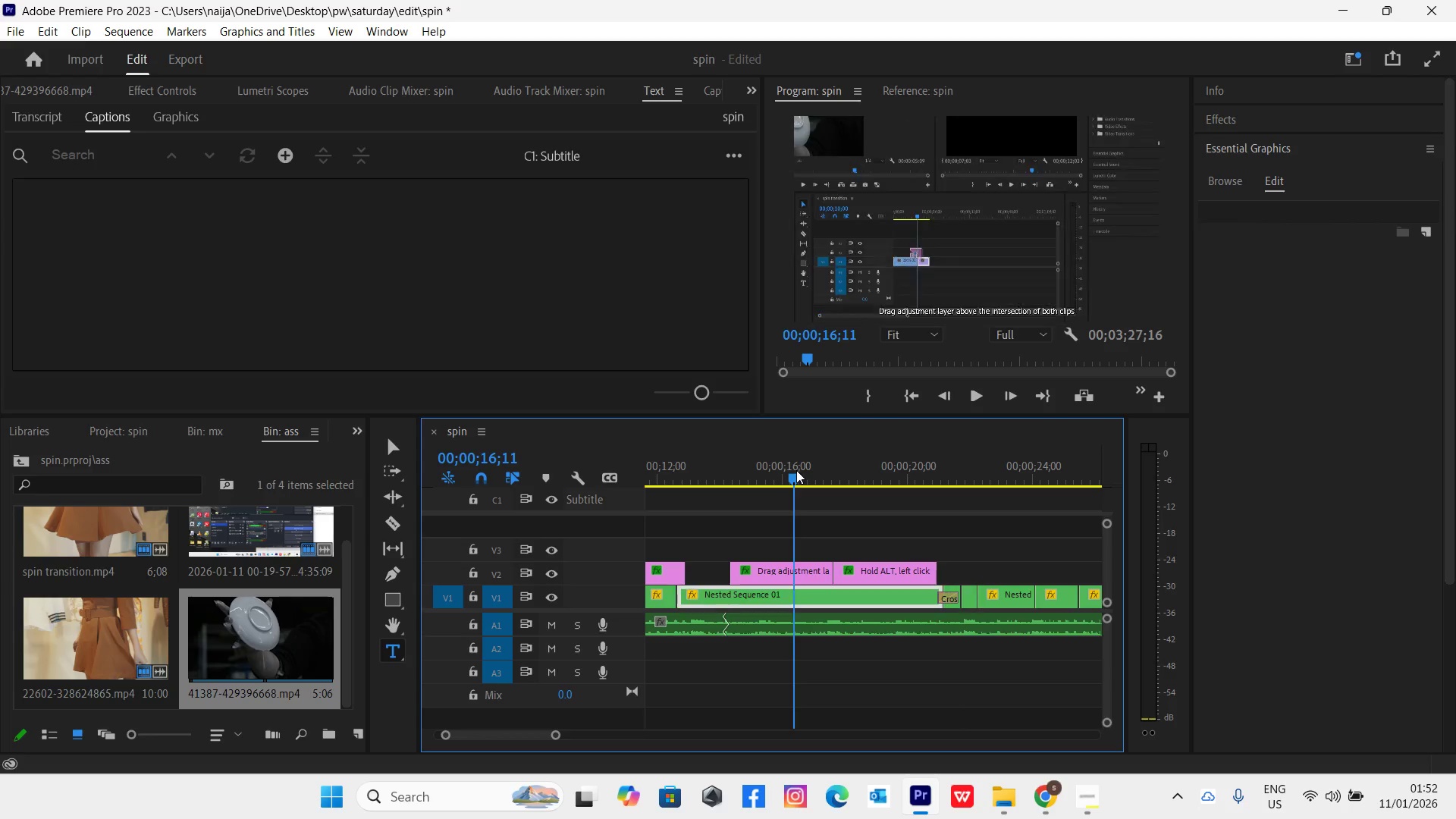 
key(Space)
 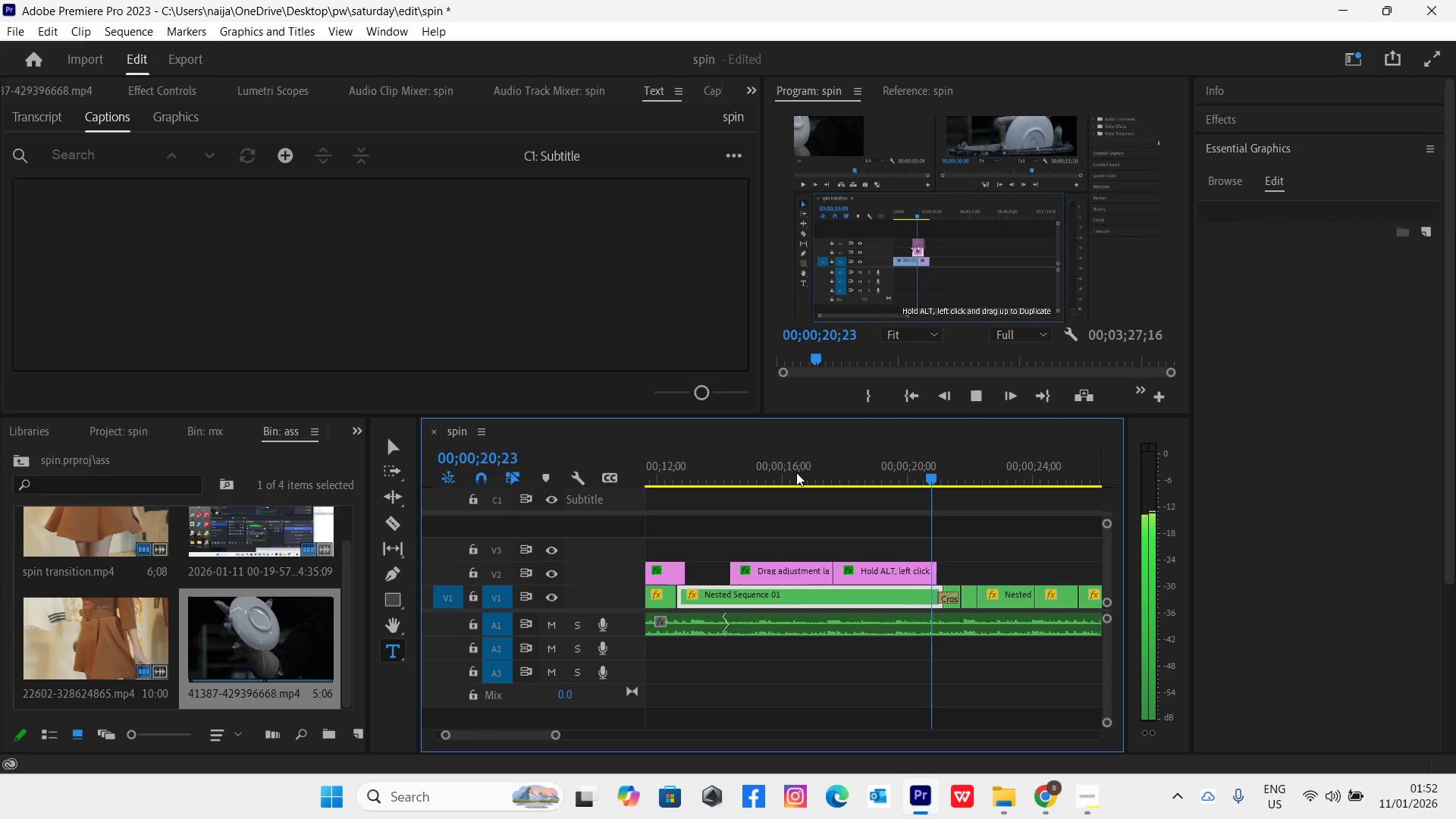 
wait(7.55)
 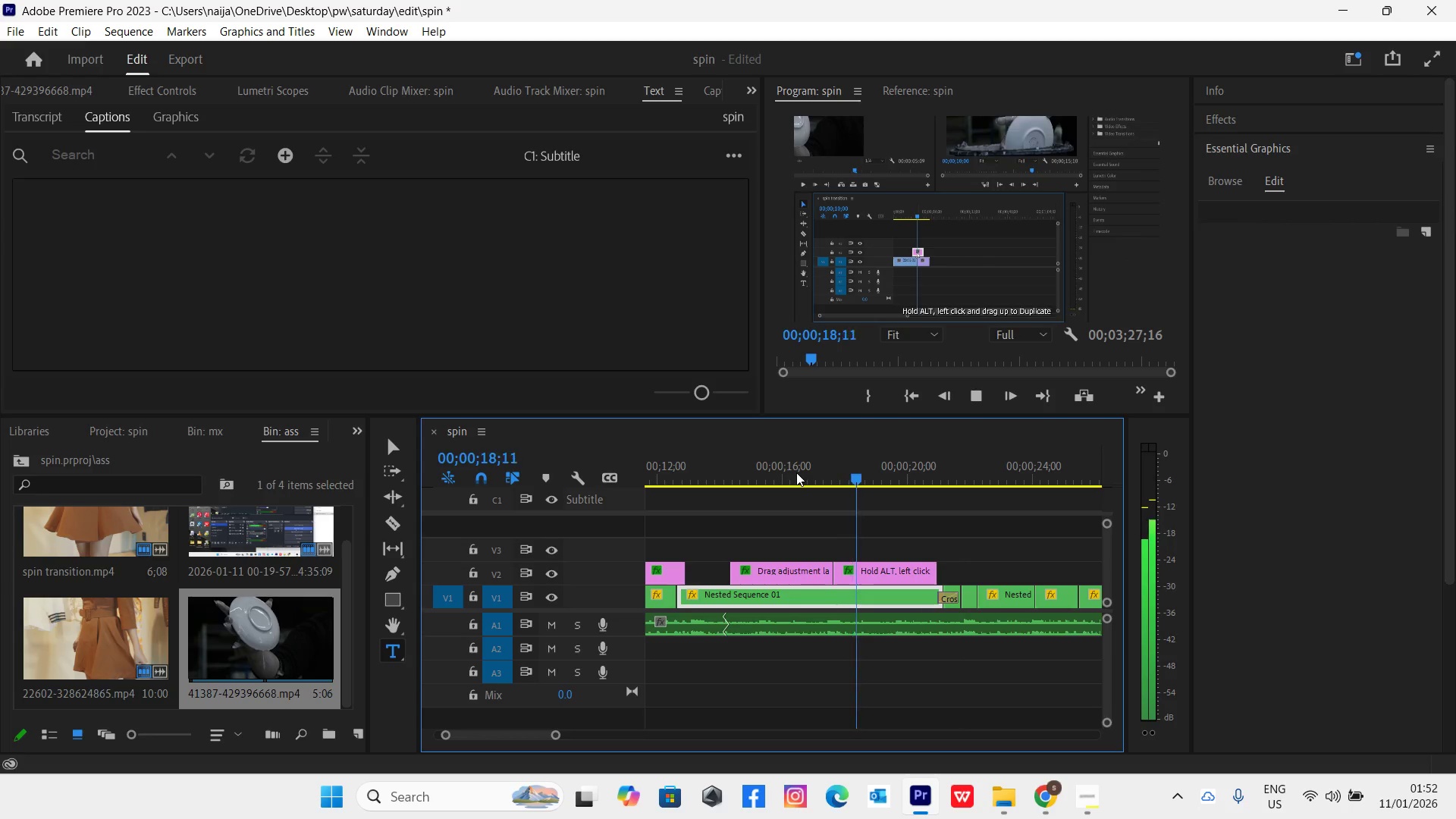 
key(Space)
 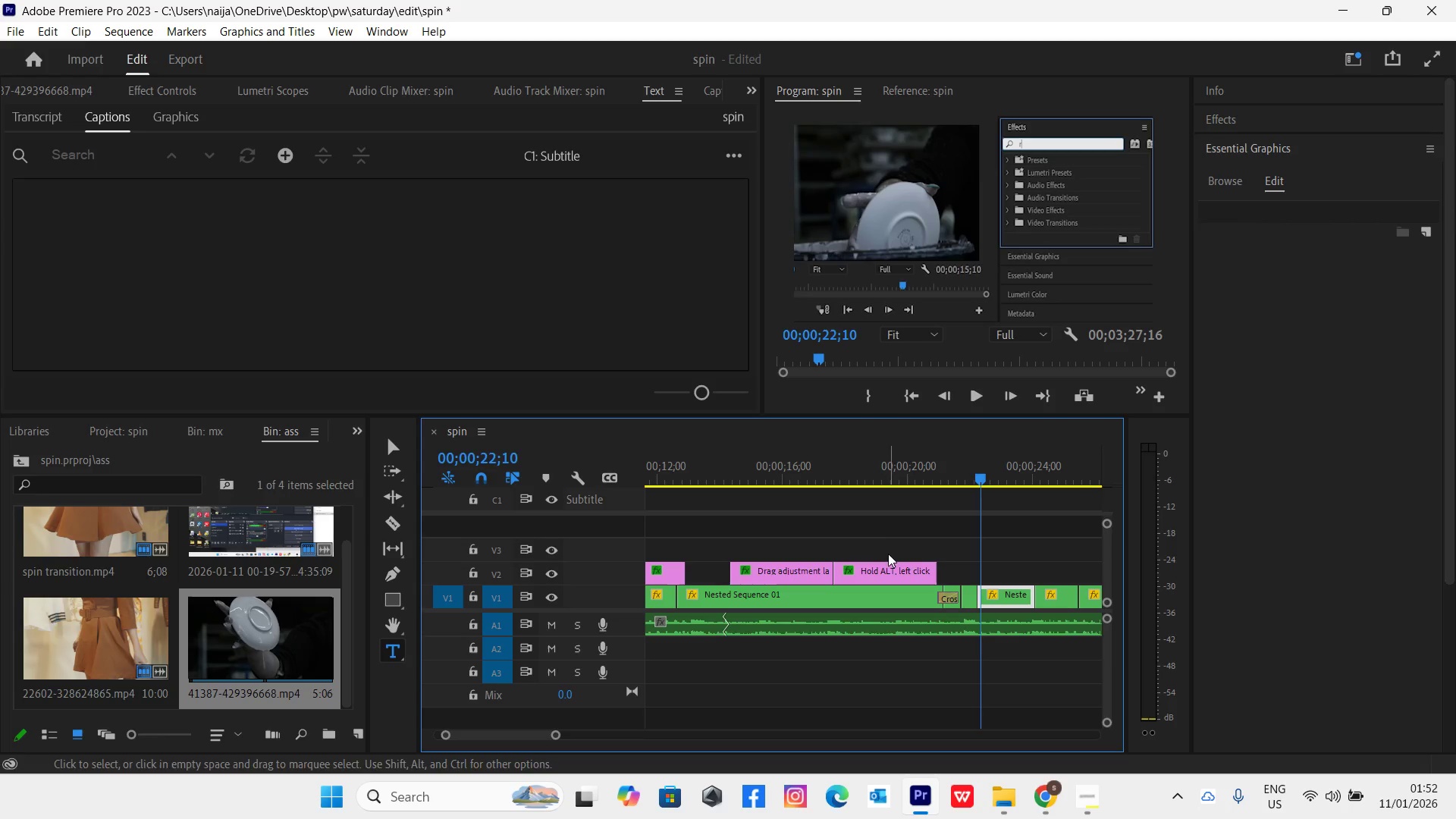 
left_click([893, 566])
 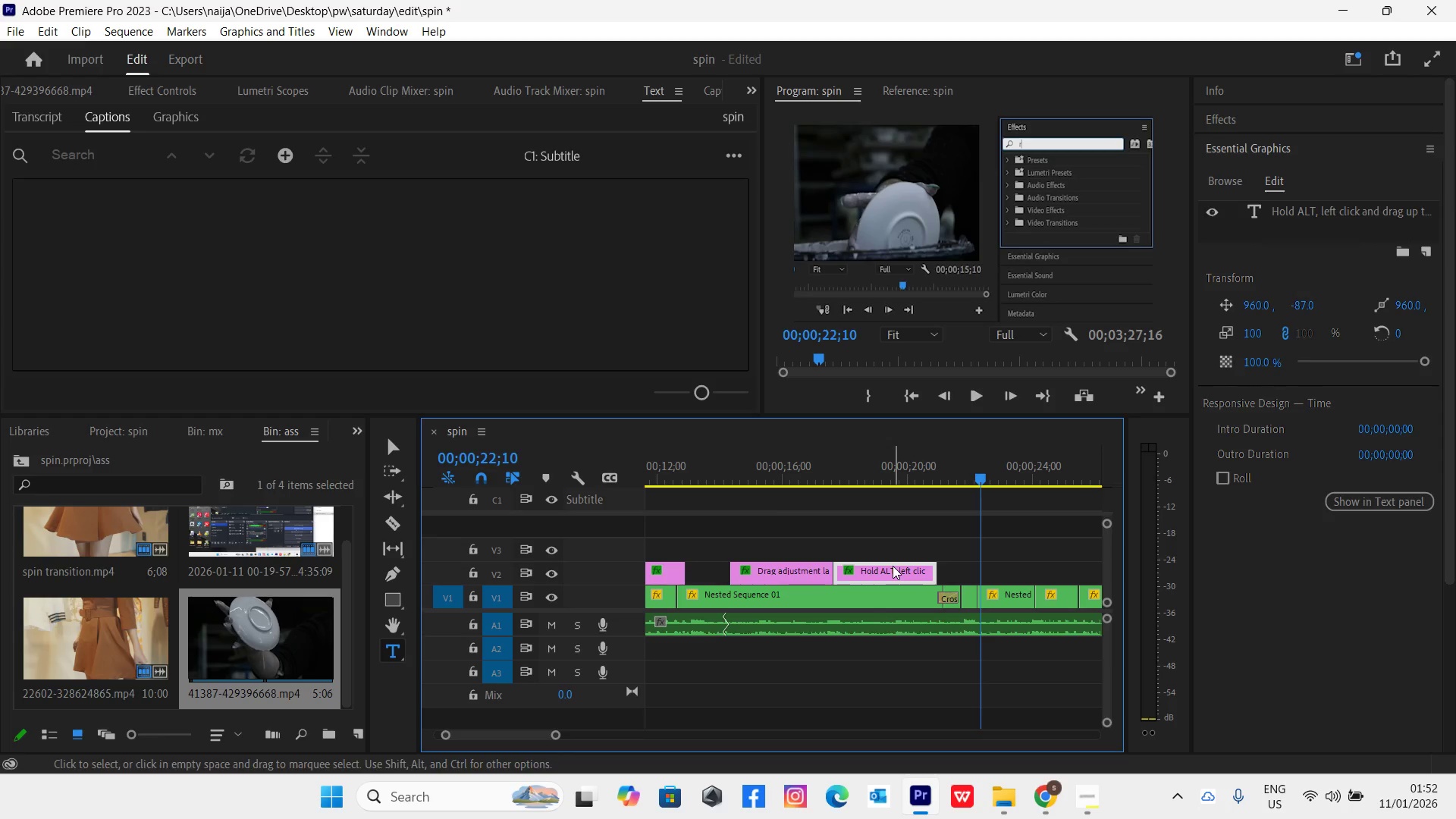 
hold_key(key=AltLeft, duration=1.5)
left_click_drag(start_coordinate=[893, 566], to_coordinate=[1034, 576])
 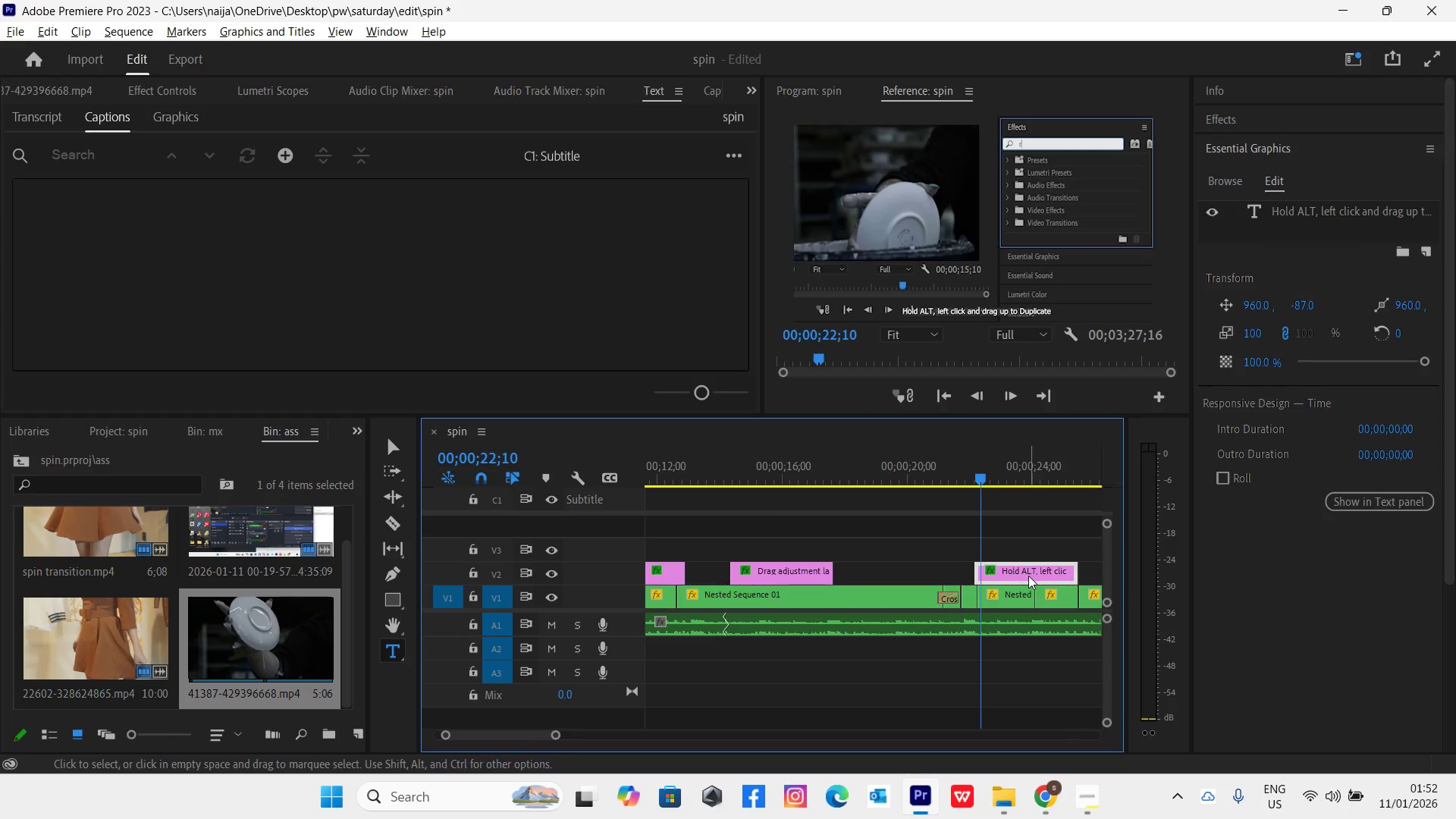 
hold_key(key=AltLeft, duration=1.23)
 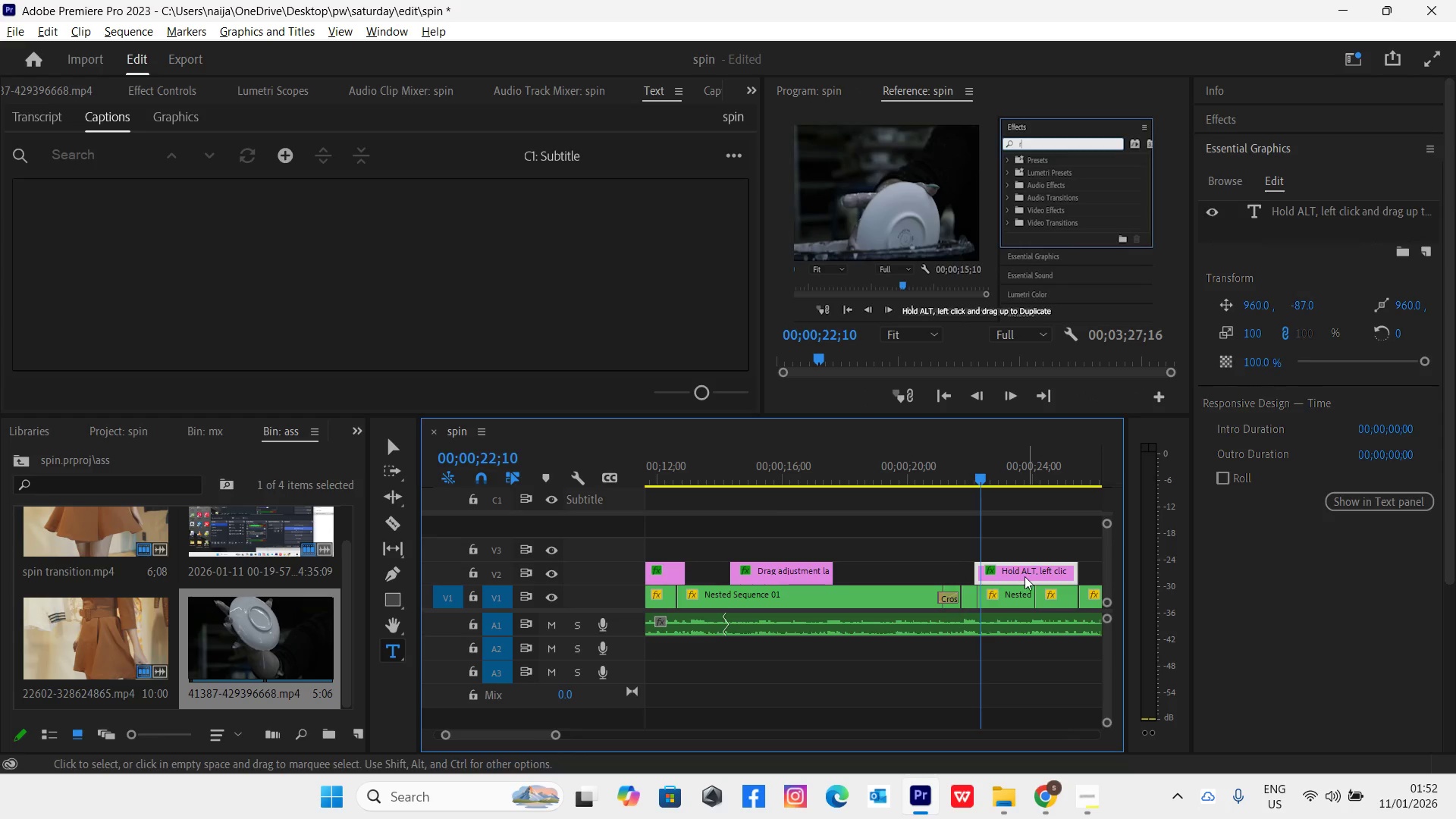 
key(Control+Z)
 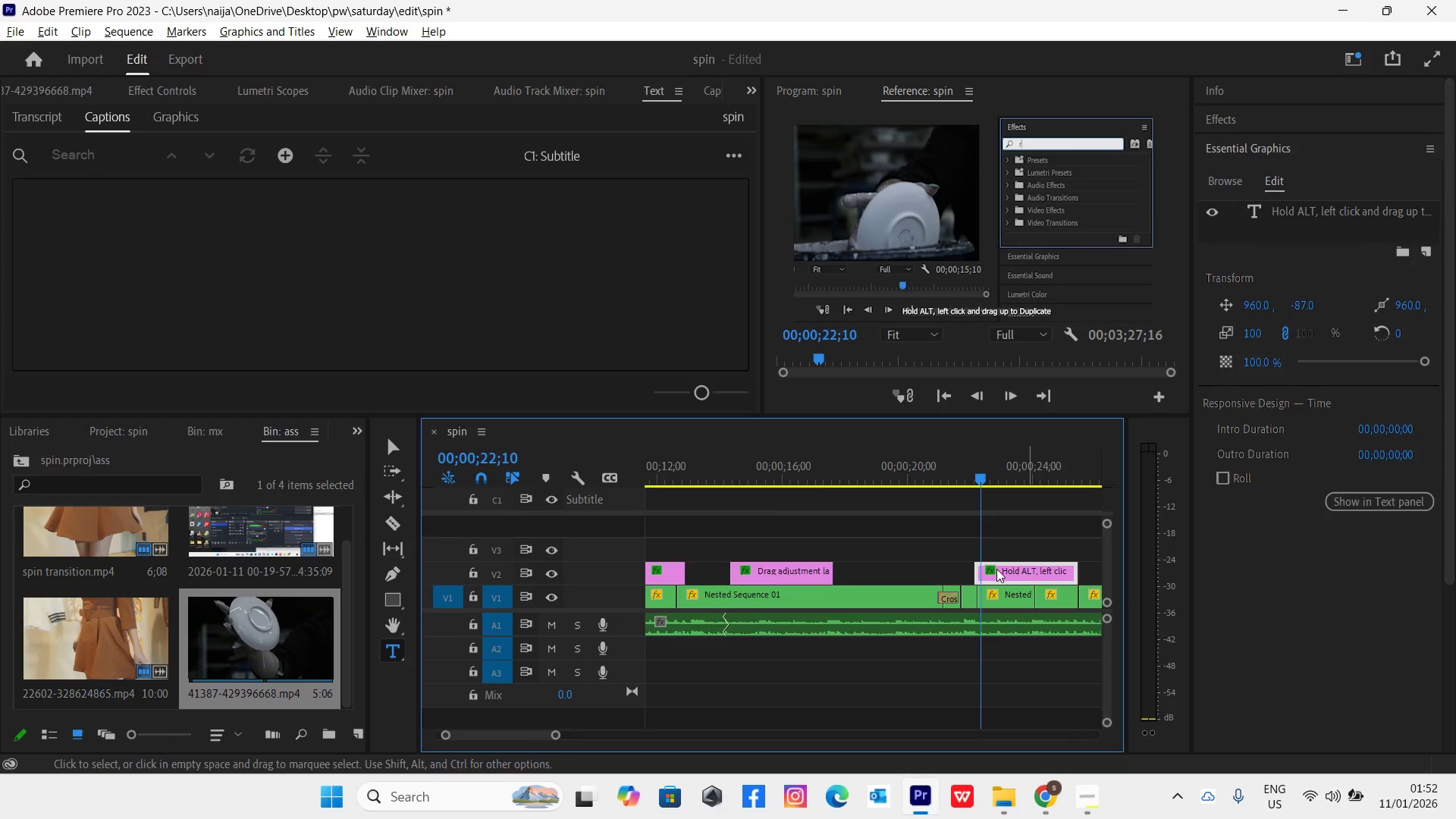 
key(Control+Z)
 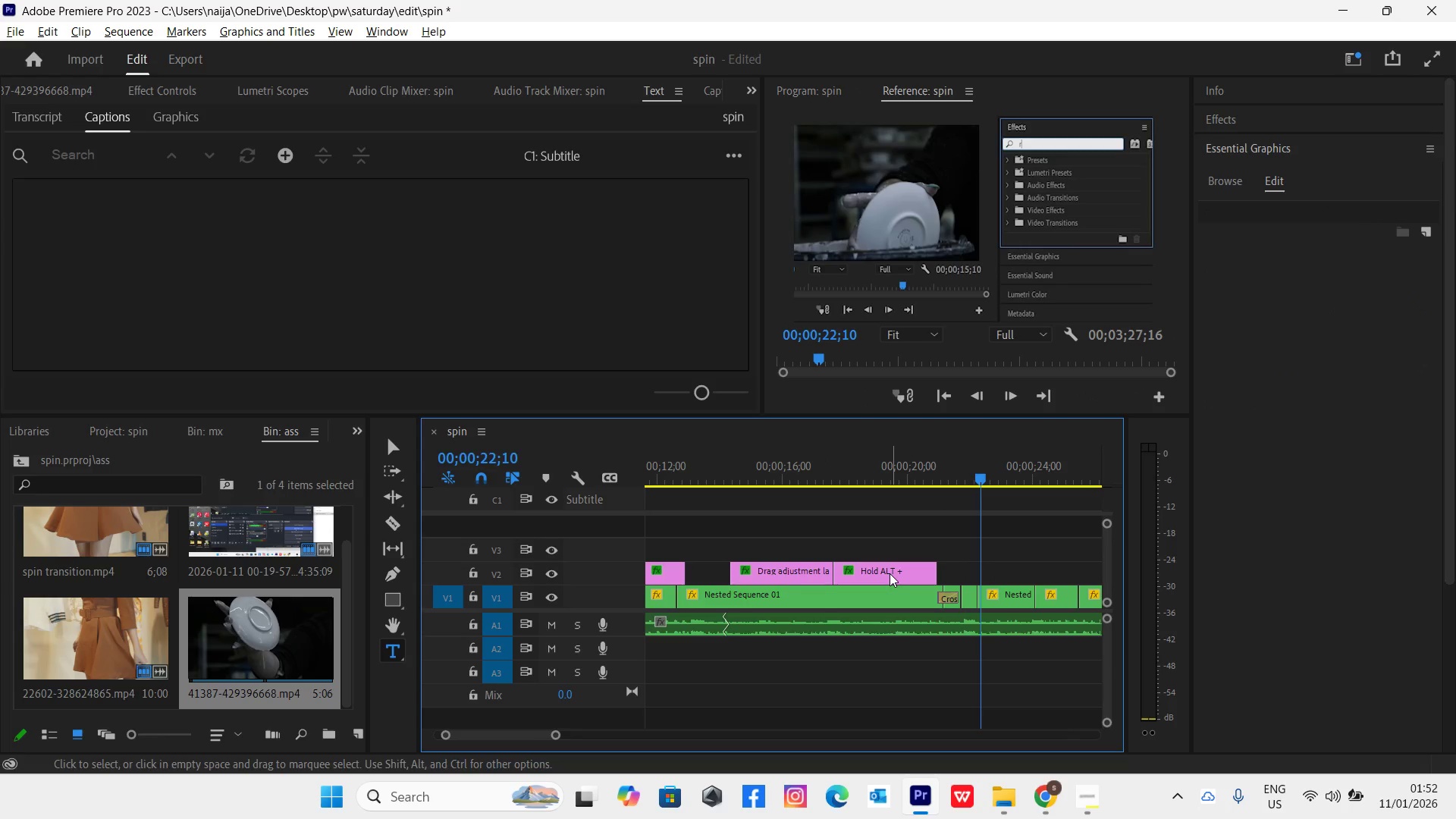 
left_click([890, 573])
 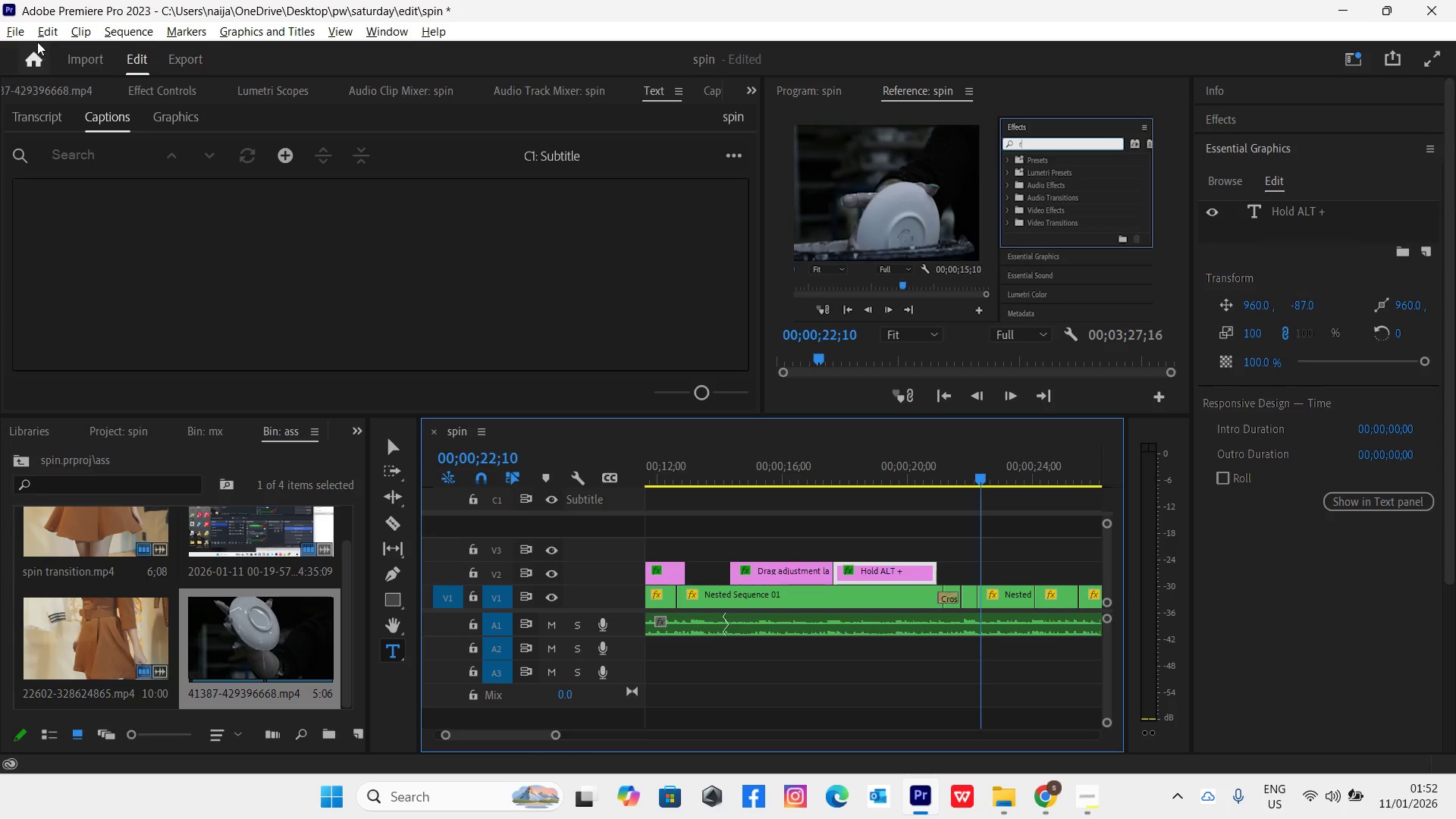 
left_click([47, 34])
 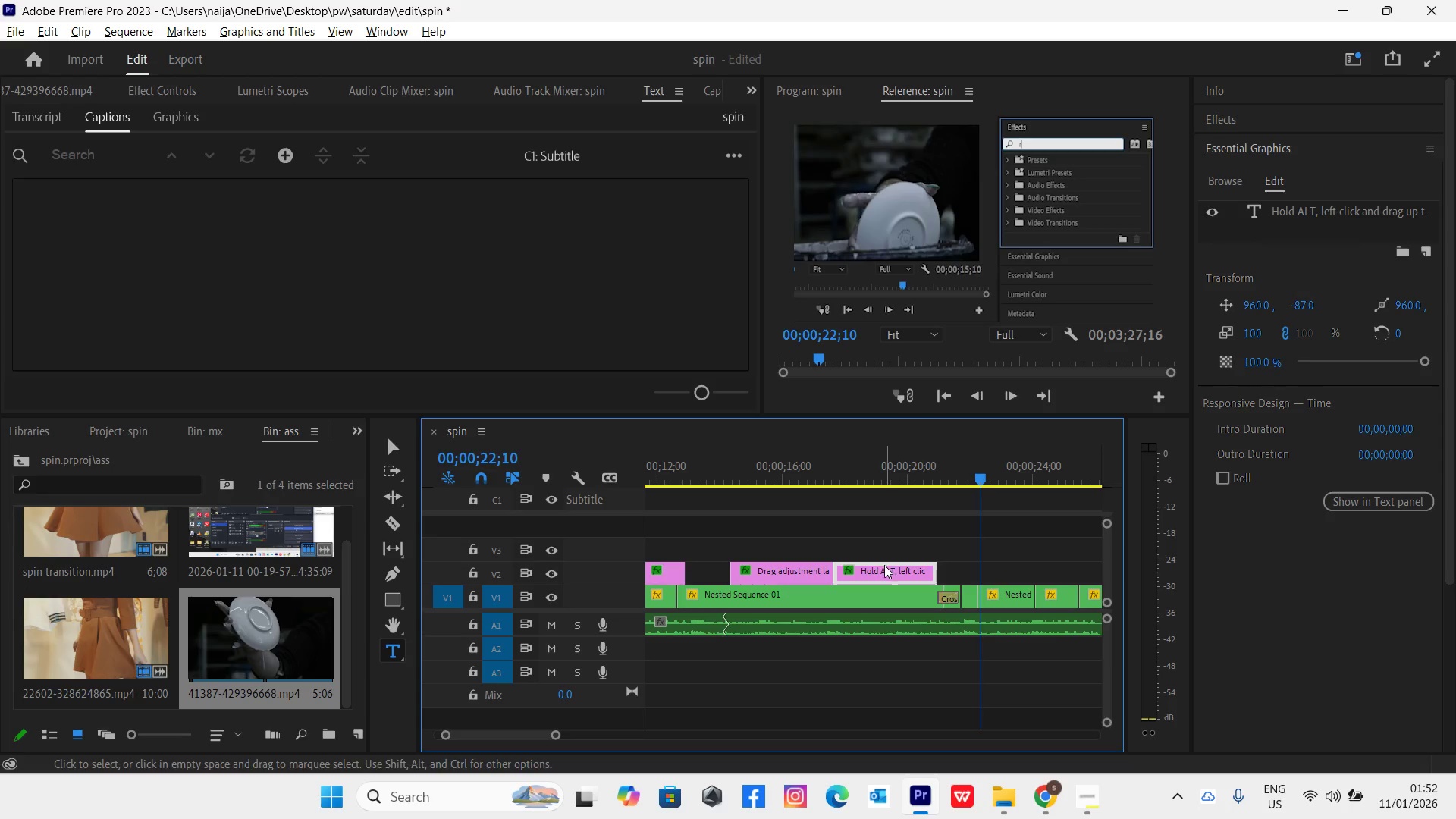 
hold_key(key=AltLeft, duration=0.56)
left_click([896, 584])
 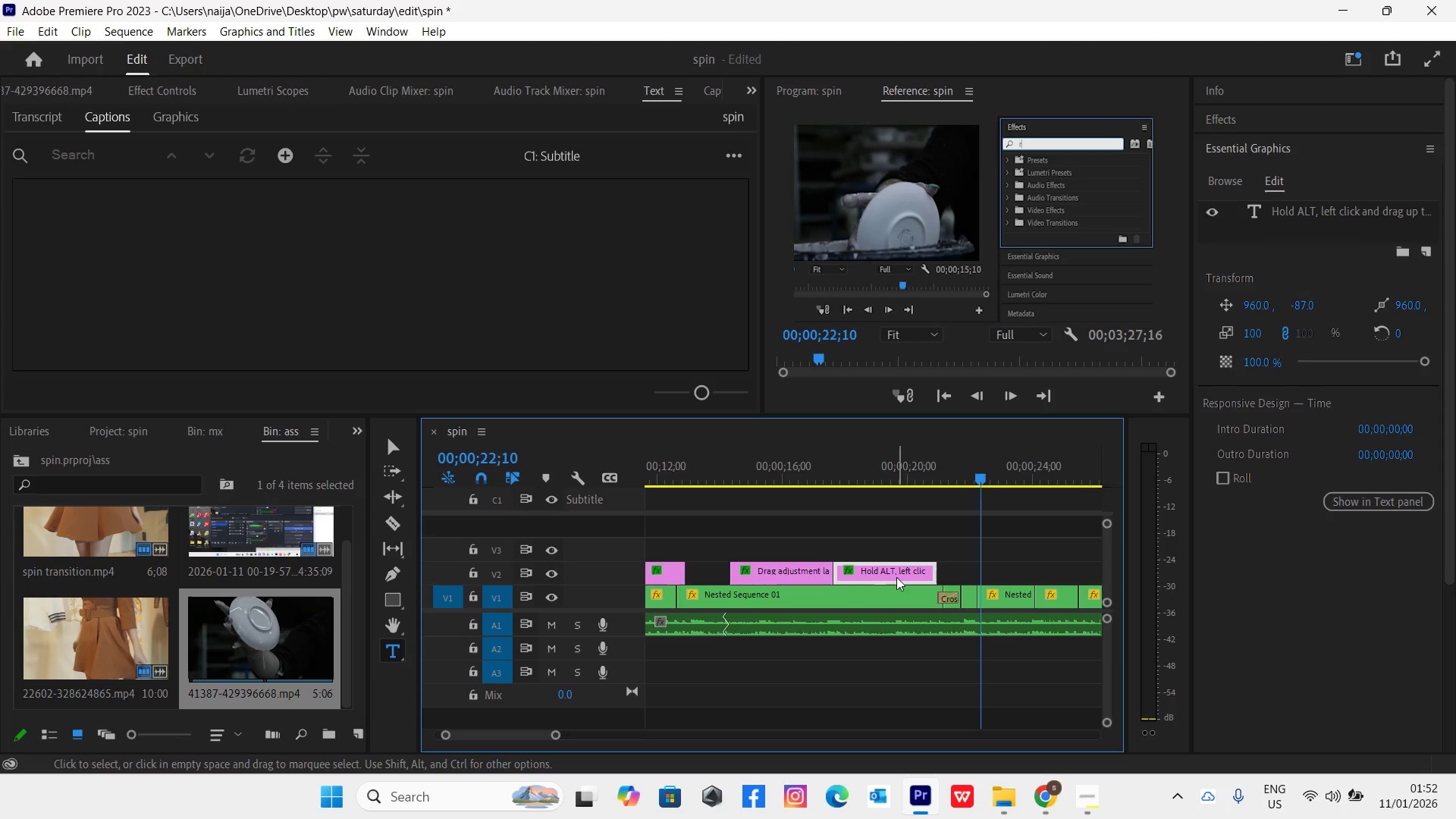 
hold_key(key=AltLeft, duration=1.5)
left_click_drag(start_coordinate=[896, 574], to_coordinate=[898, 558])
 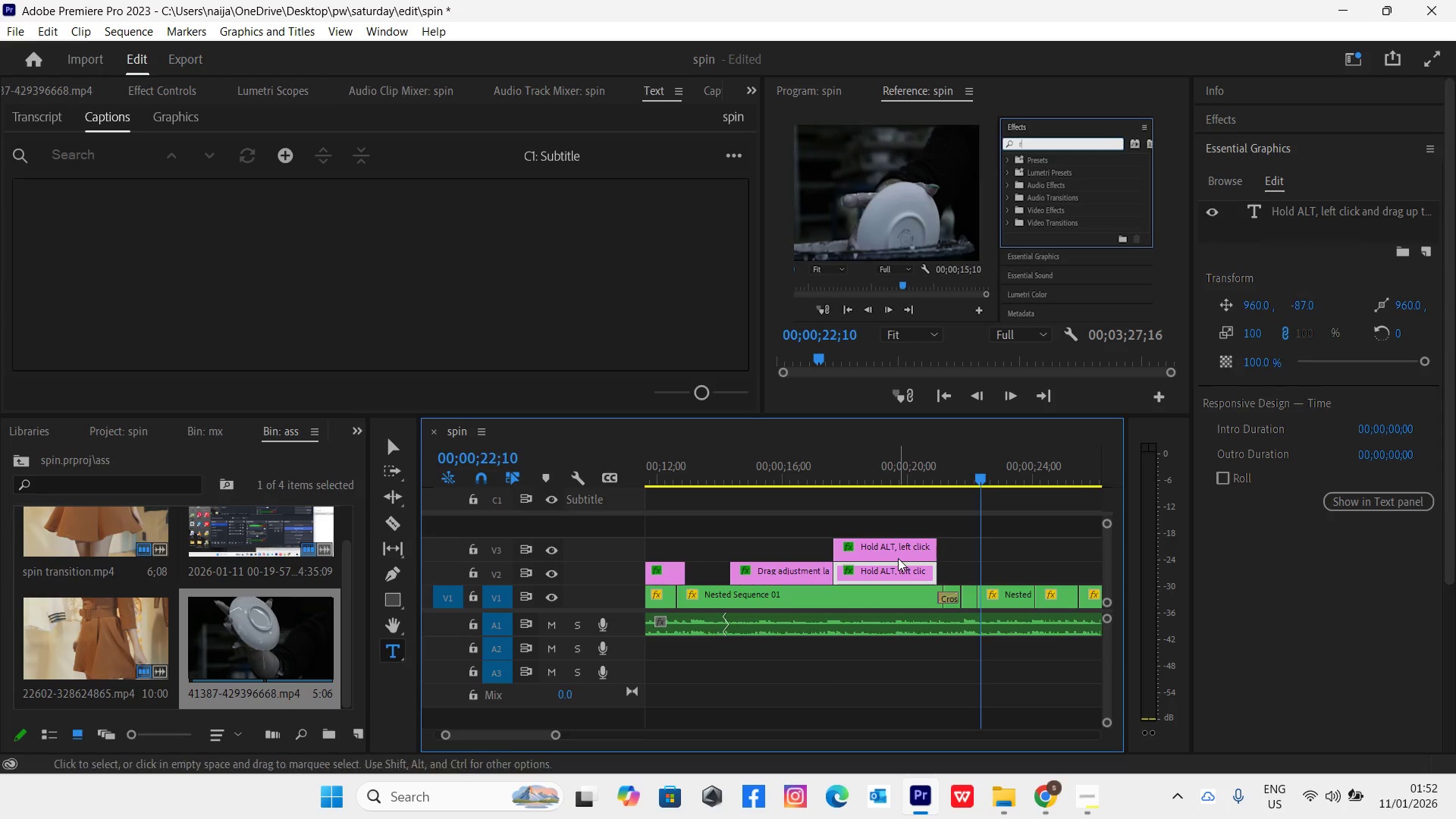 
key(Alt+AltLeft)
 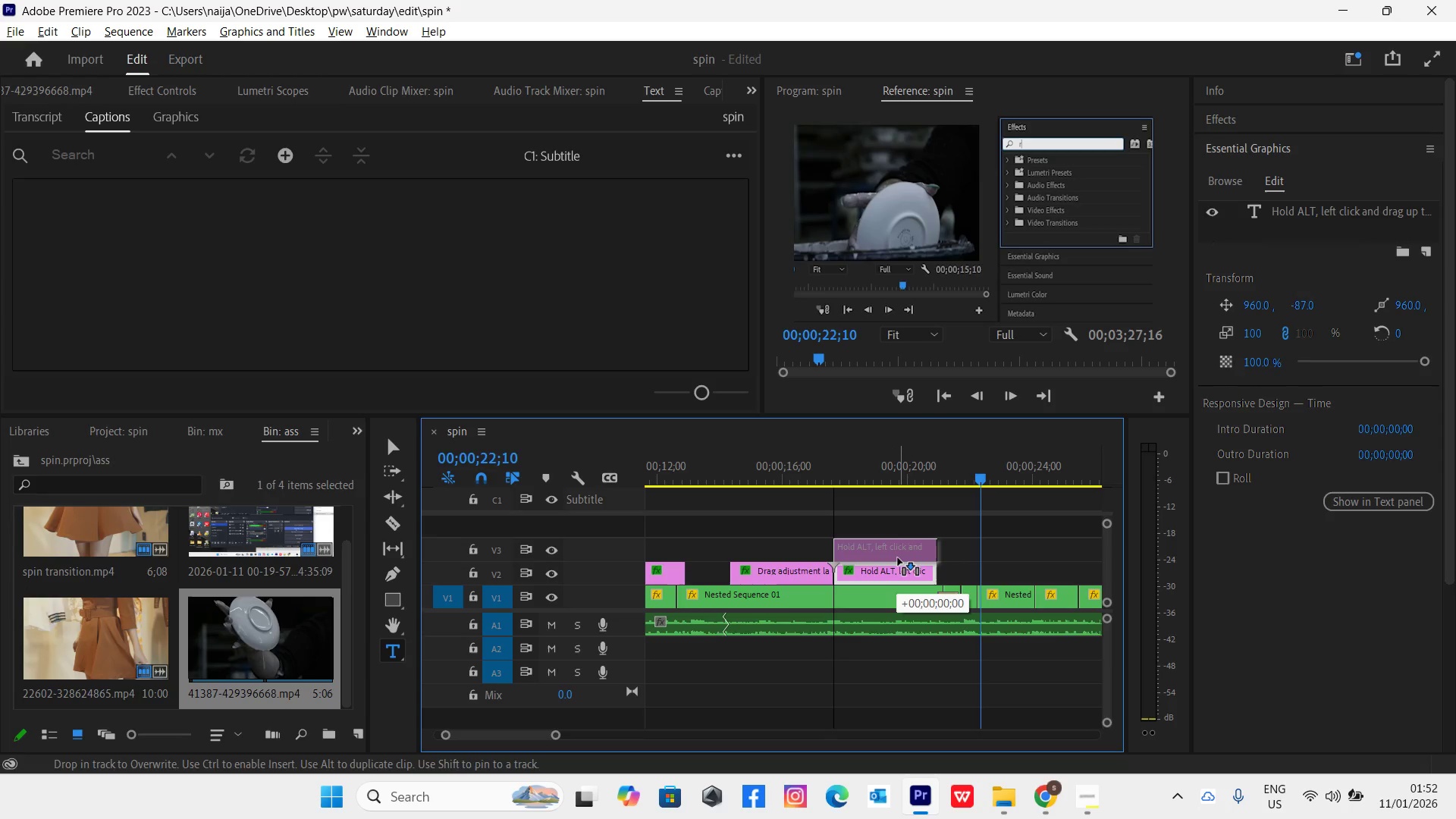 
key(Alt+AltLeft)
 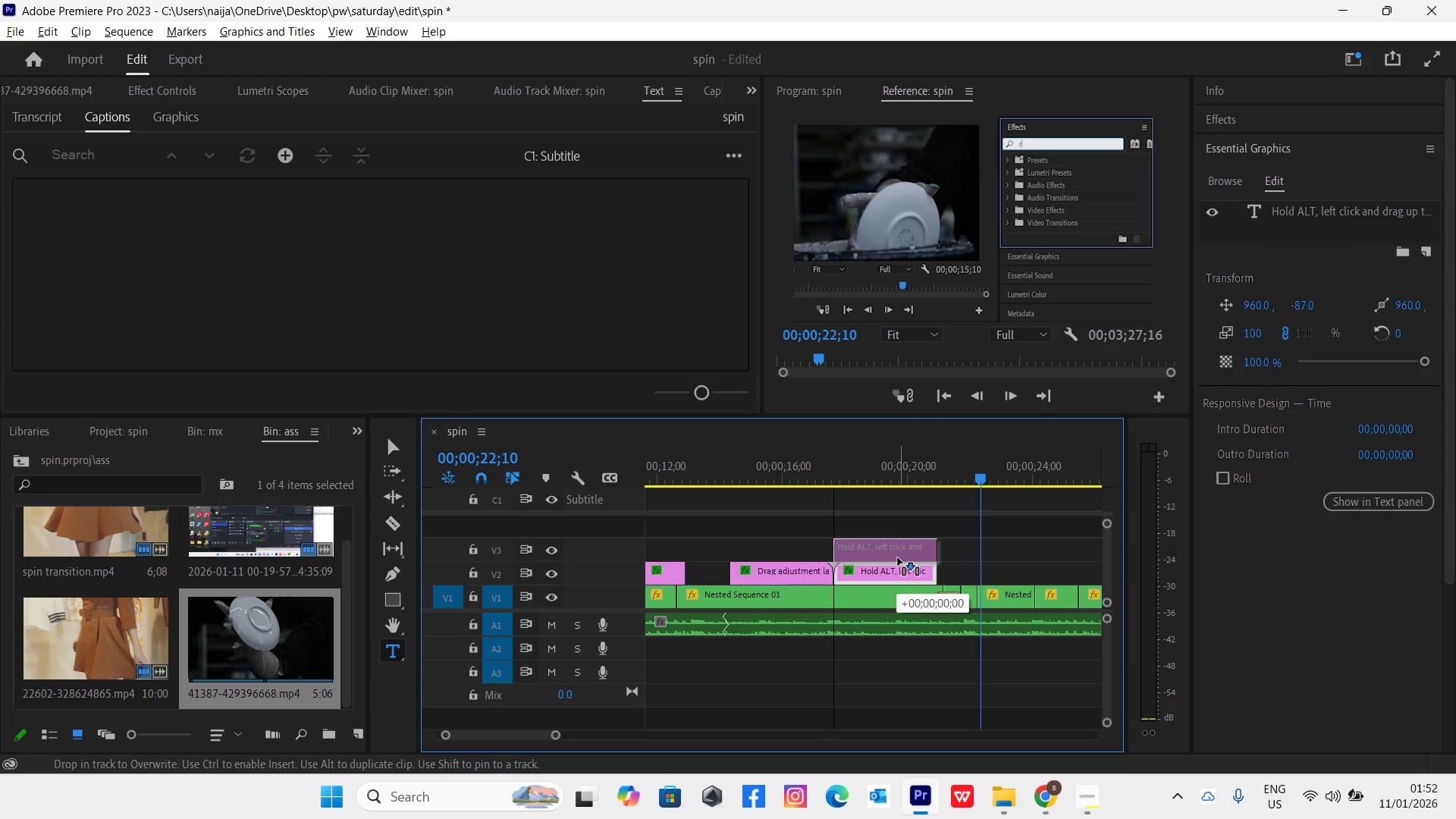 
key(Alt+AltLeft)
 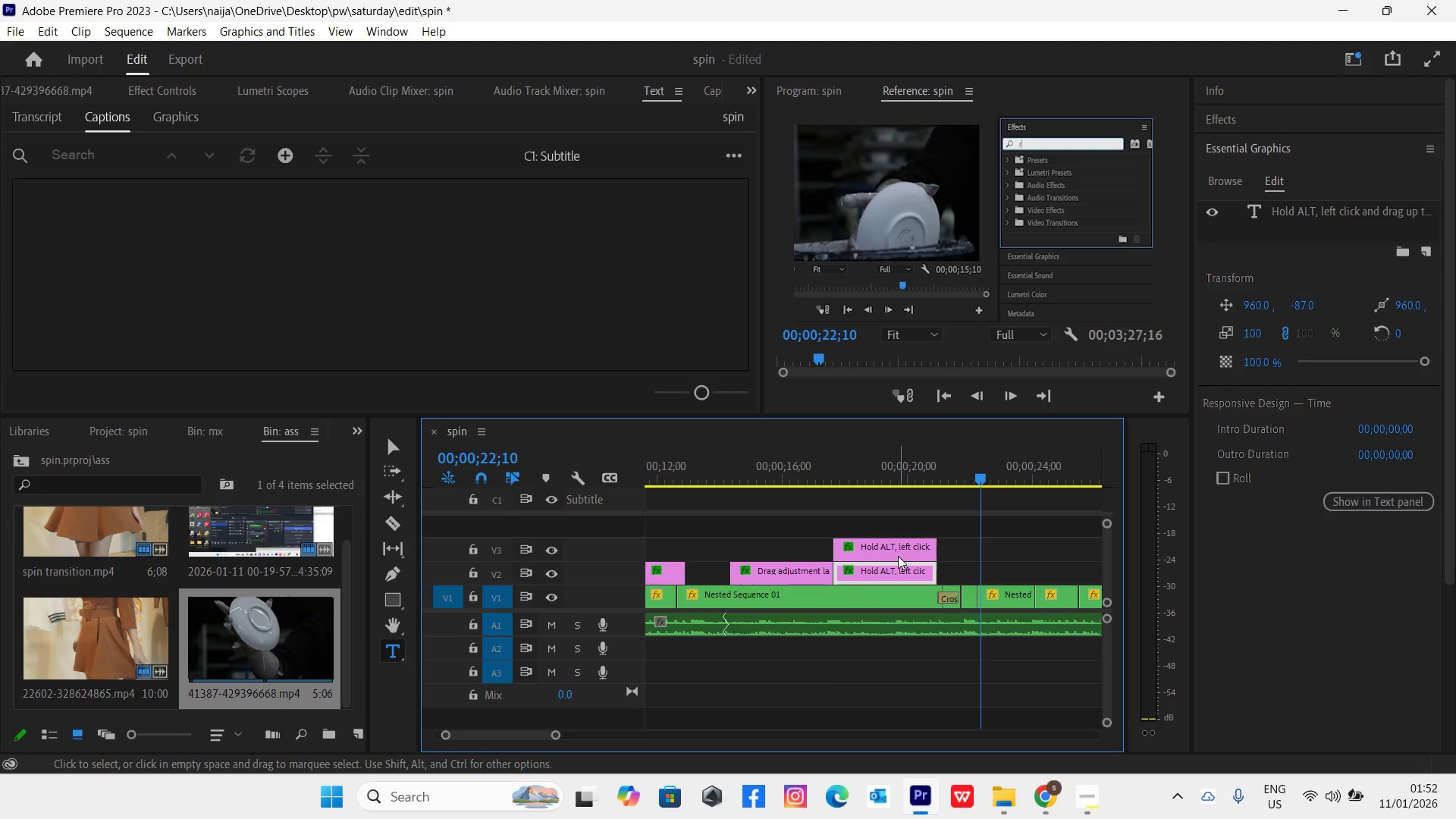 
left_click_drag(start_coordinate=[898, 546], to_coordinate=[1044, 557])
 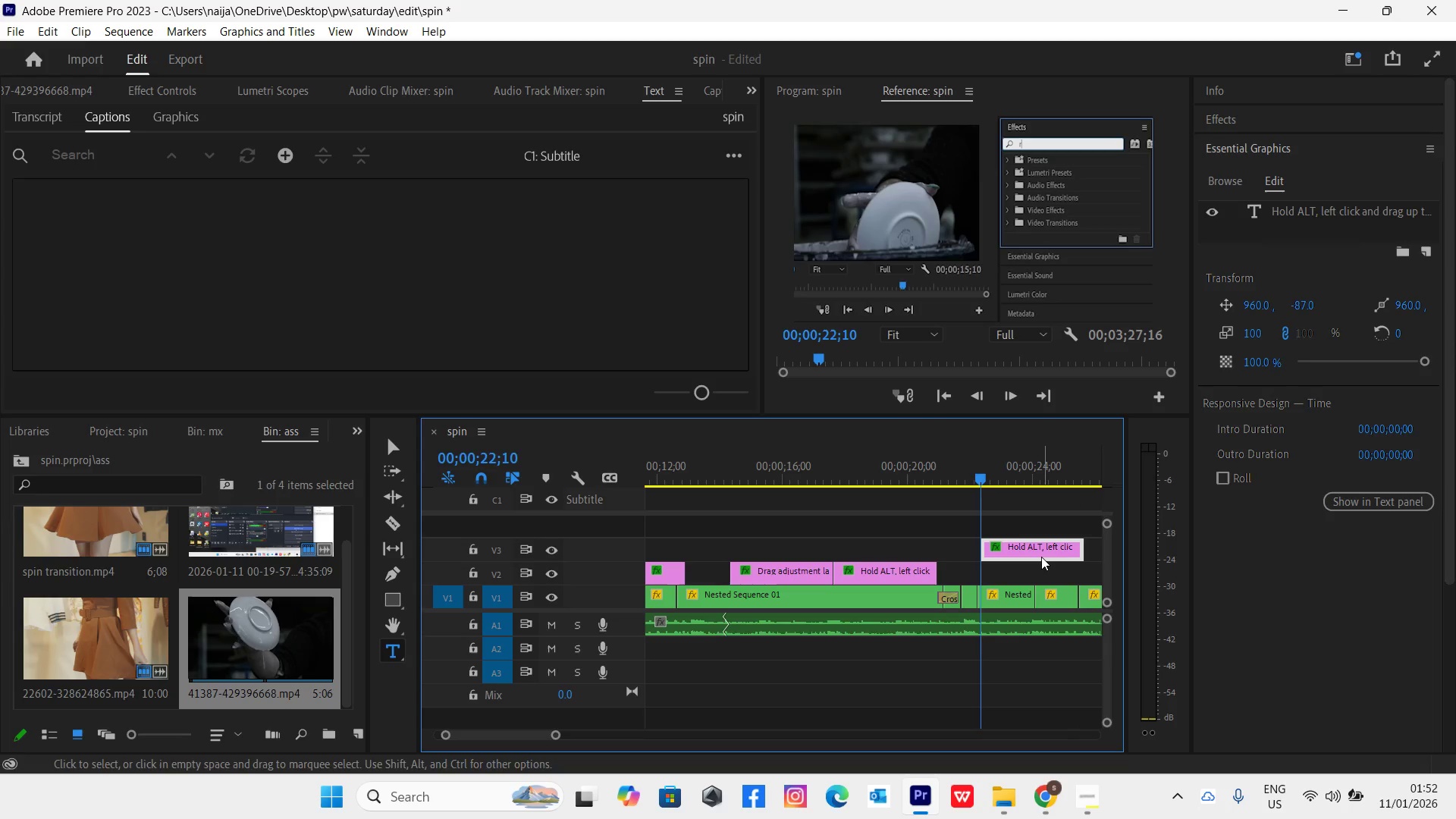 
key(Control+S)
 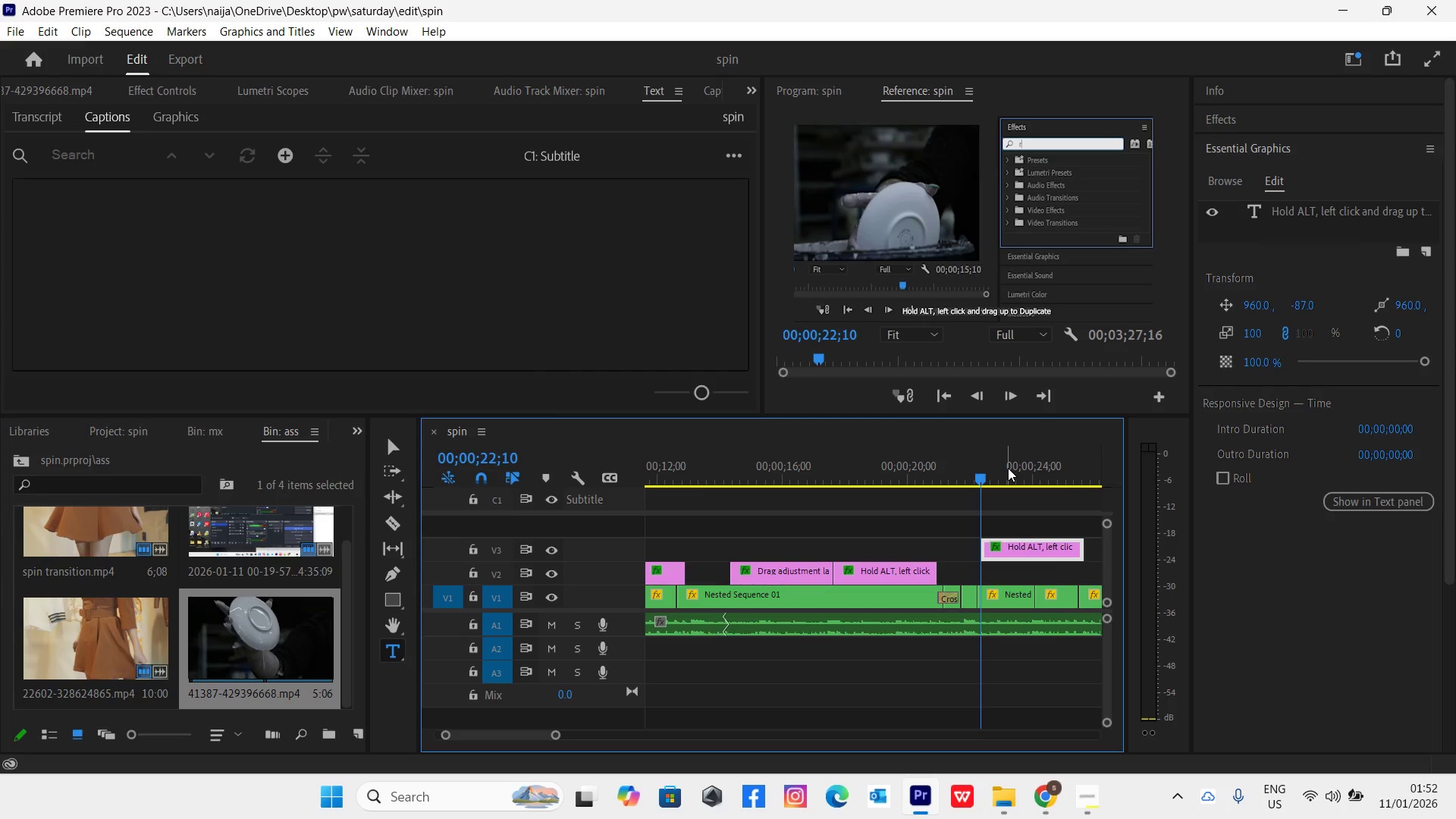 
wait(5.33)
 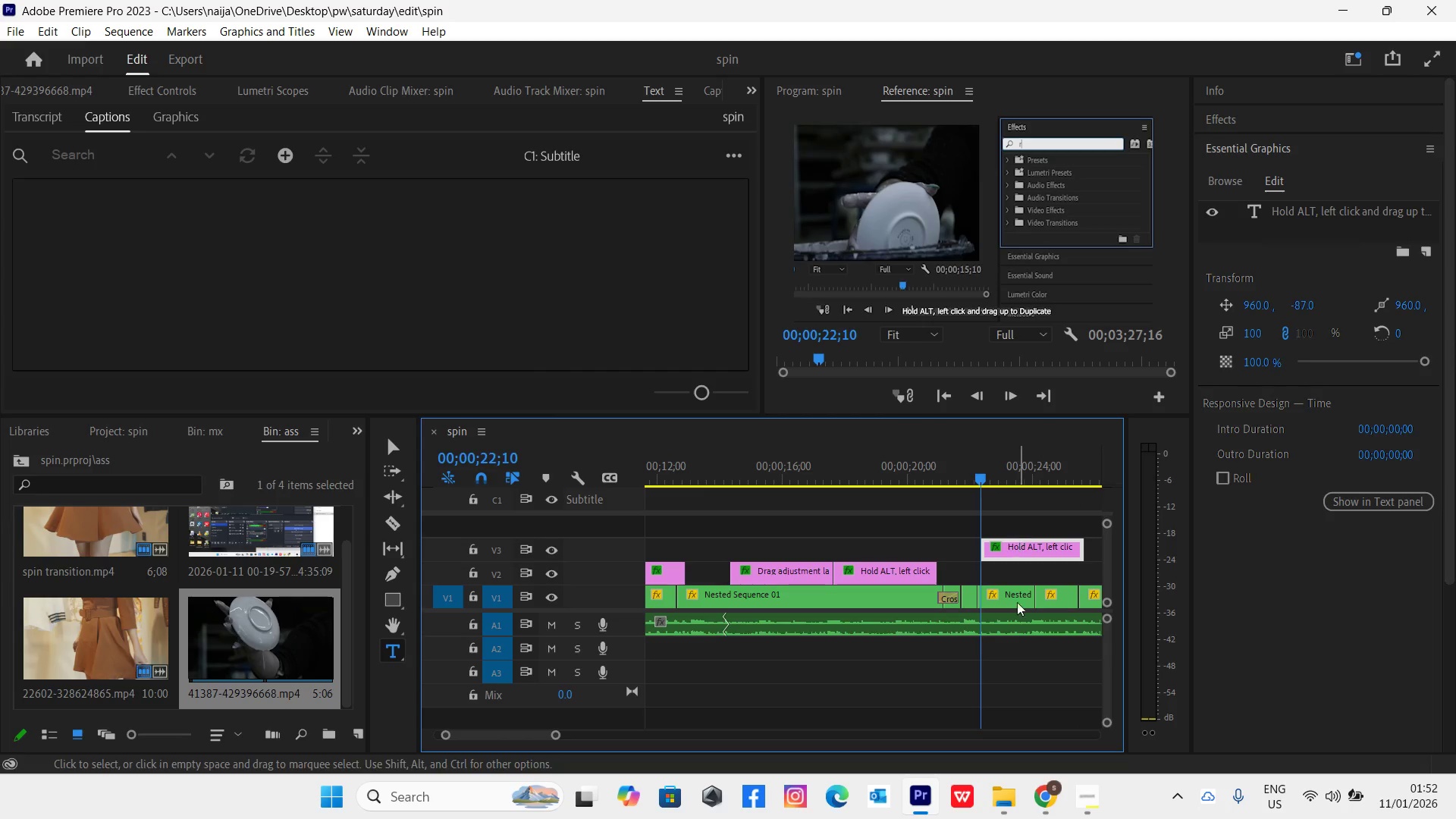 
double_click([1326, 211])
 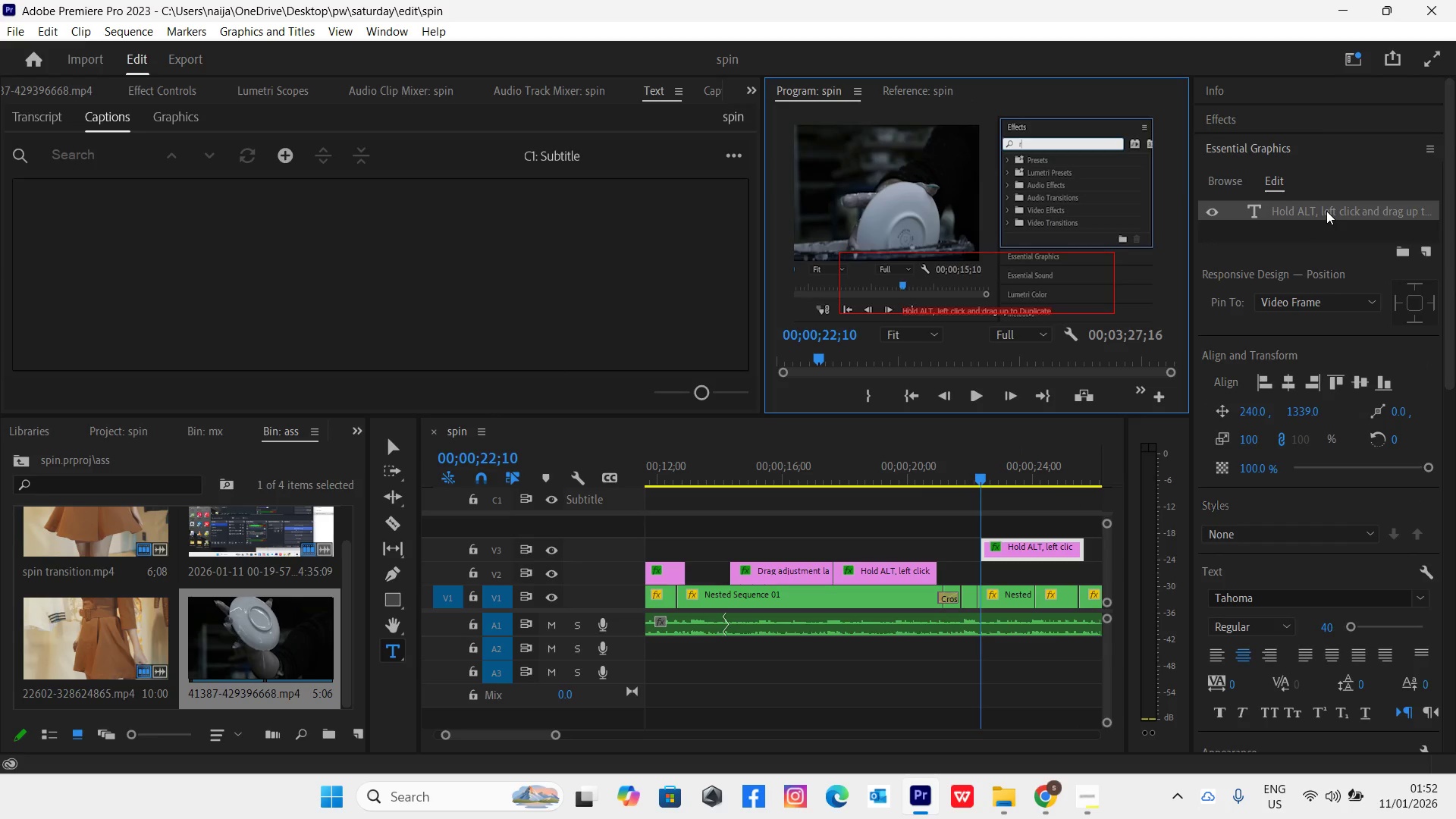 
type(Search for Re)
 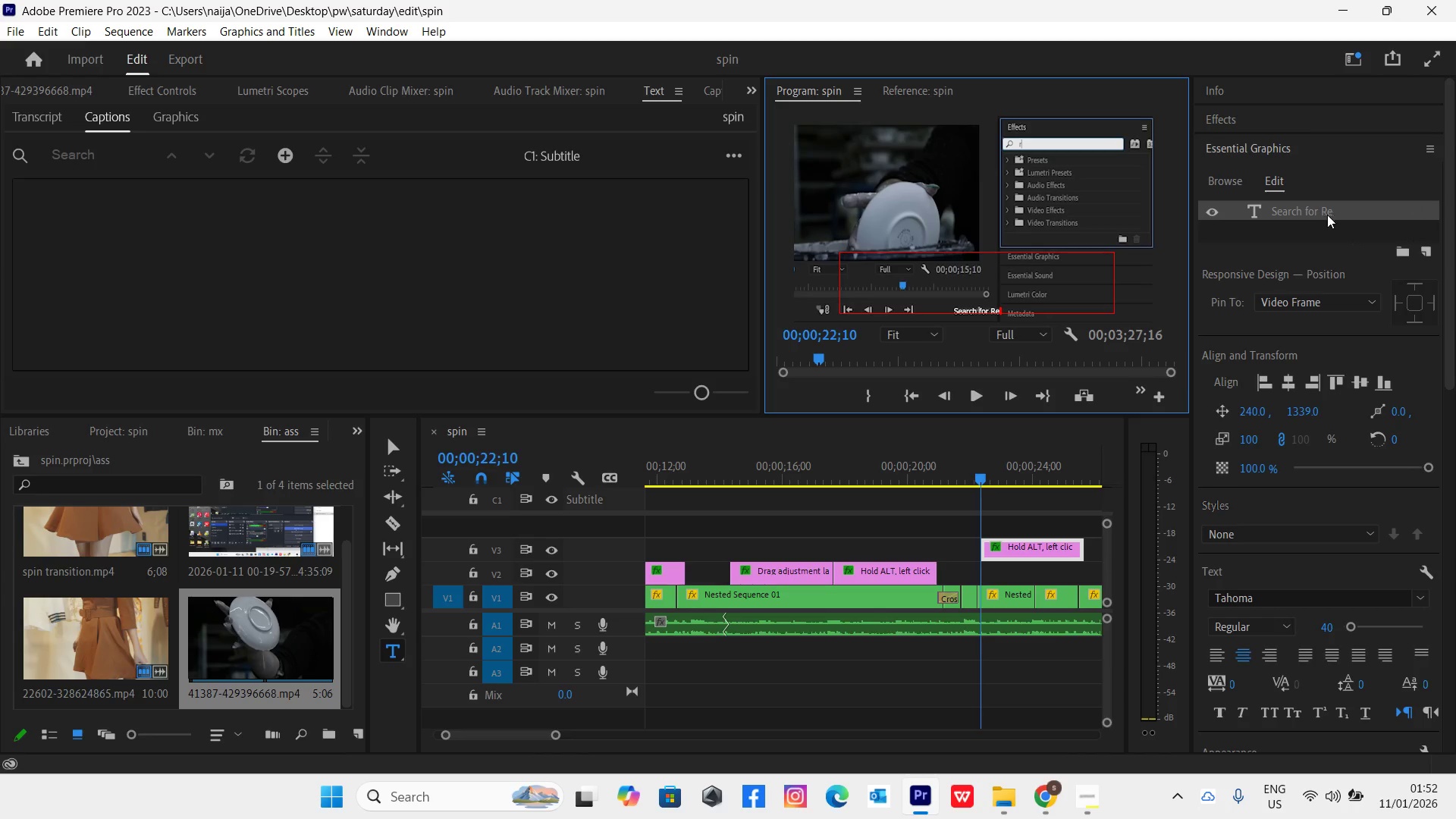 
key(Backspace)
 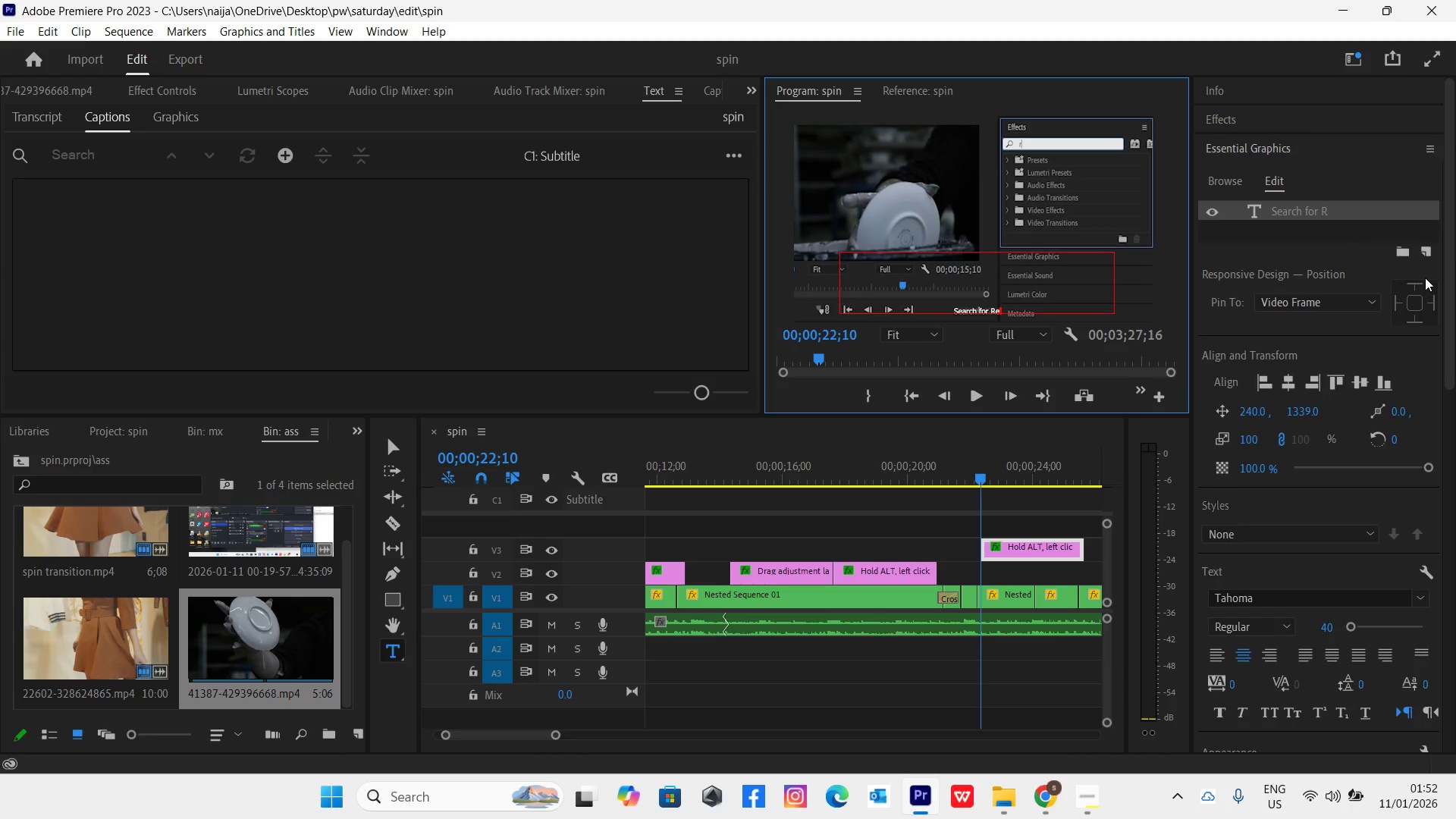 
key(Backspace)
 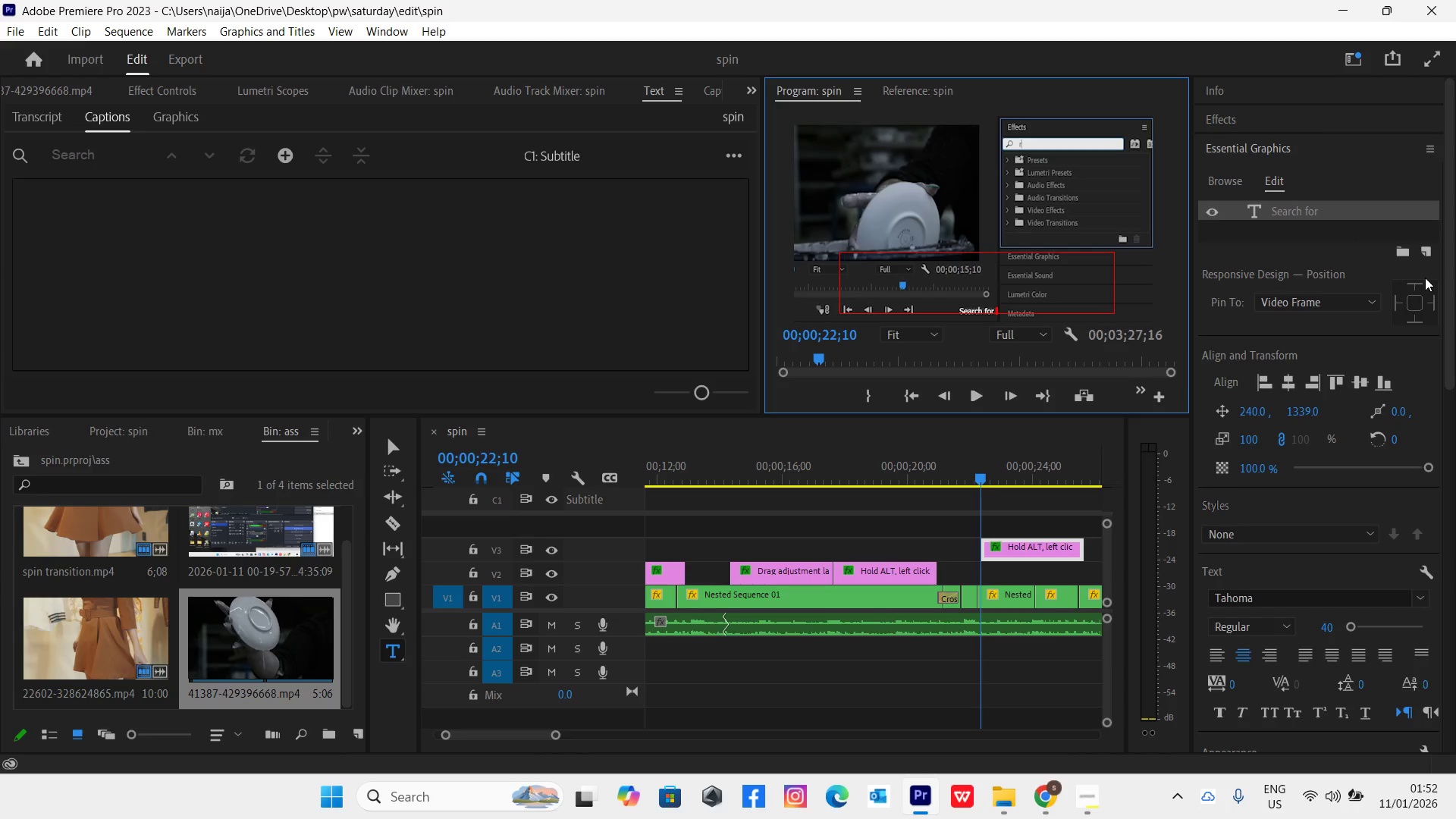 
type("Replicate)
 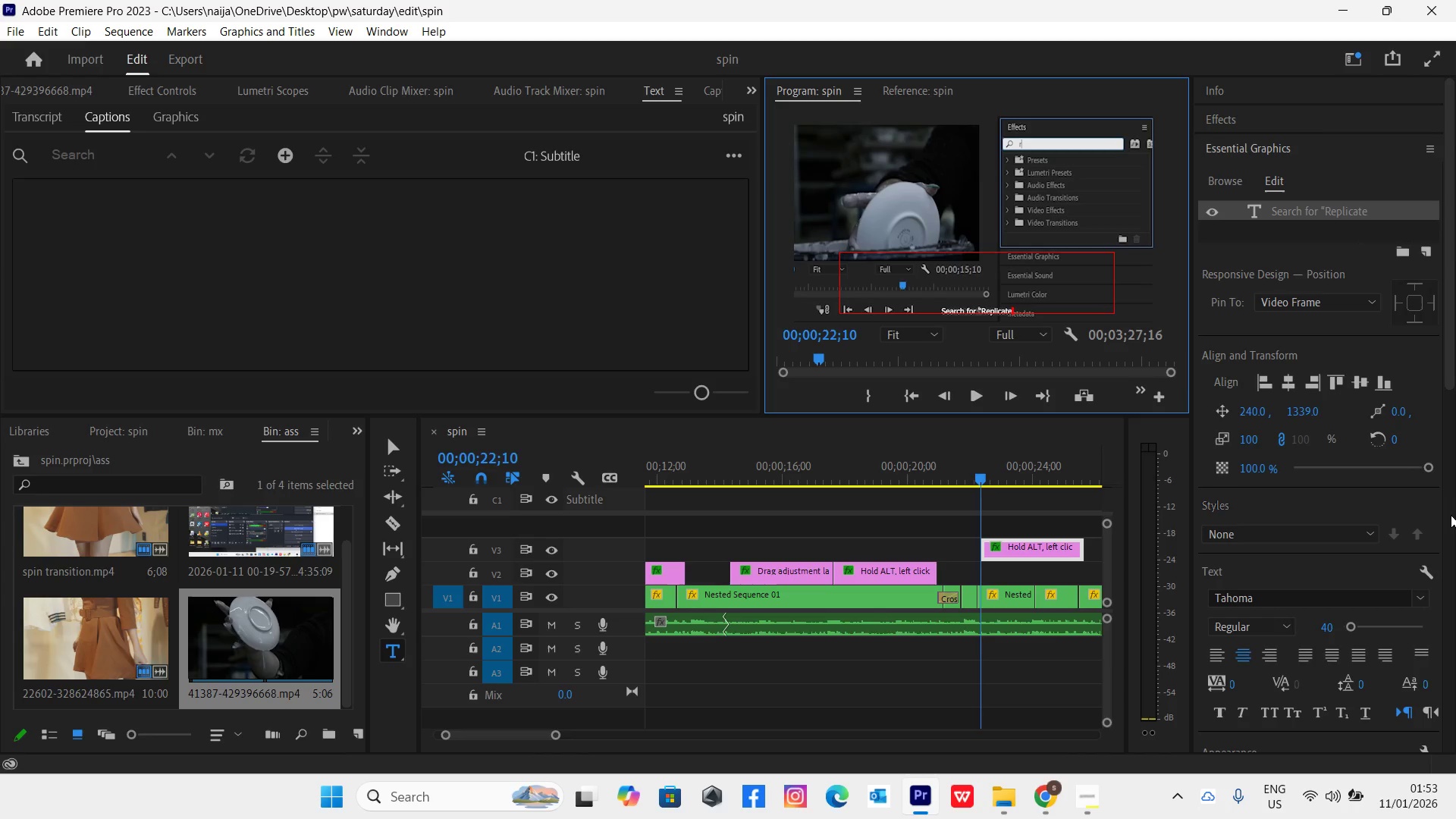 
type( Effect")
 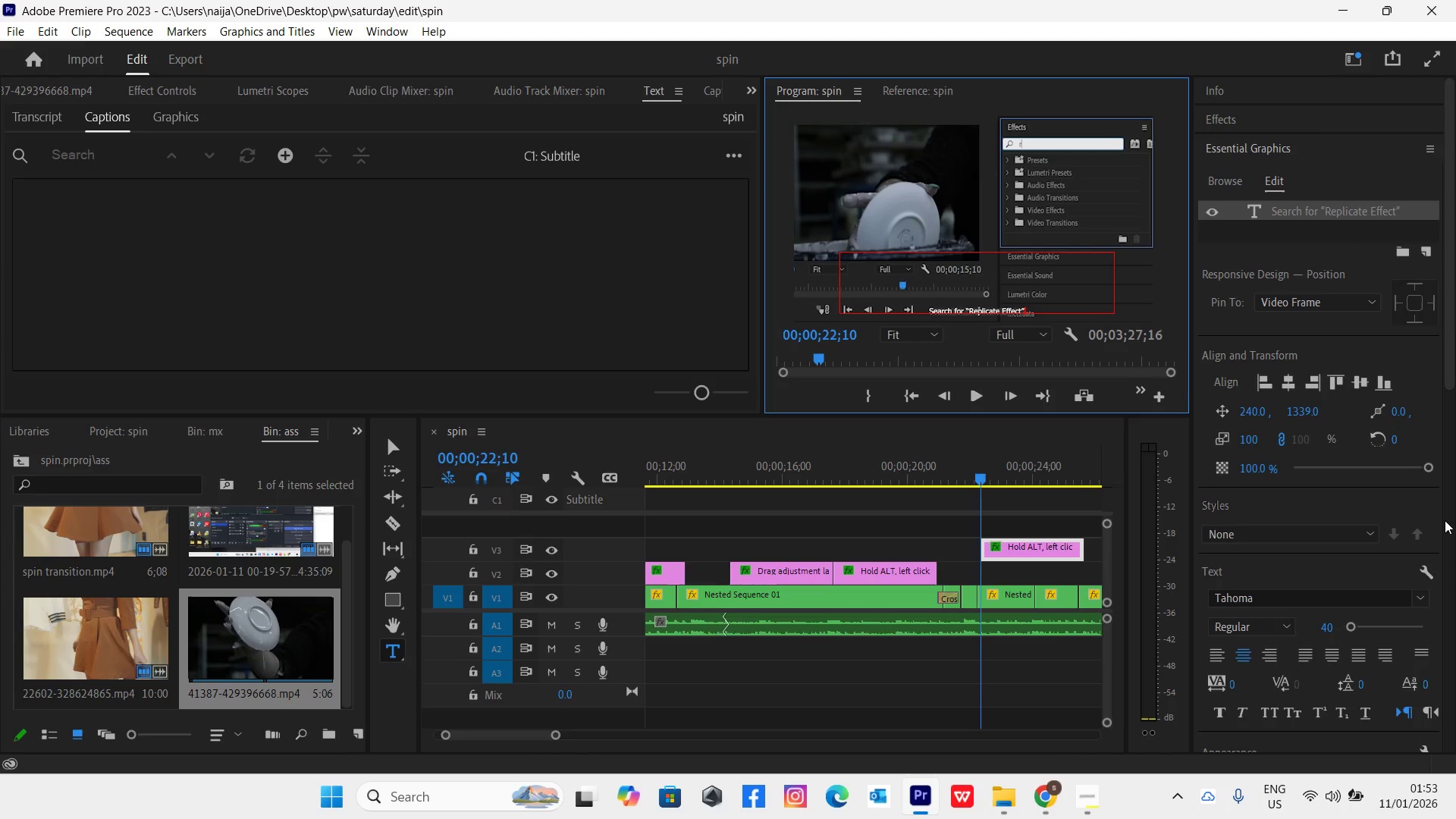 
wait(9.7)
 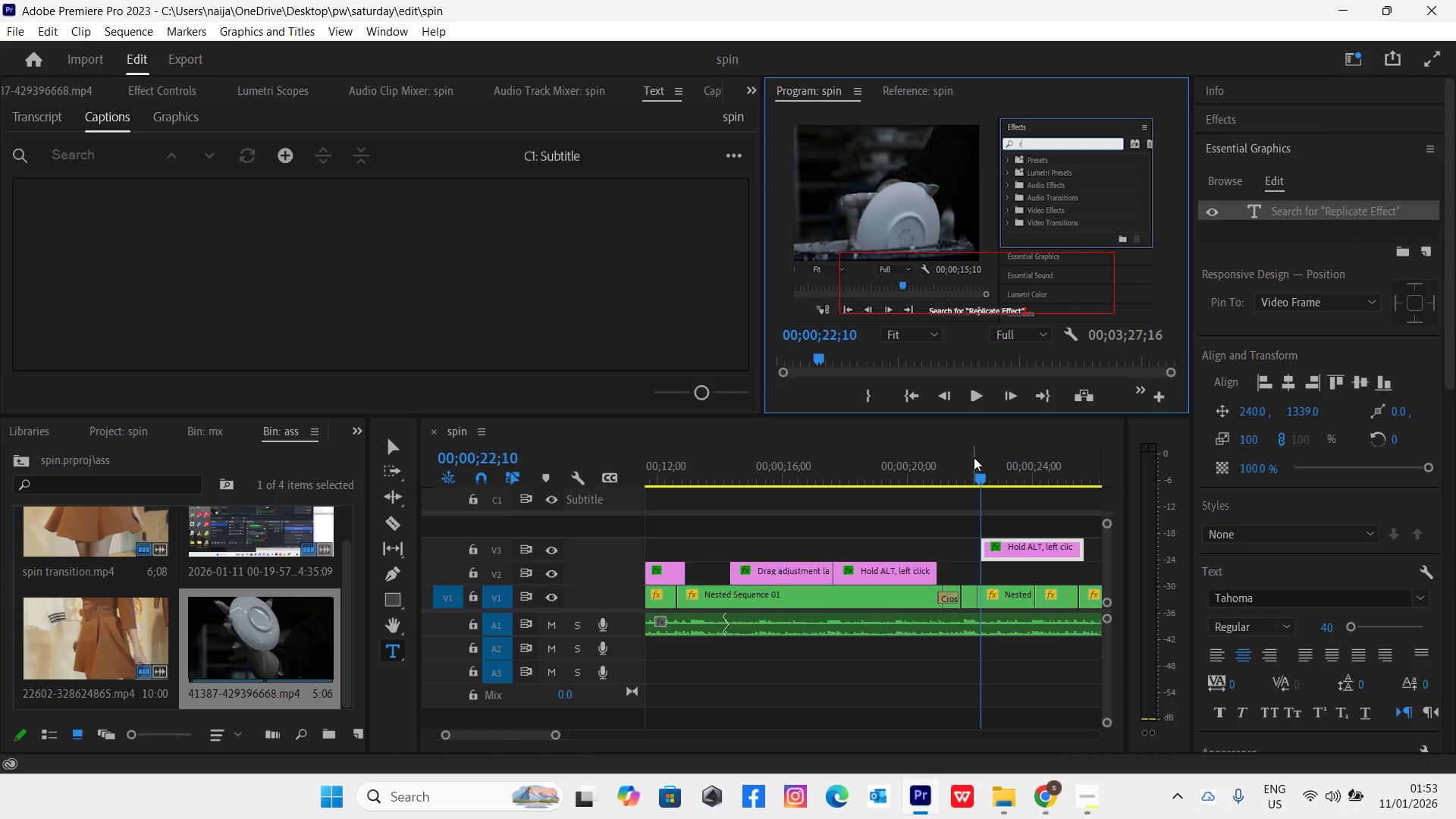 
key(Control+Backquote)
 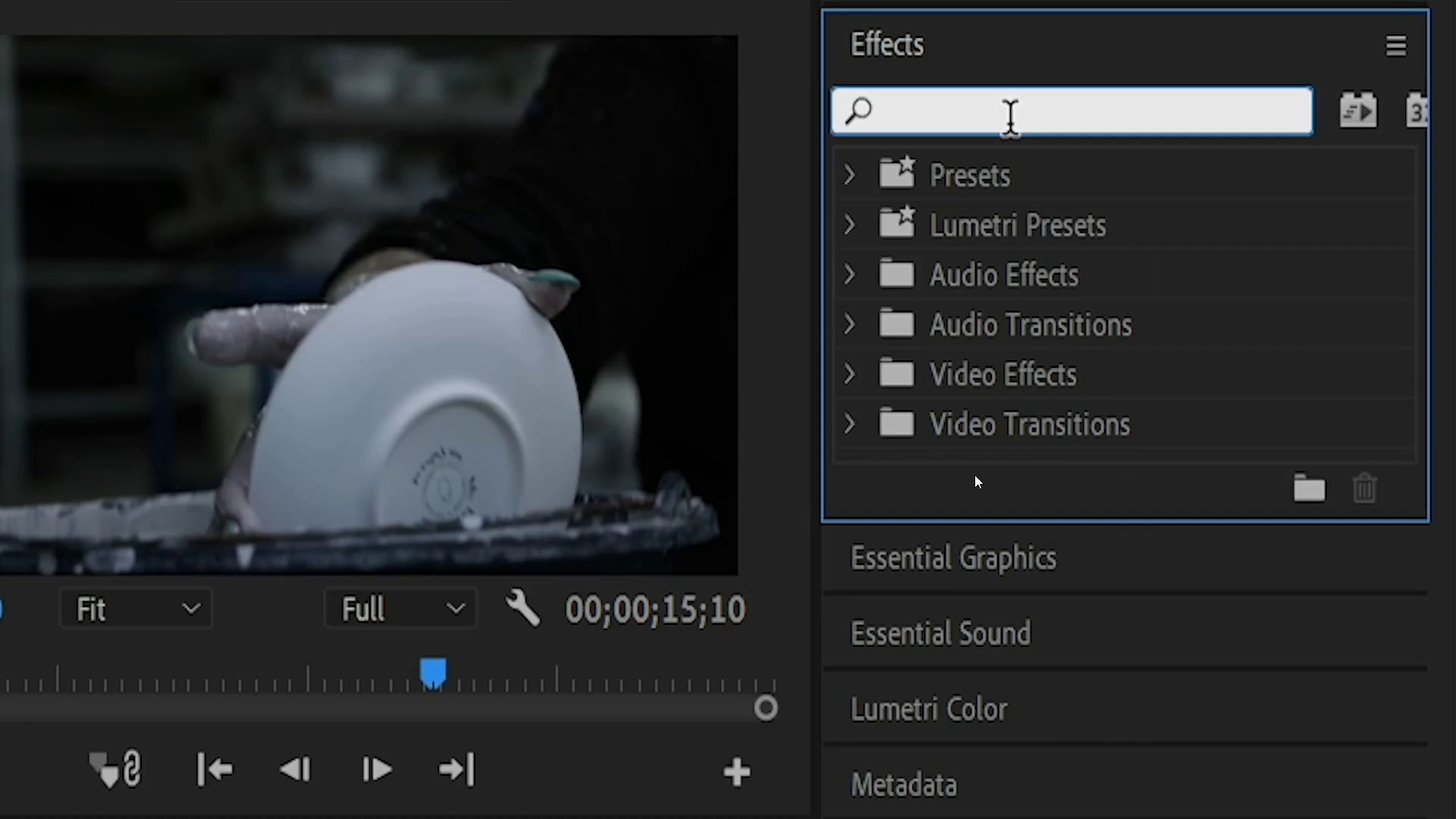 
key(Space)
 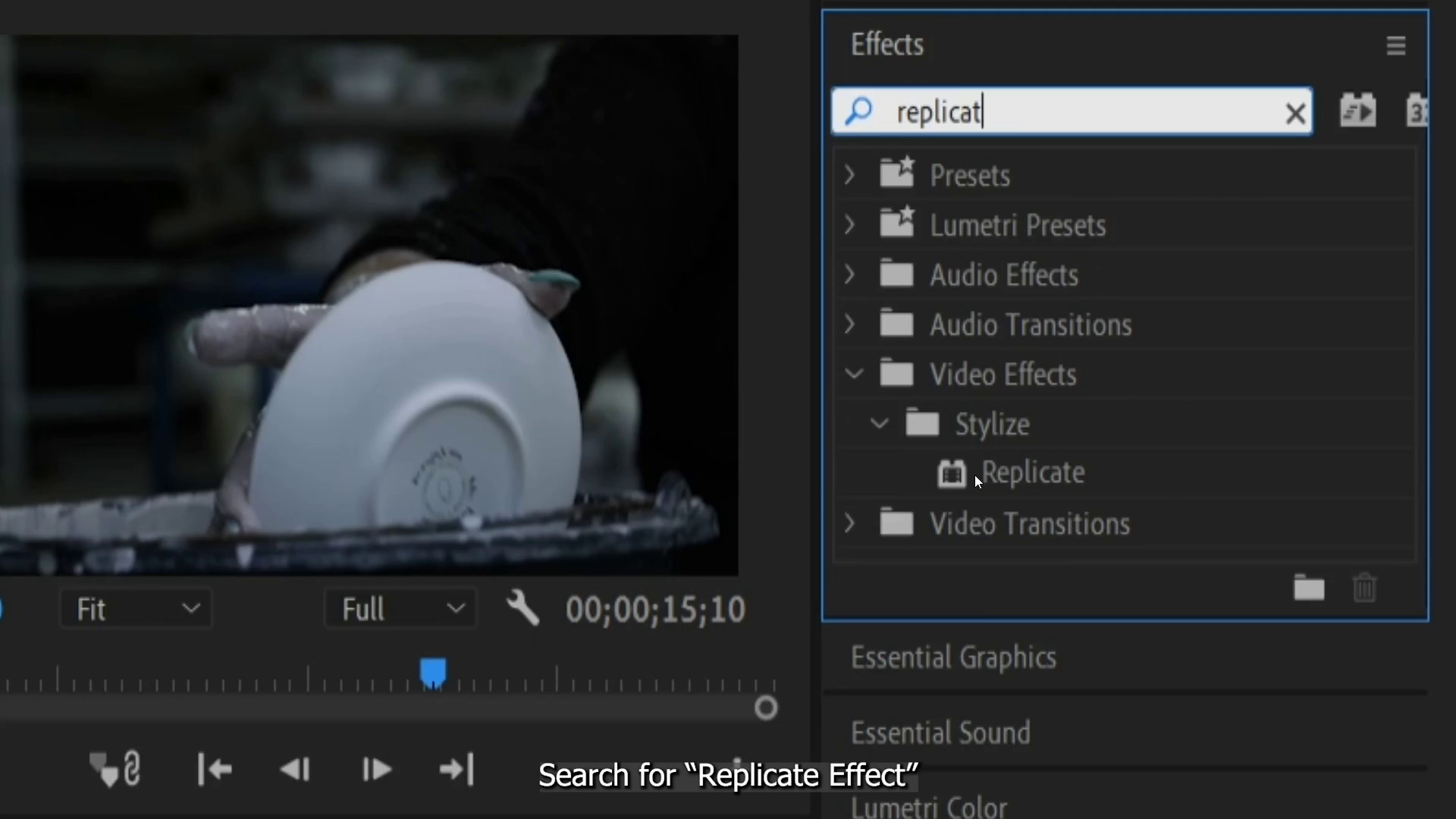 
key(Space)
 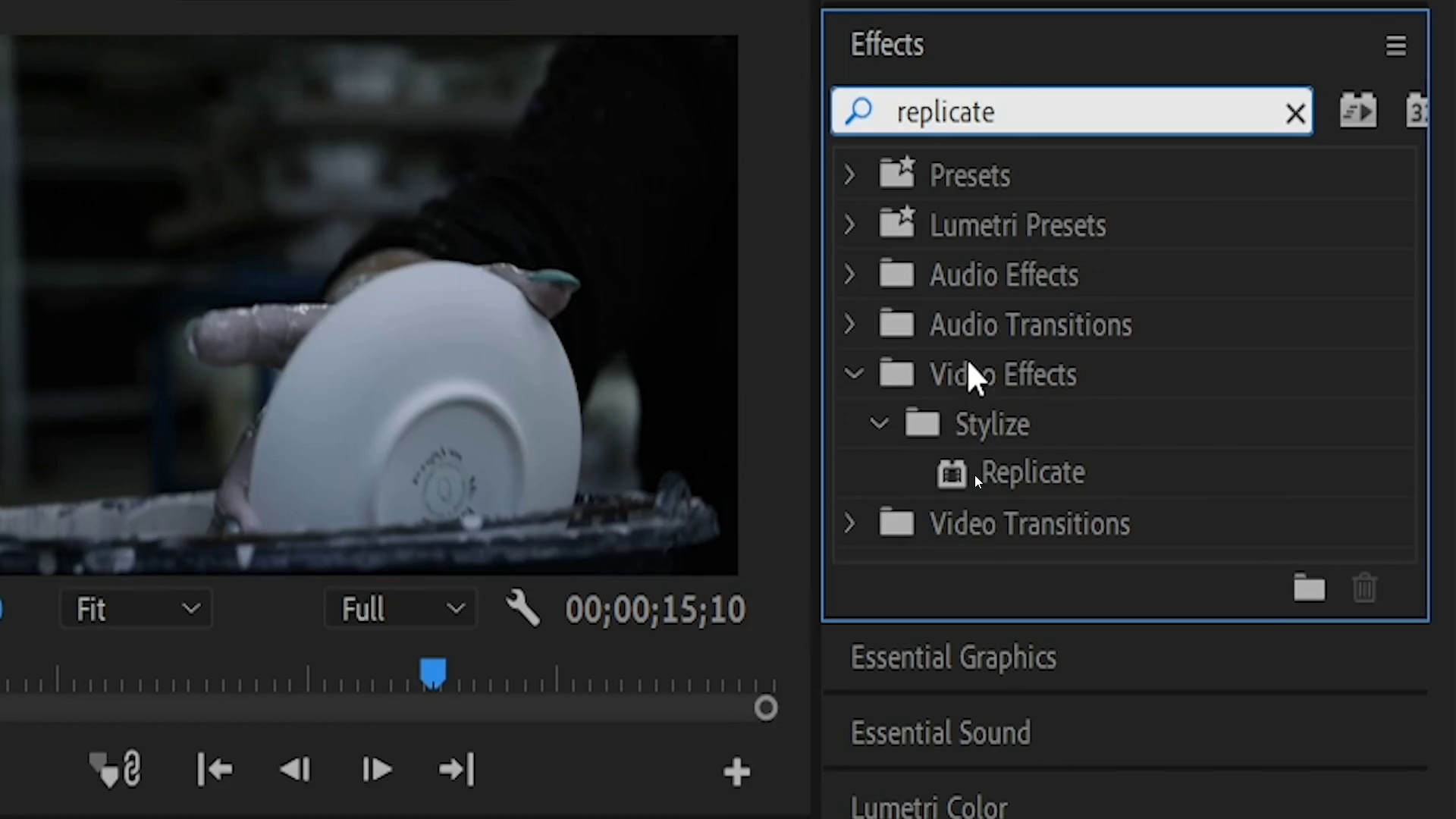 
key(Control+Backquote)
 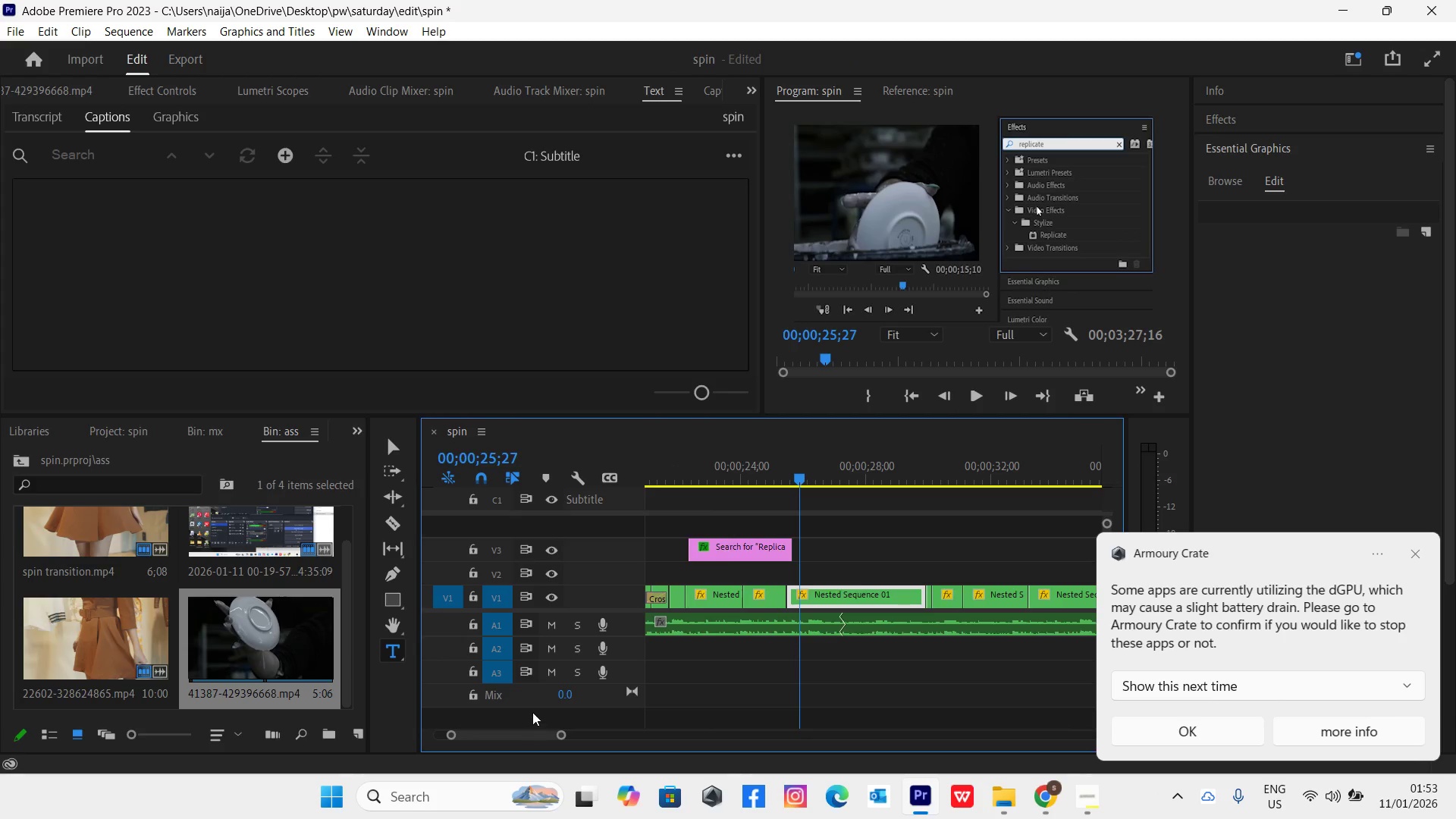 
left_click([677, 470])
 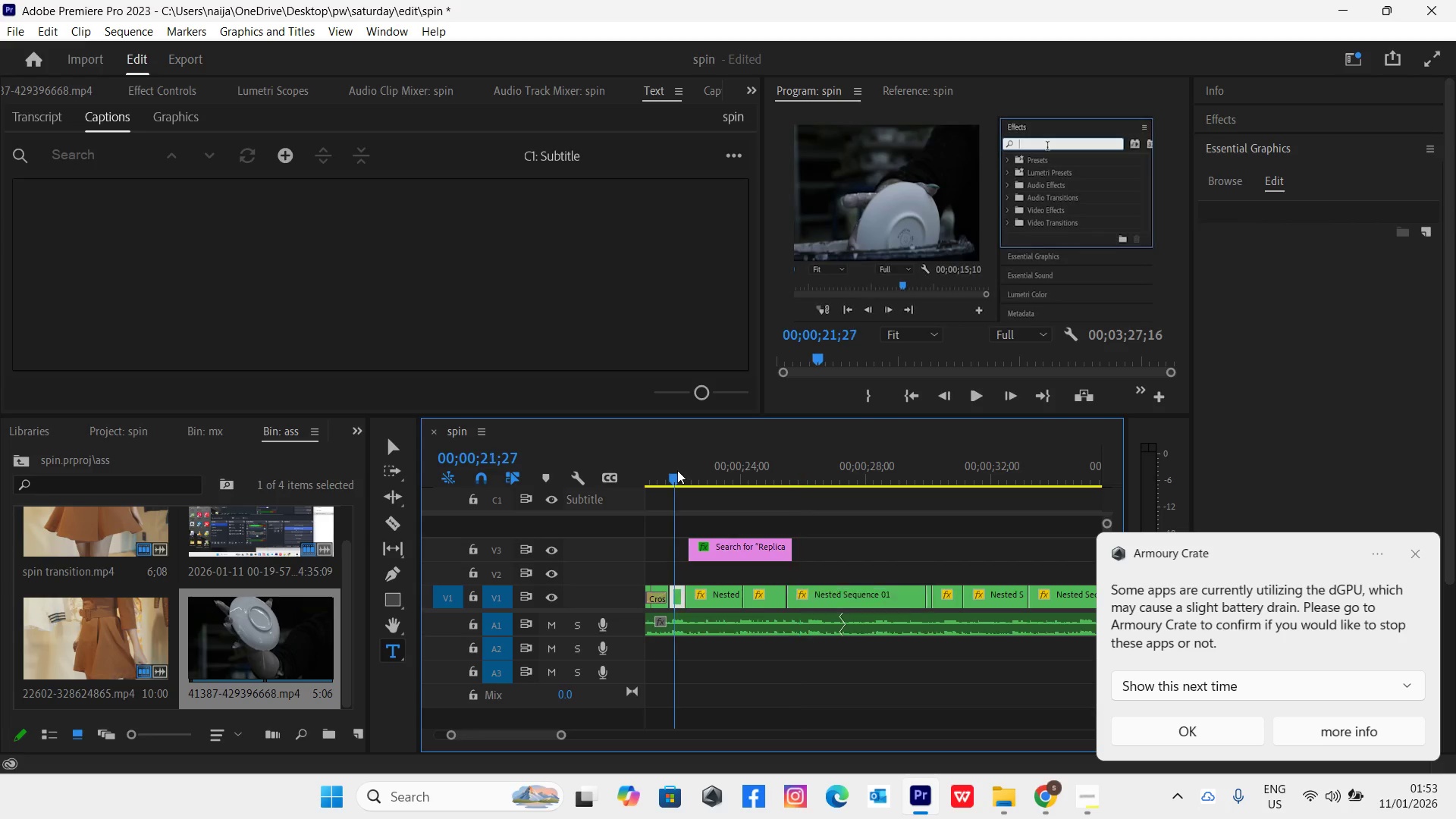 
key(Space)
 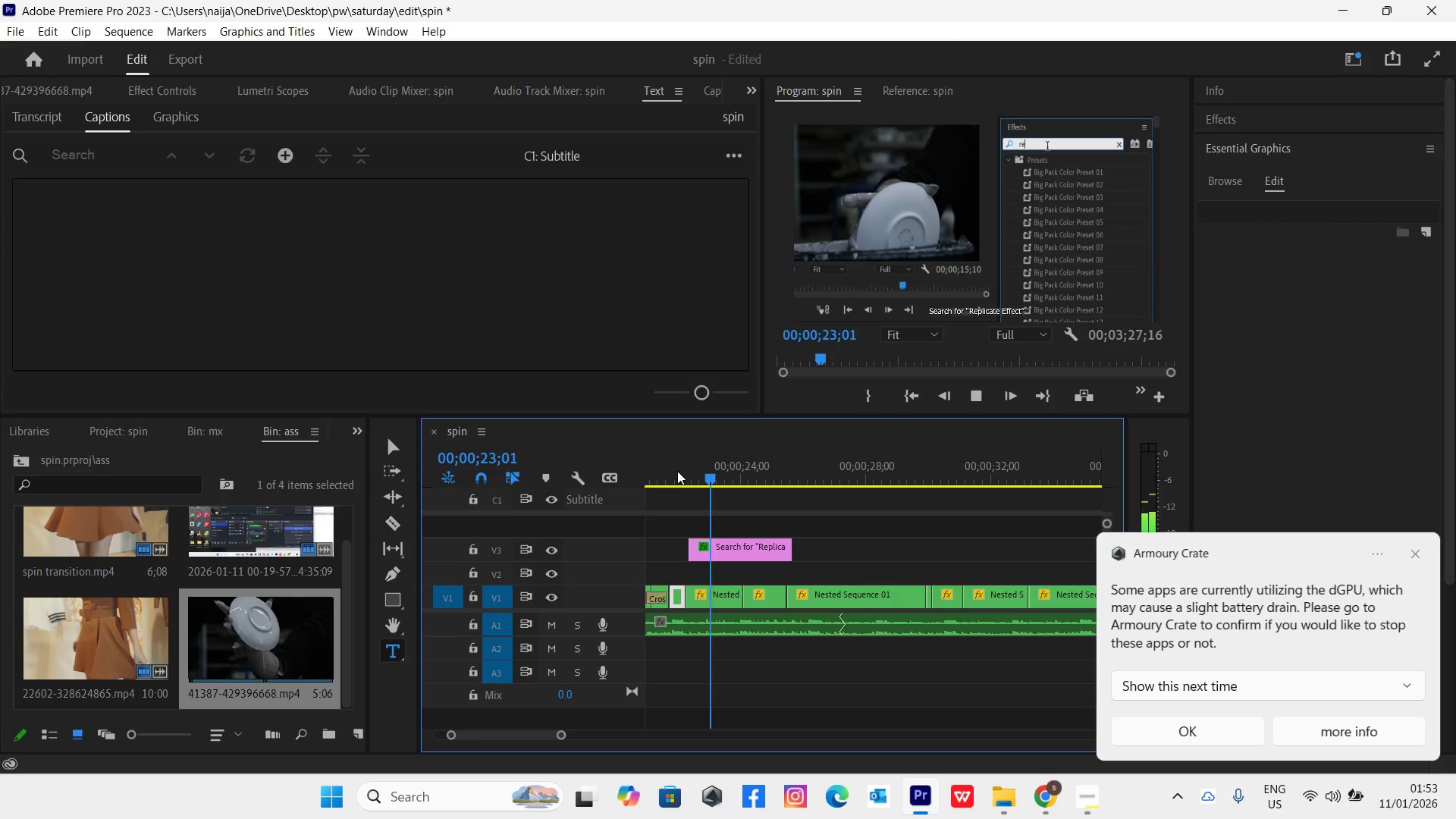 
key(Space)
 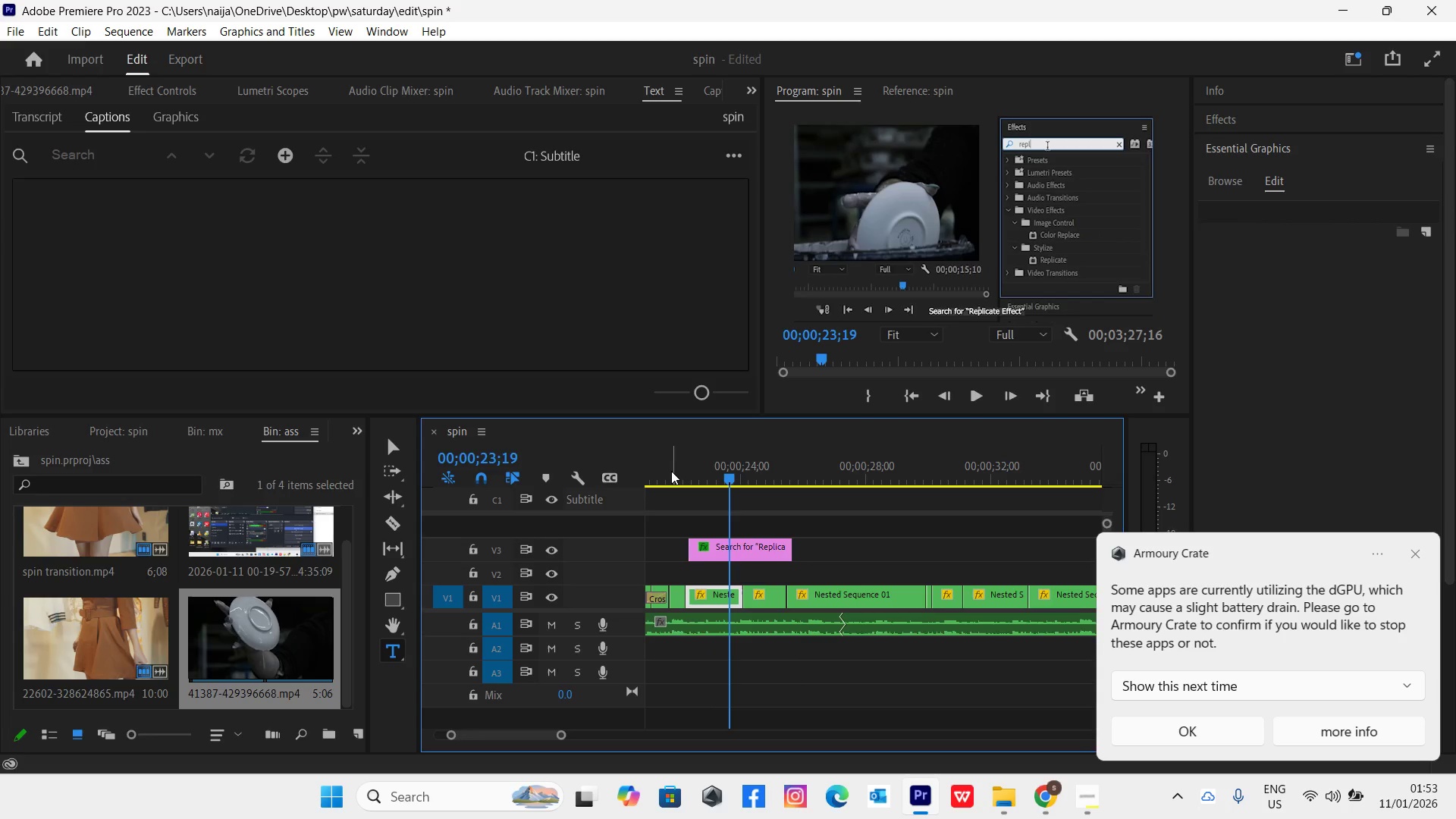 
left_click([671, 471])
 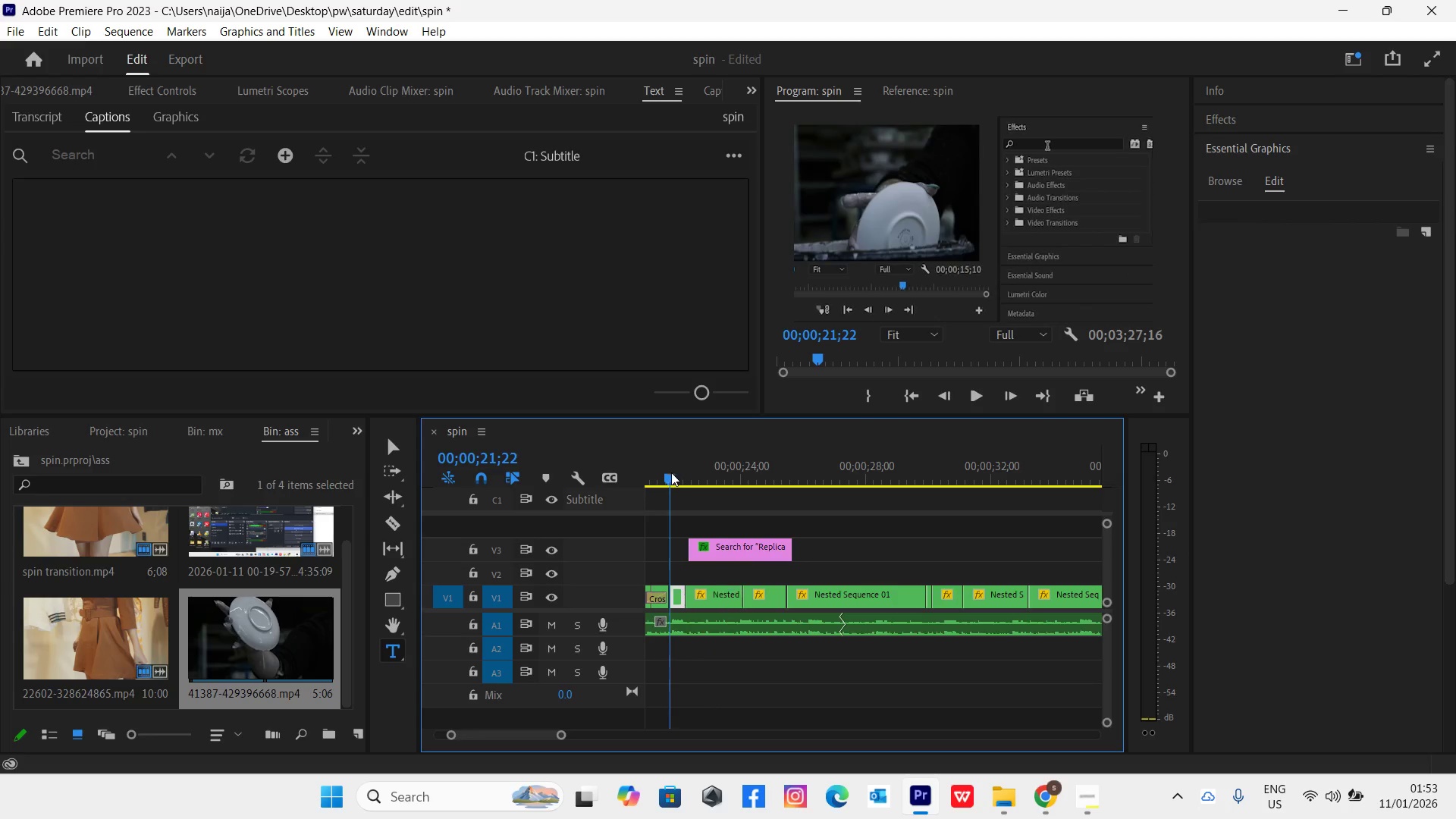 
key(Space)
 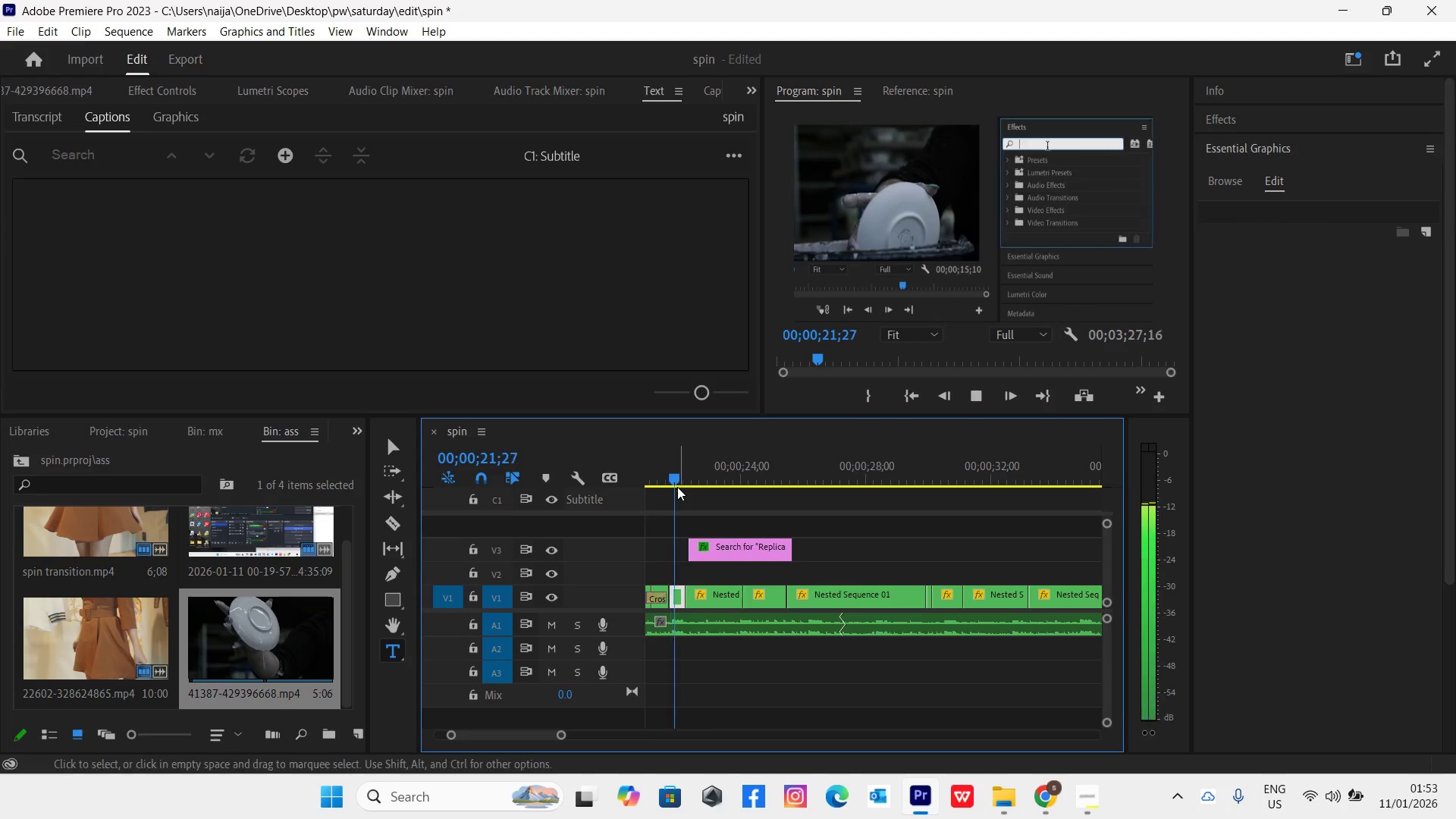 
key(Space)
 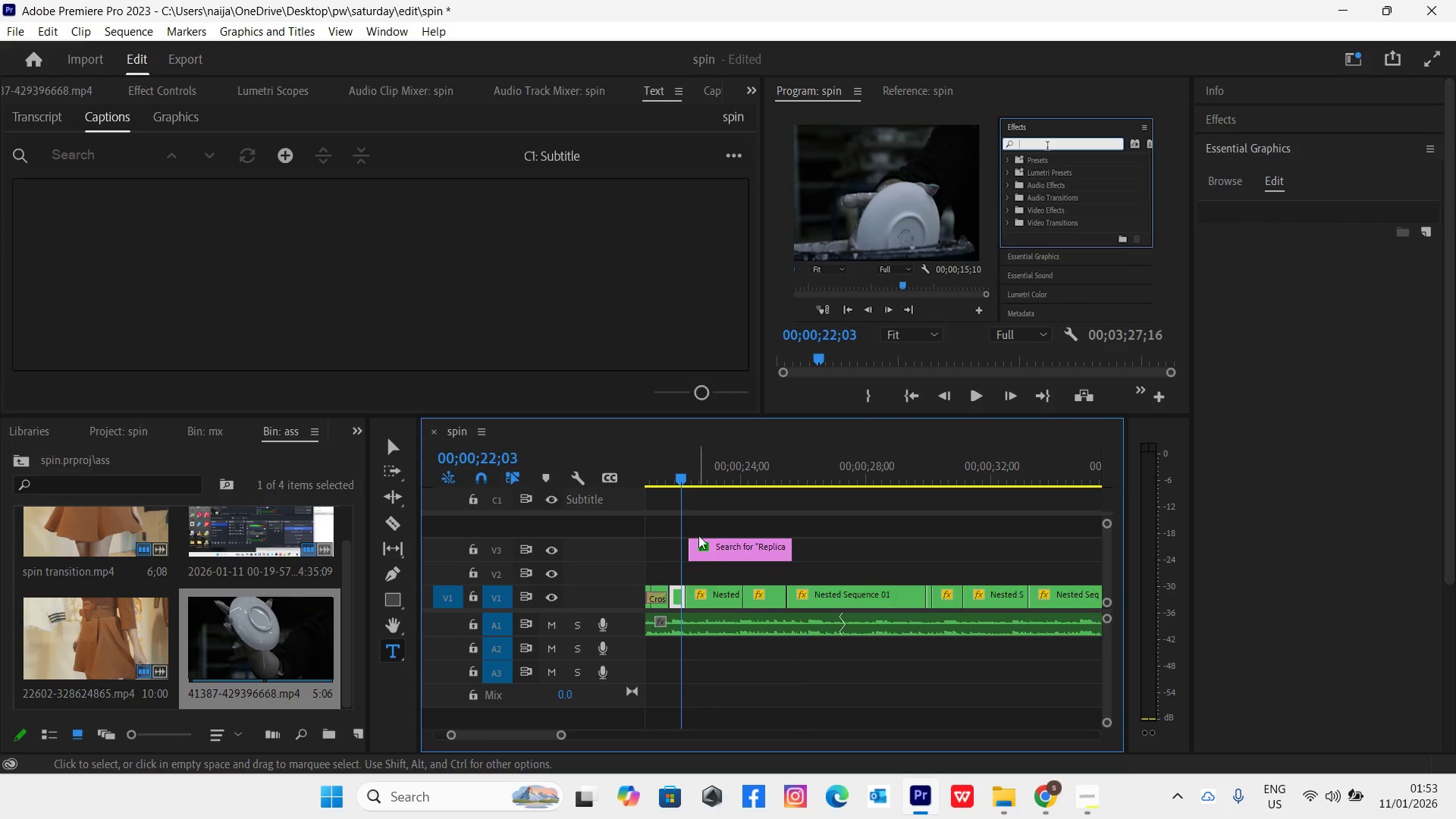 
left_click_drag(start_coordinate=[708, 548], to_coordinate=[695, 548])
 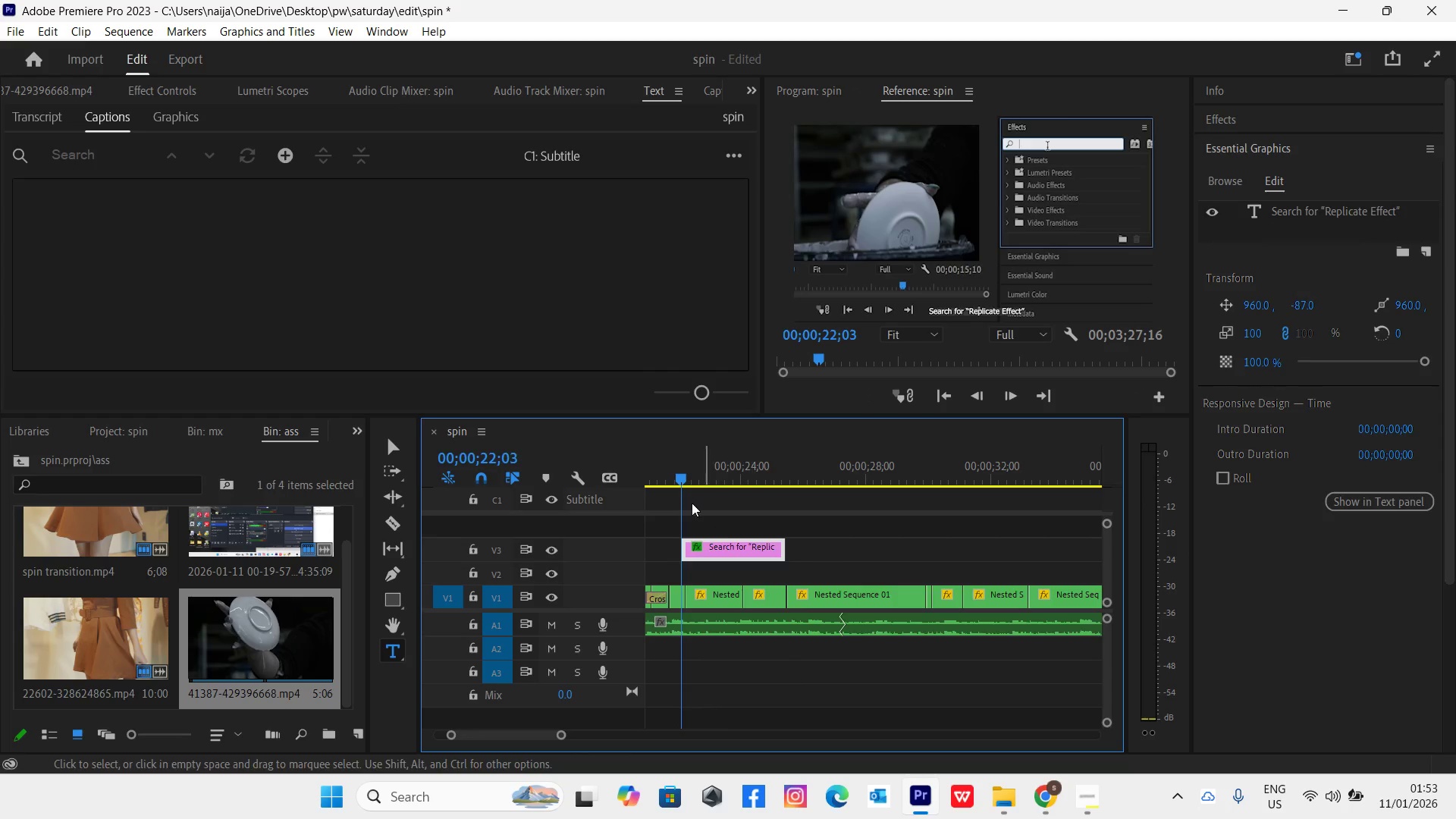 
left_click([666, 468])
 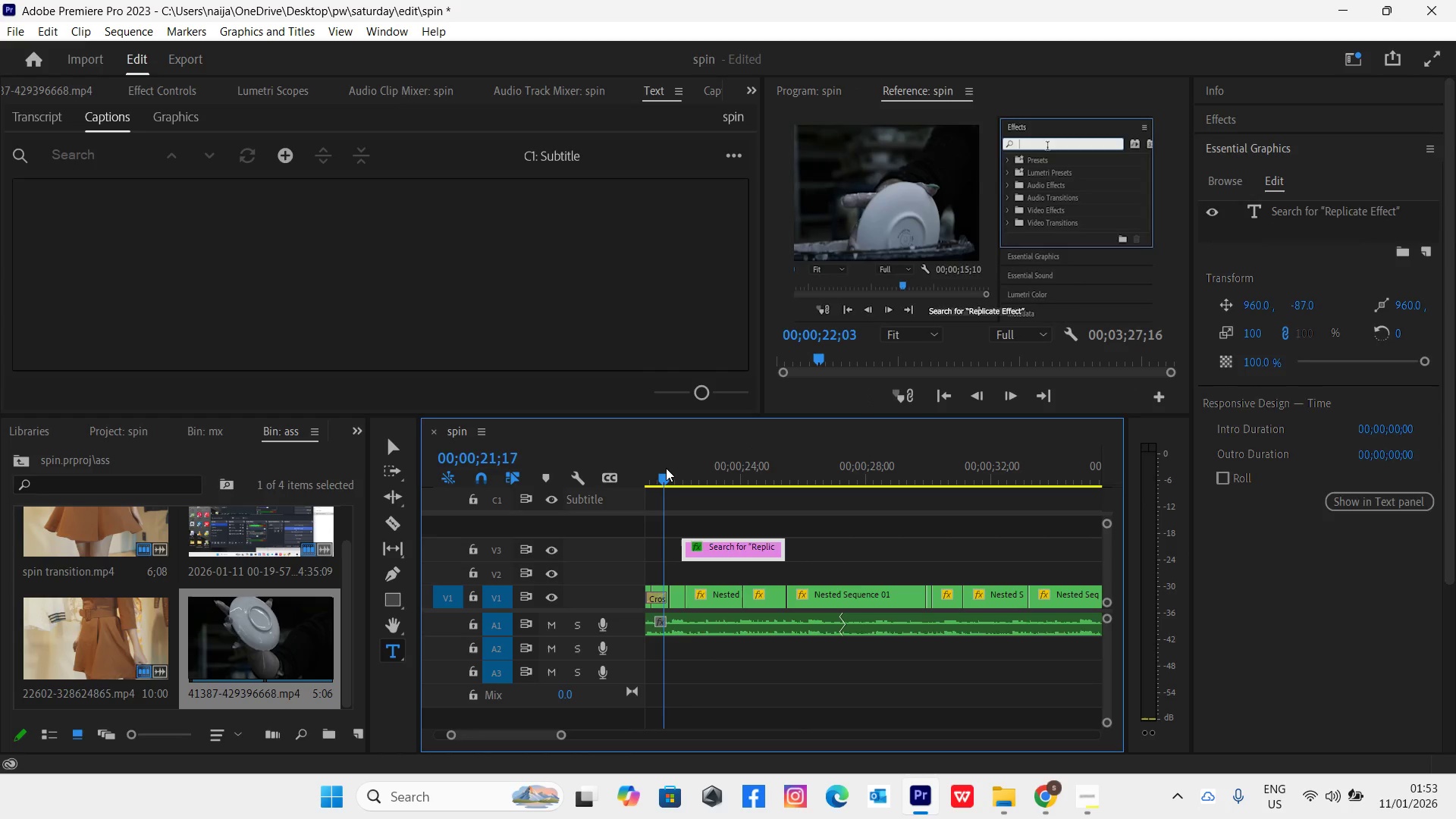 
key(Space)
 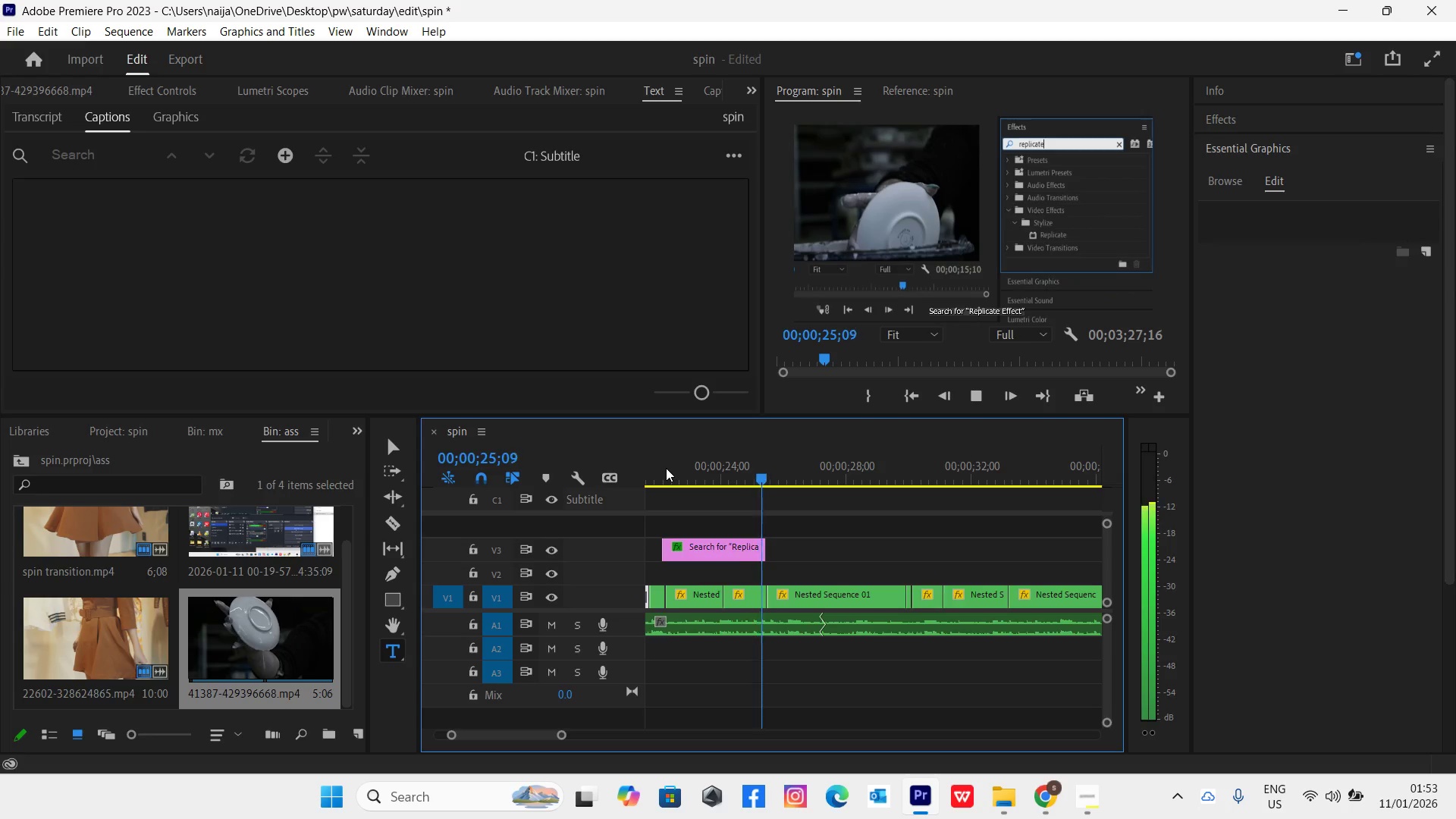 
wait(5.92)
 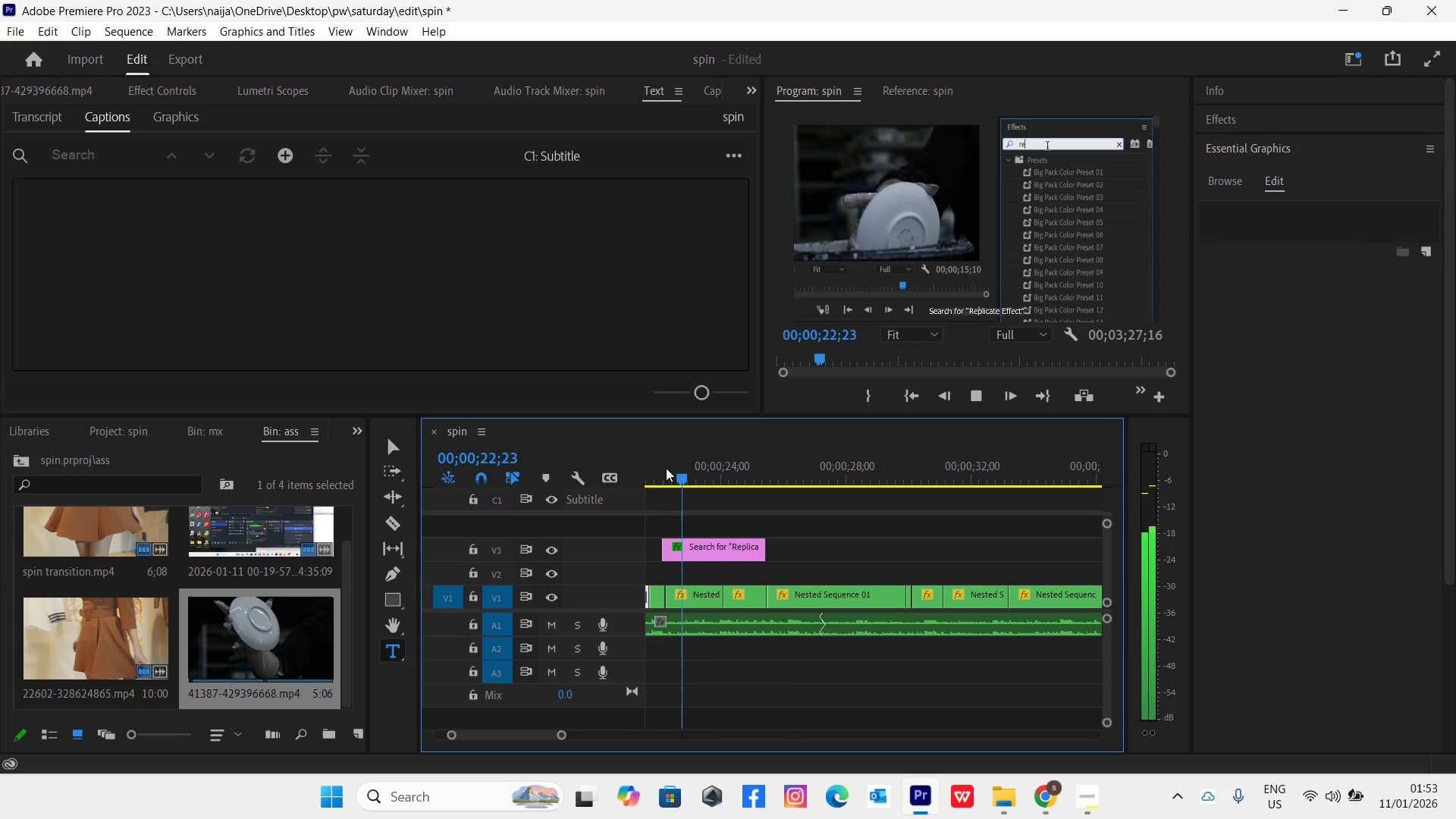 
key(Space)
 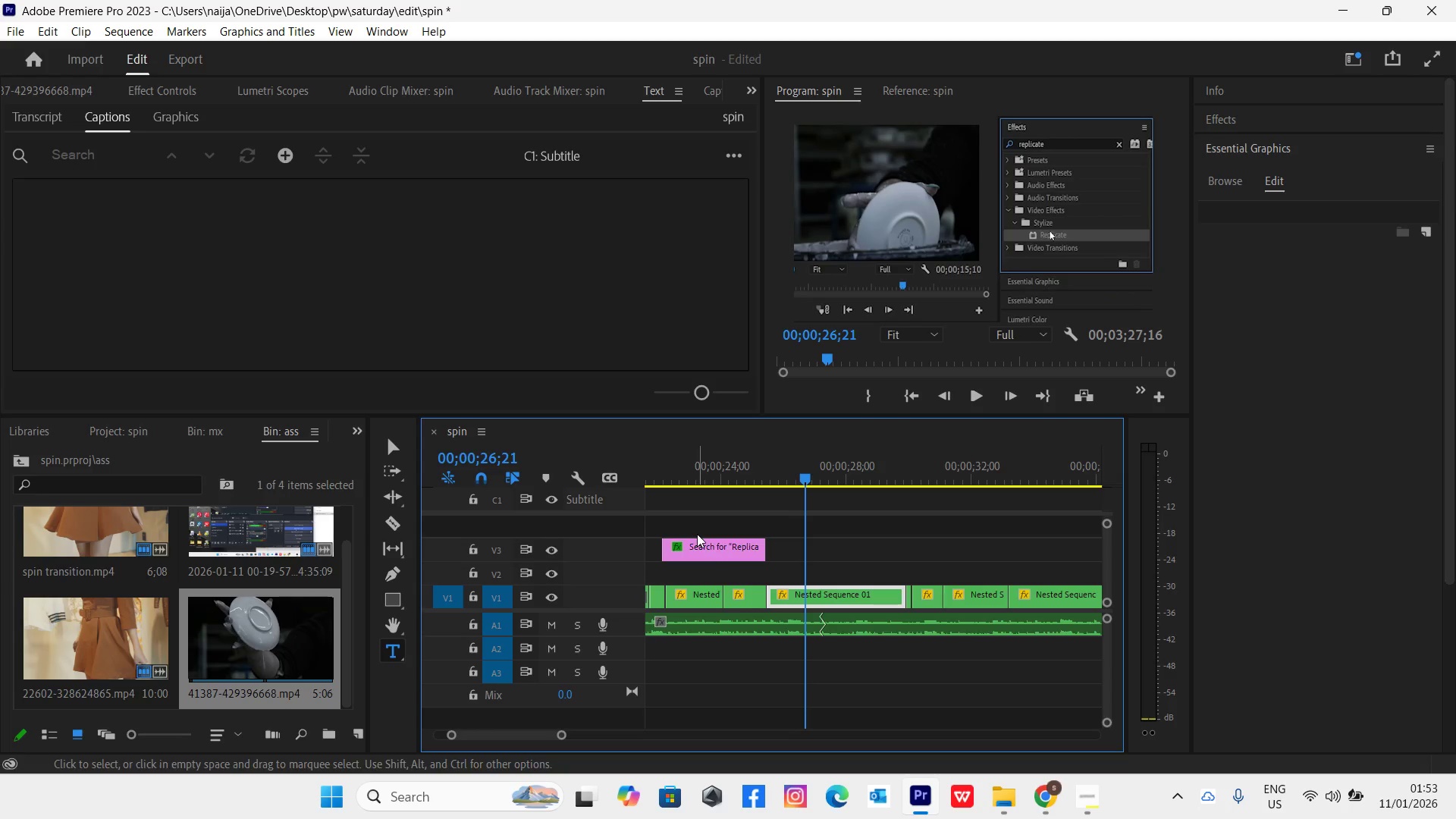 
left_click([706, 542])
 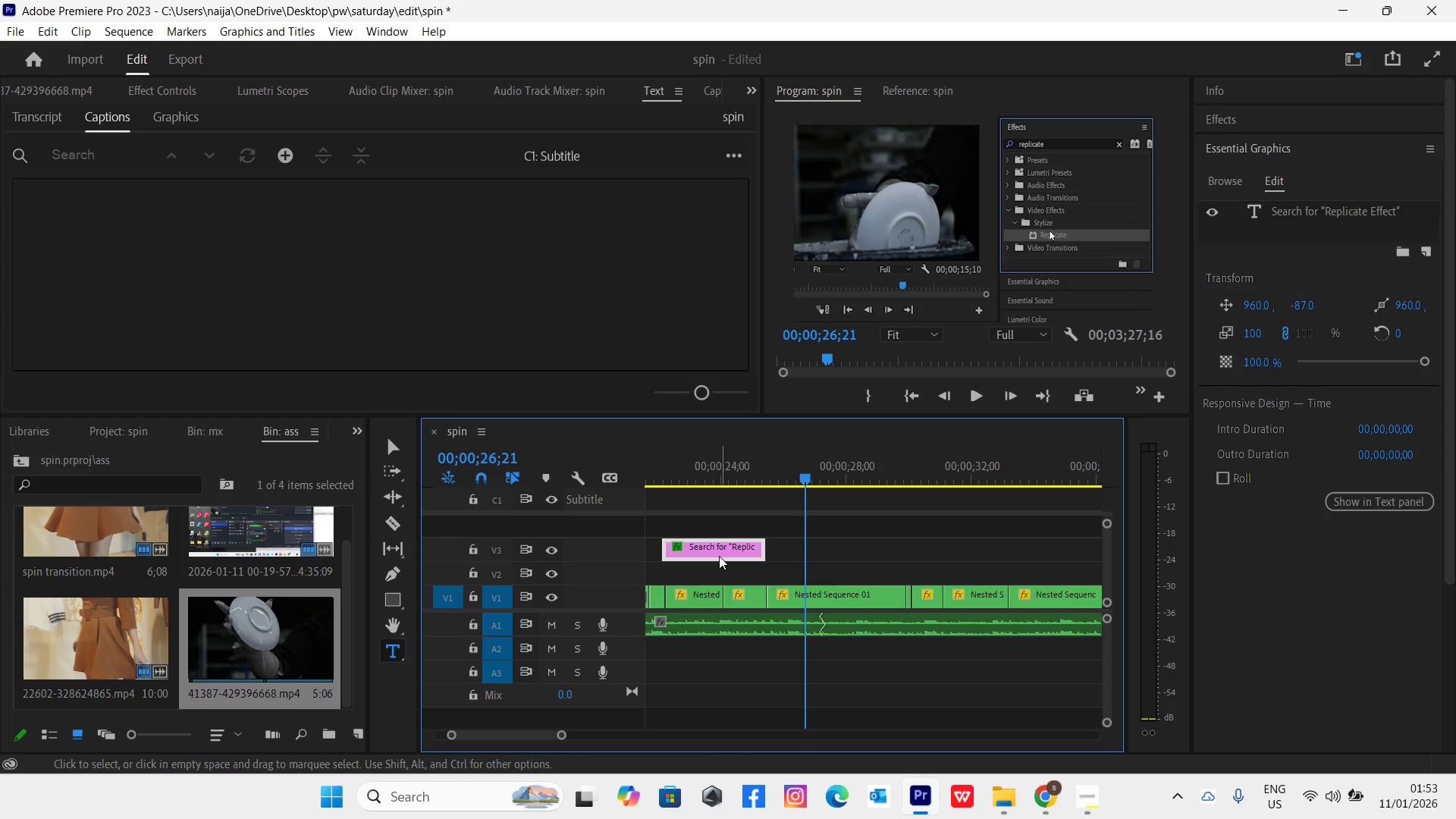 
hold_key(key=AltLeft, duration=1.52)
left_click_drag(start_coordinate=[719, 556], to_coordinate=[863, 555])
 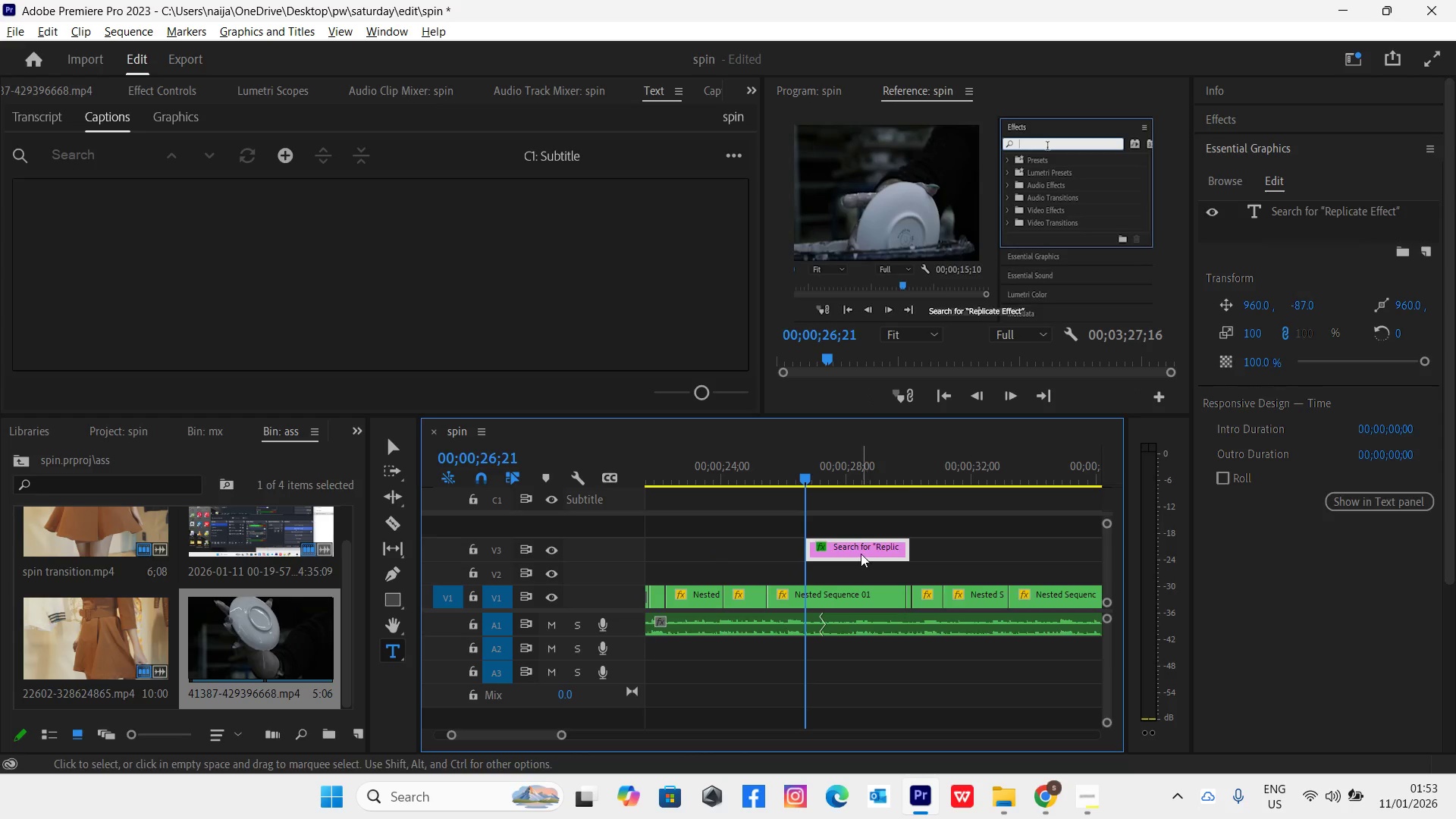 
hold_key(key=AltLeft, duration=1.5)
 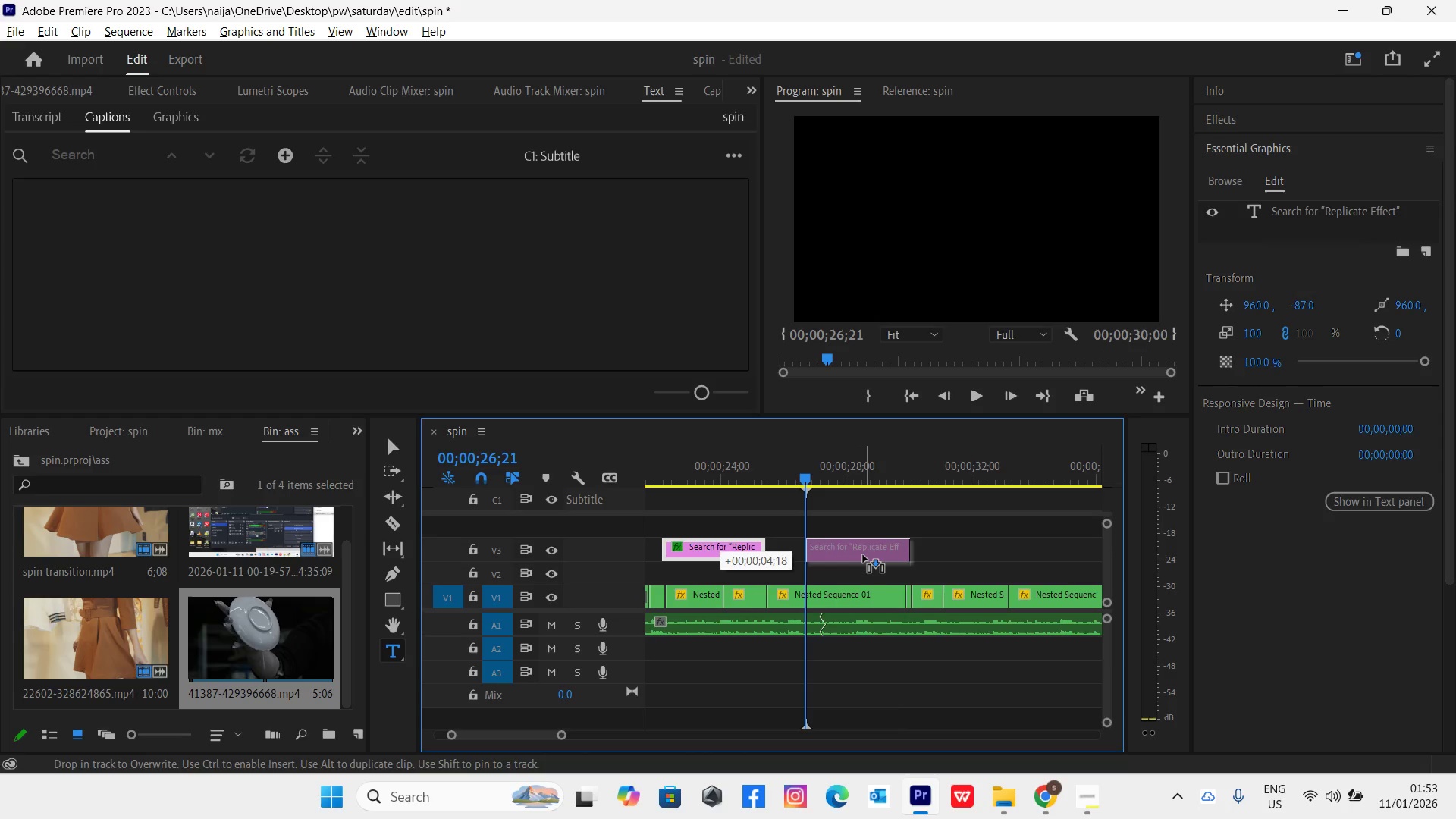 
hold_key(key=AltLeft, duration=0.91)
 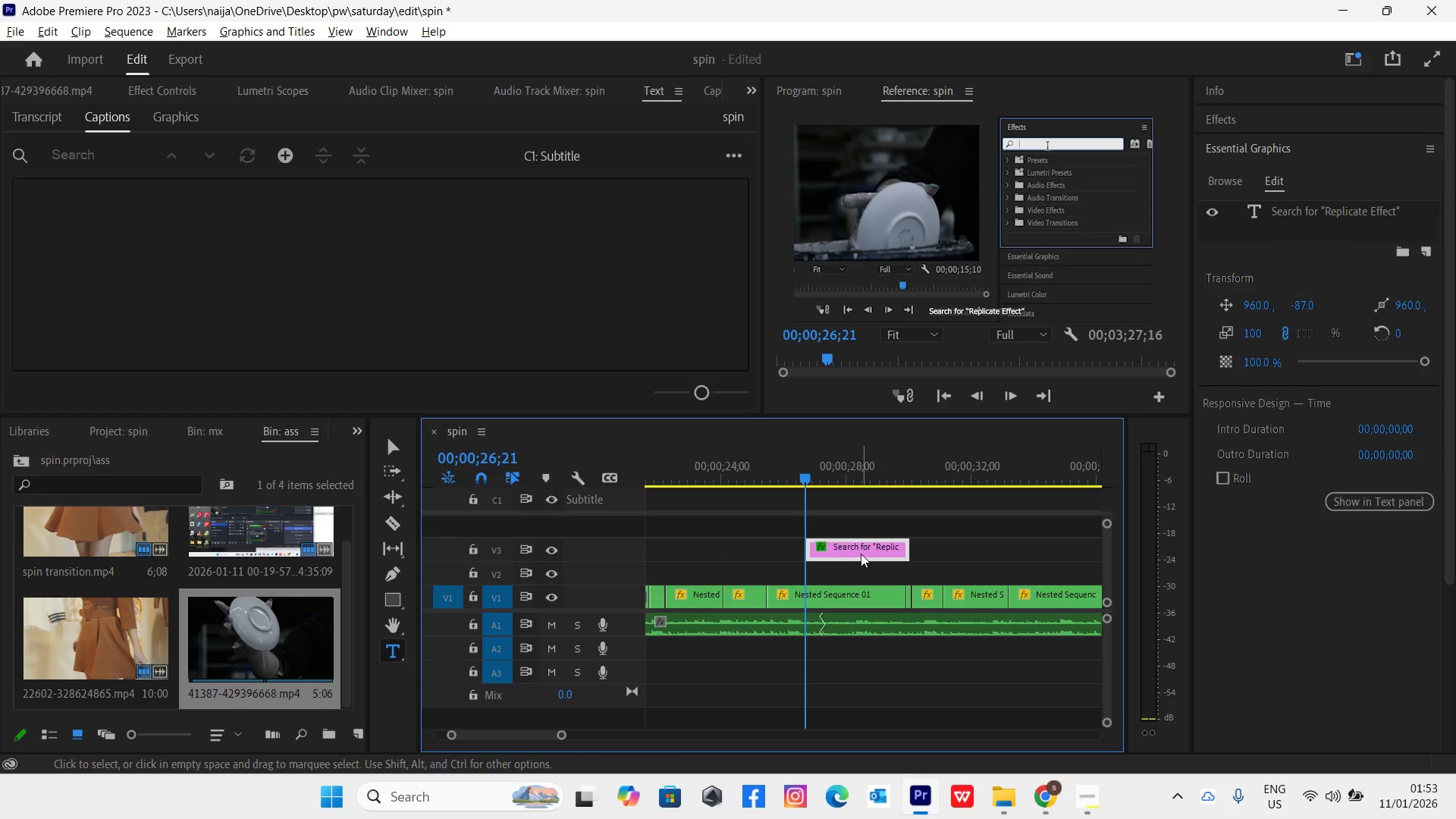 
hold_key(key=AltLeft, duration=4.0)
 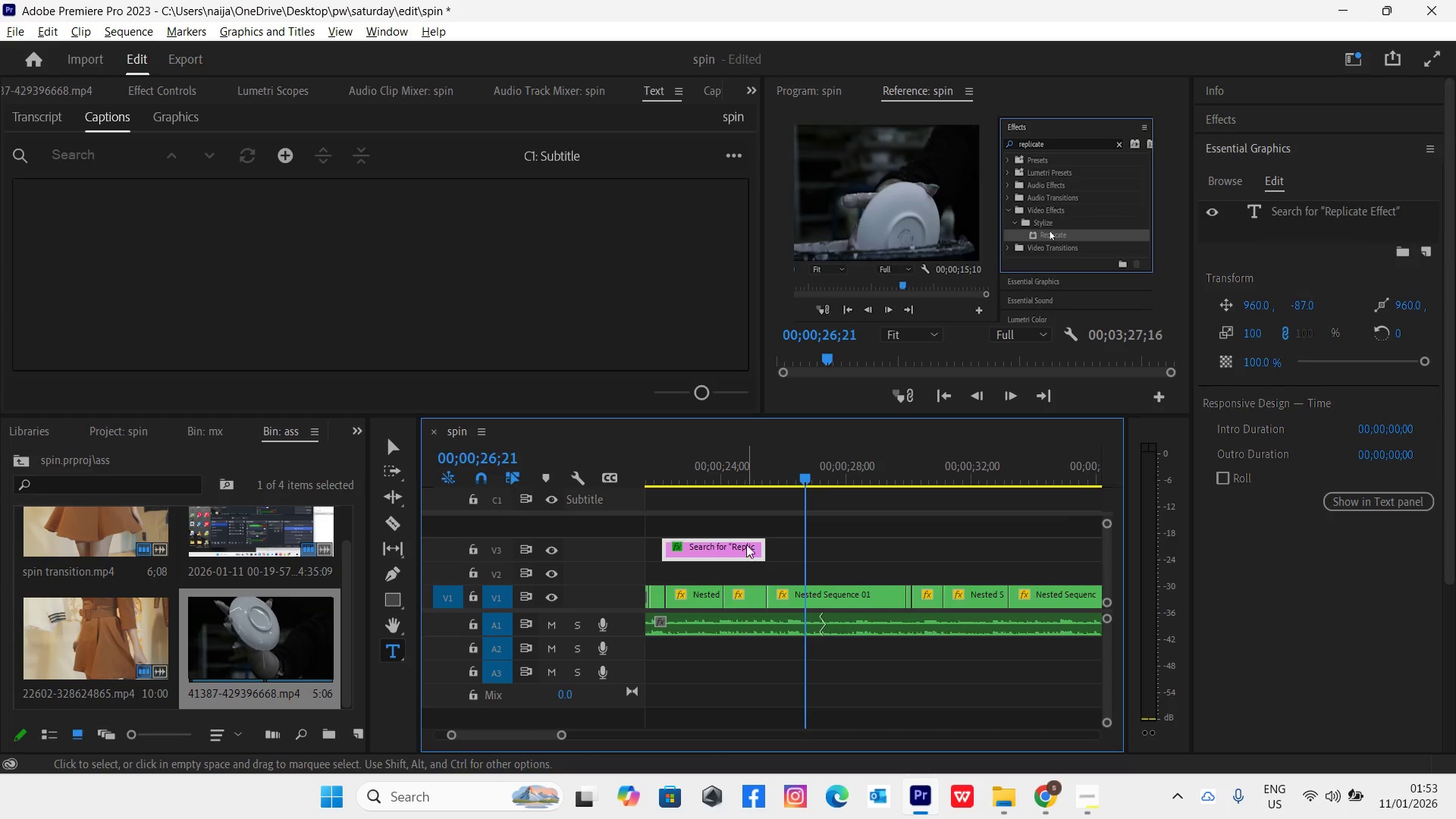 
key(Control+Z)
 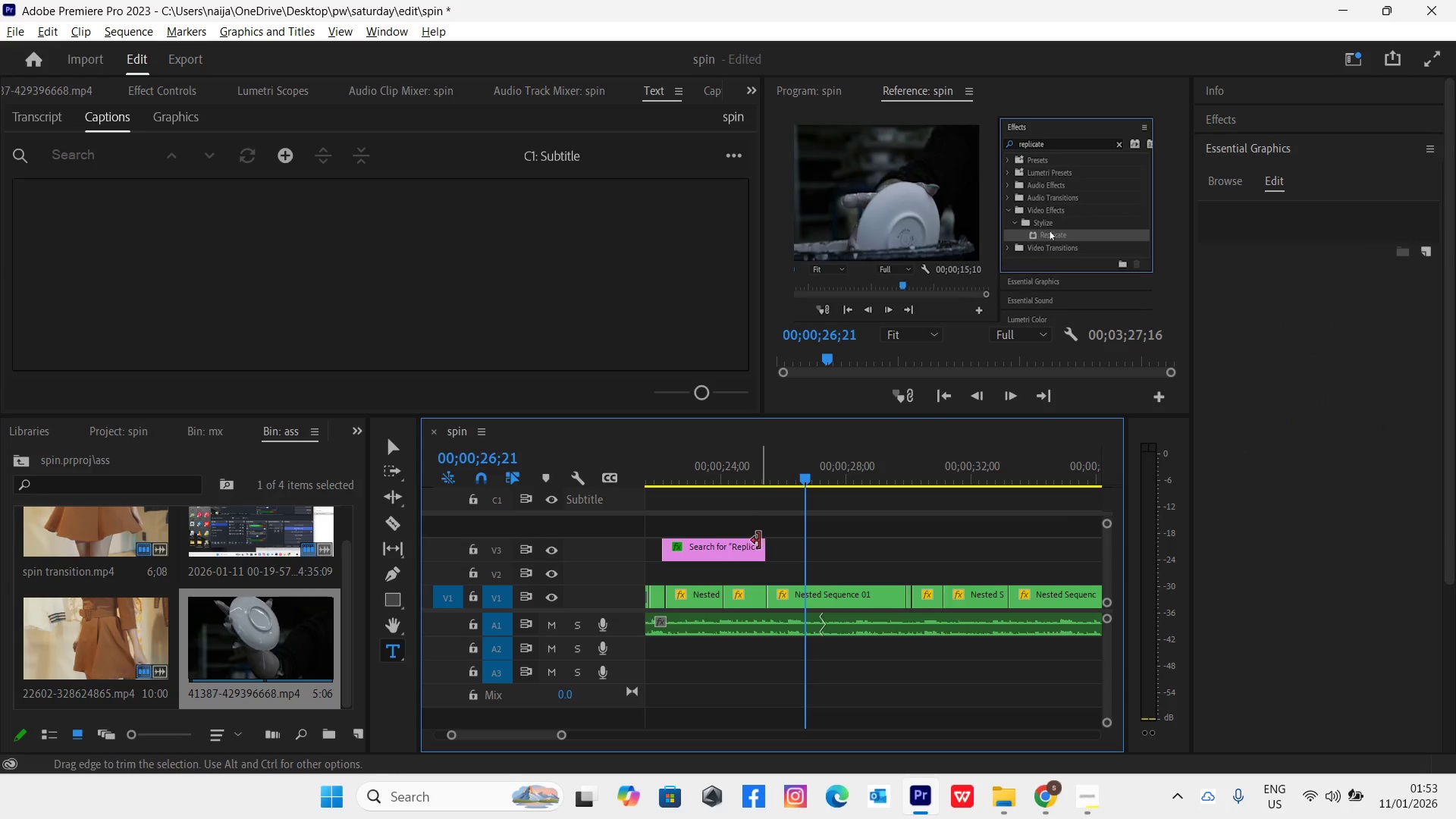 
left_click([746, 552])
 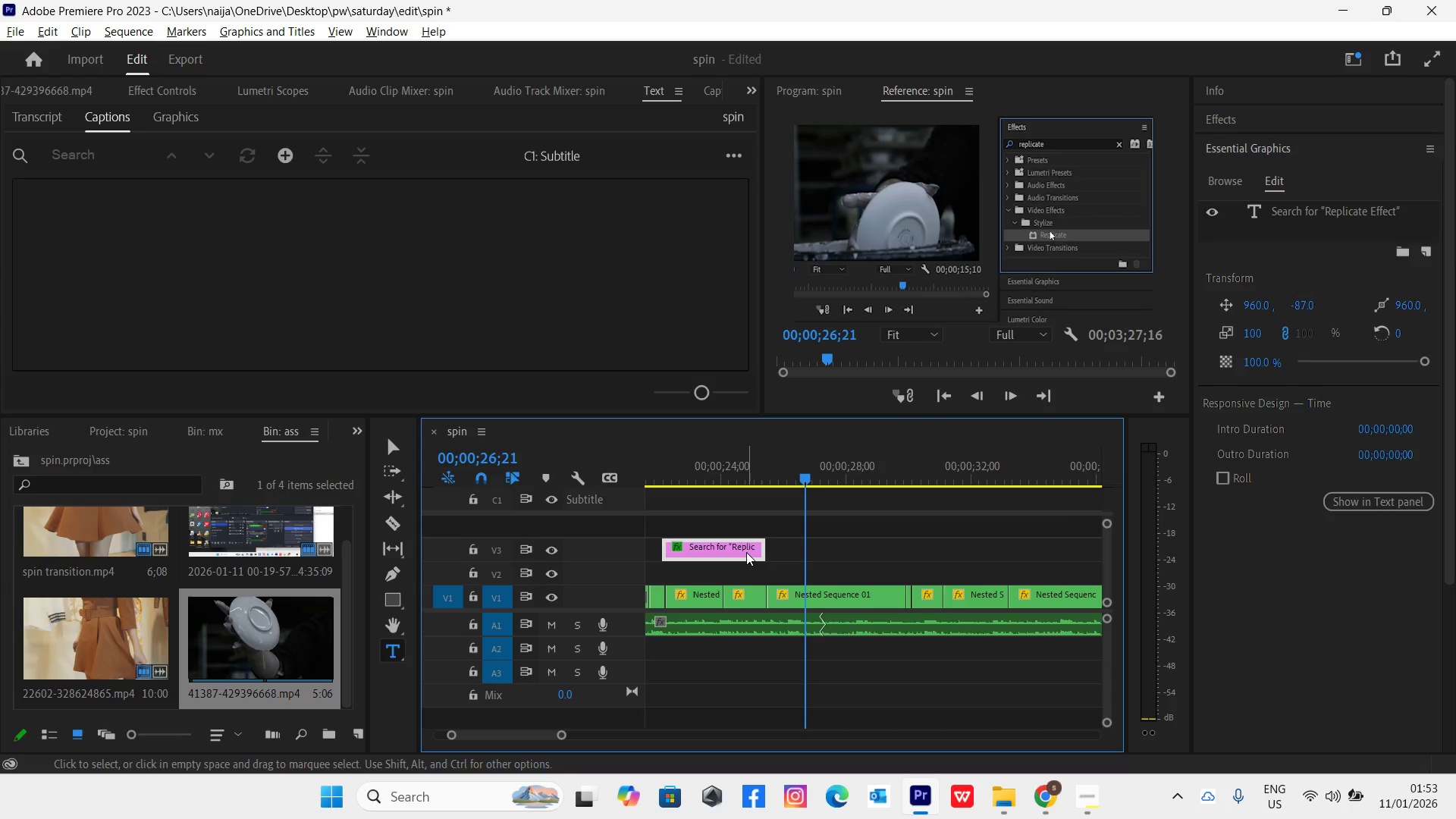 
hold_key(key=AltLeft, duration=1.5)
left_click_drag(start_coordinate=[746, 552], to_coordinate=[748, 529])
 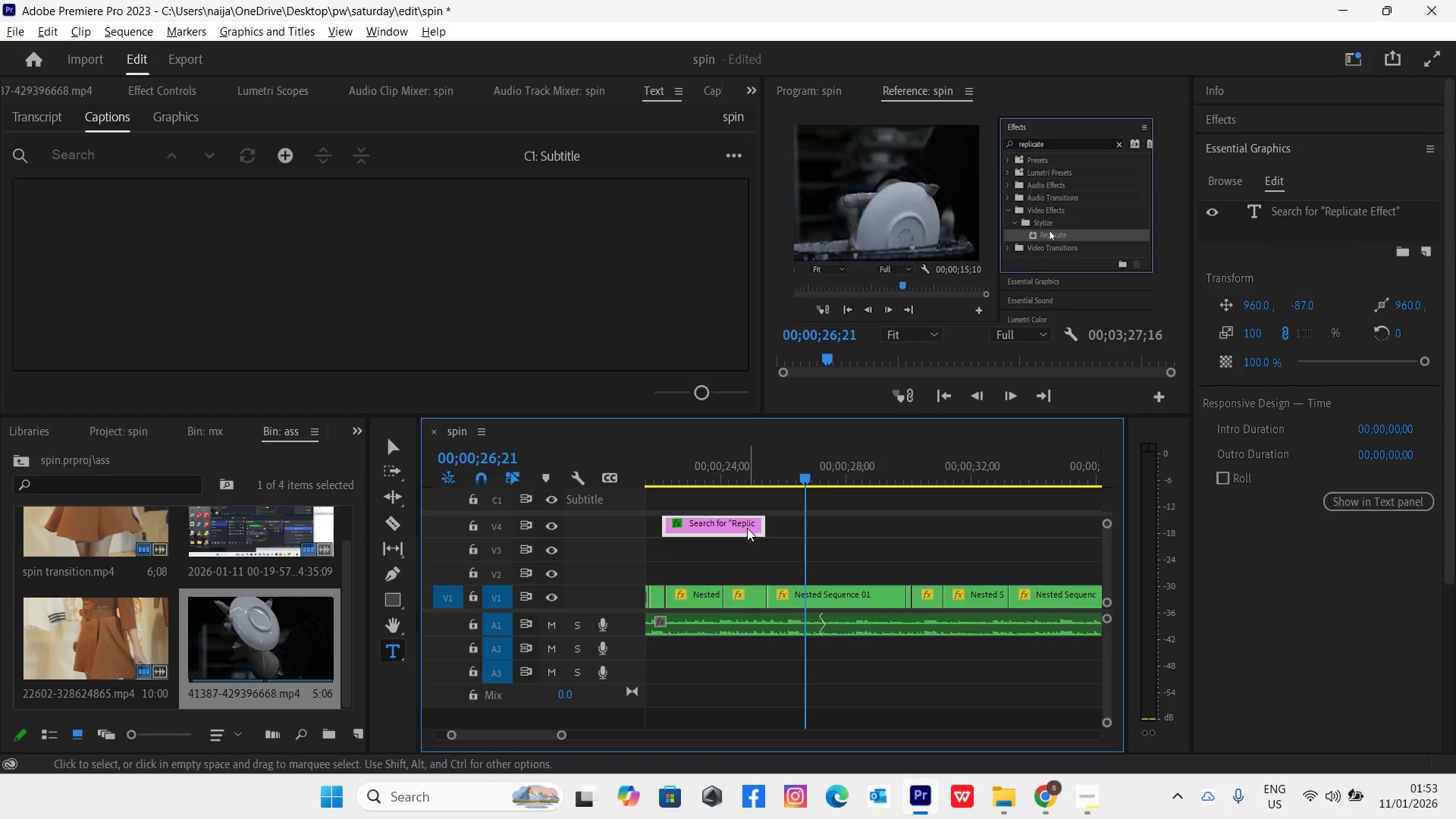 
hold_key(key=AltLeft, duration=0.42)
 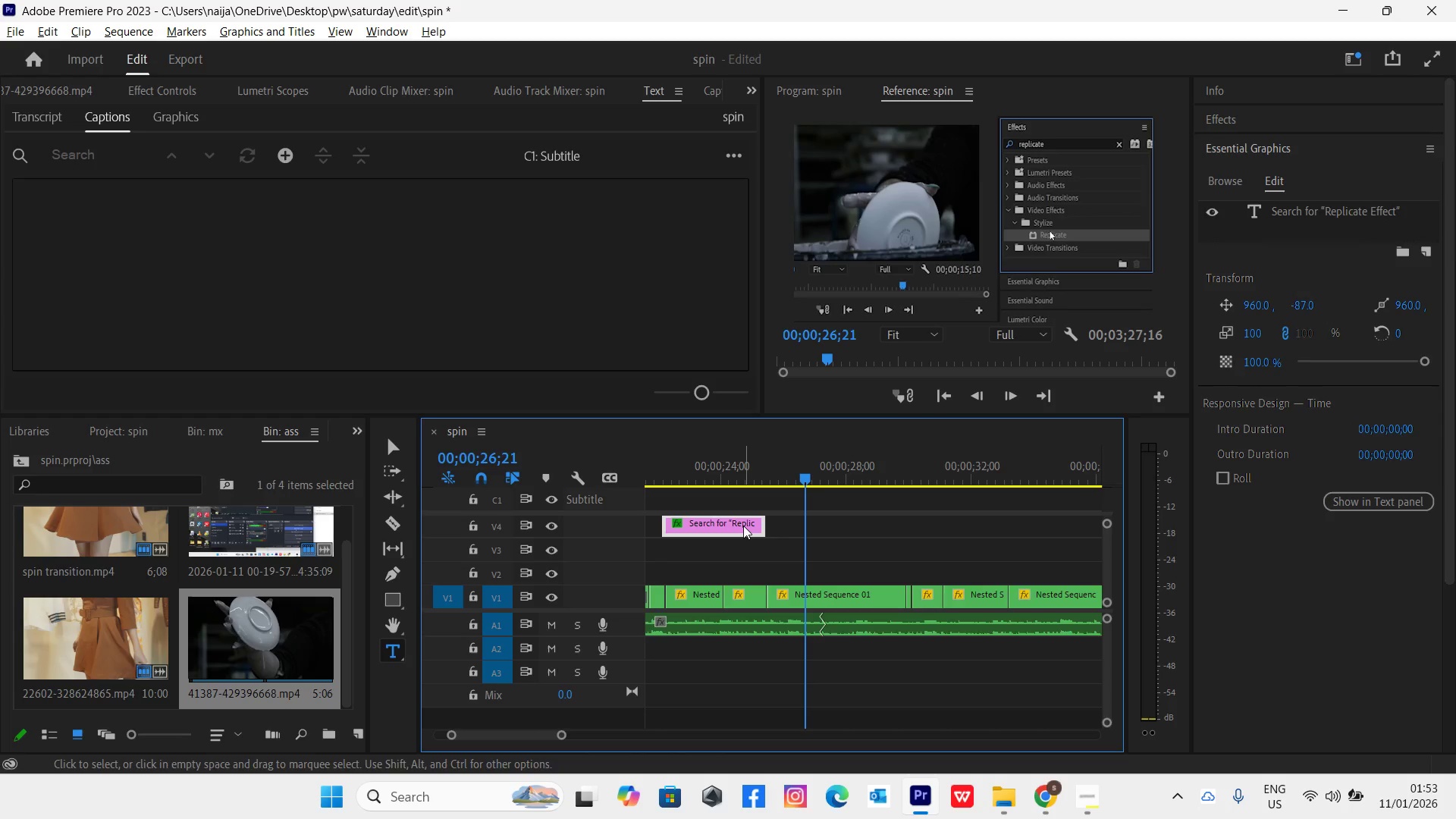 
key(Control+Z)
 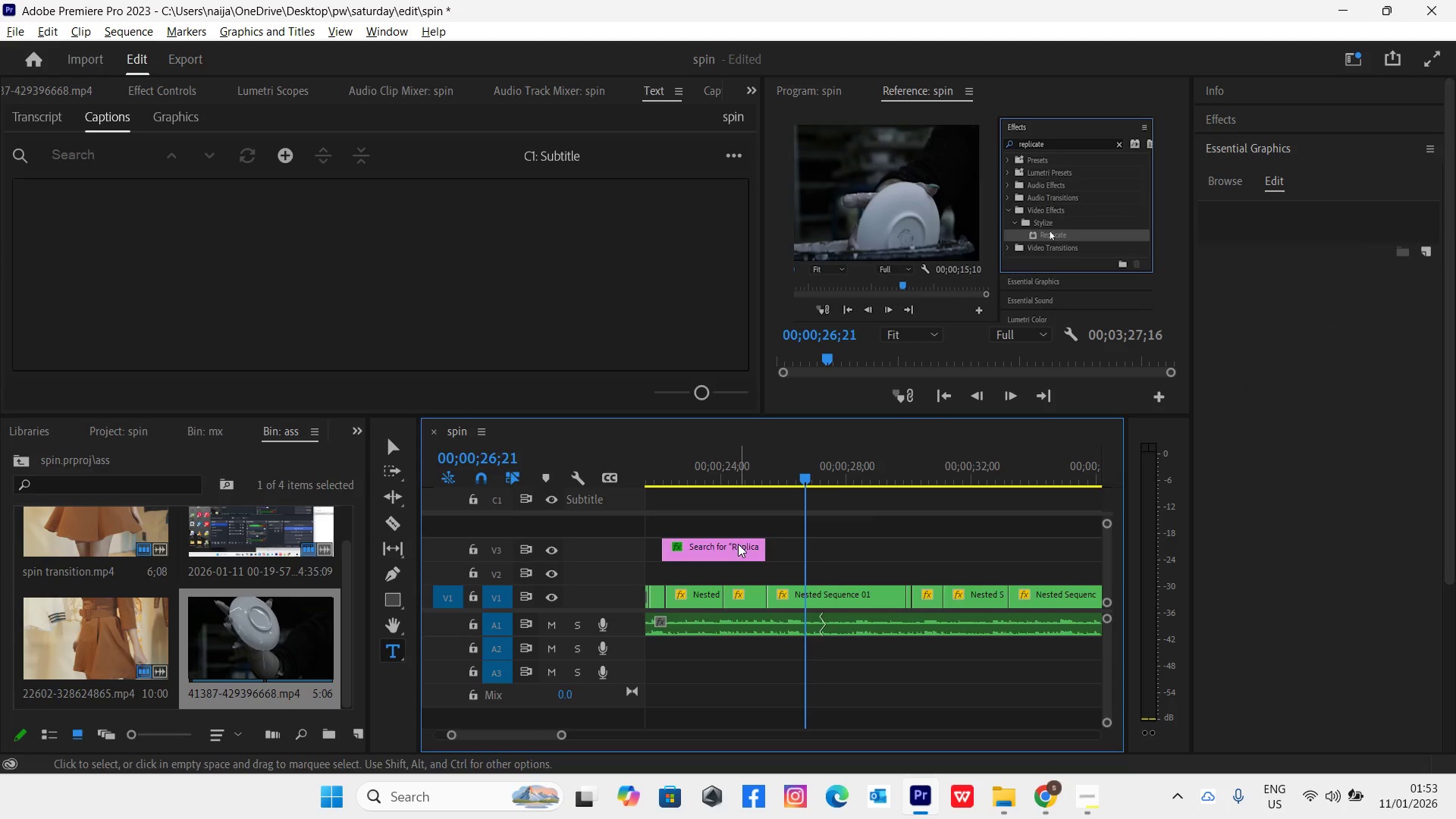 
left_click([739, 552])
 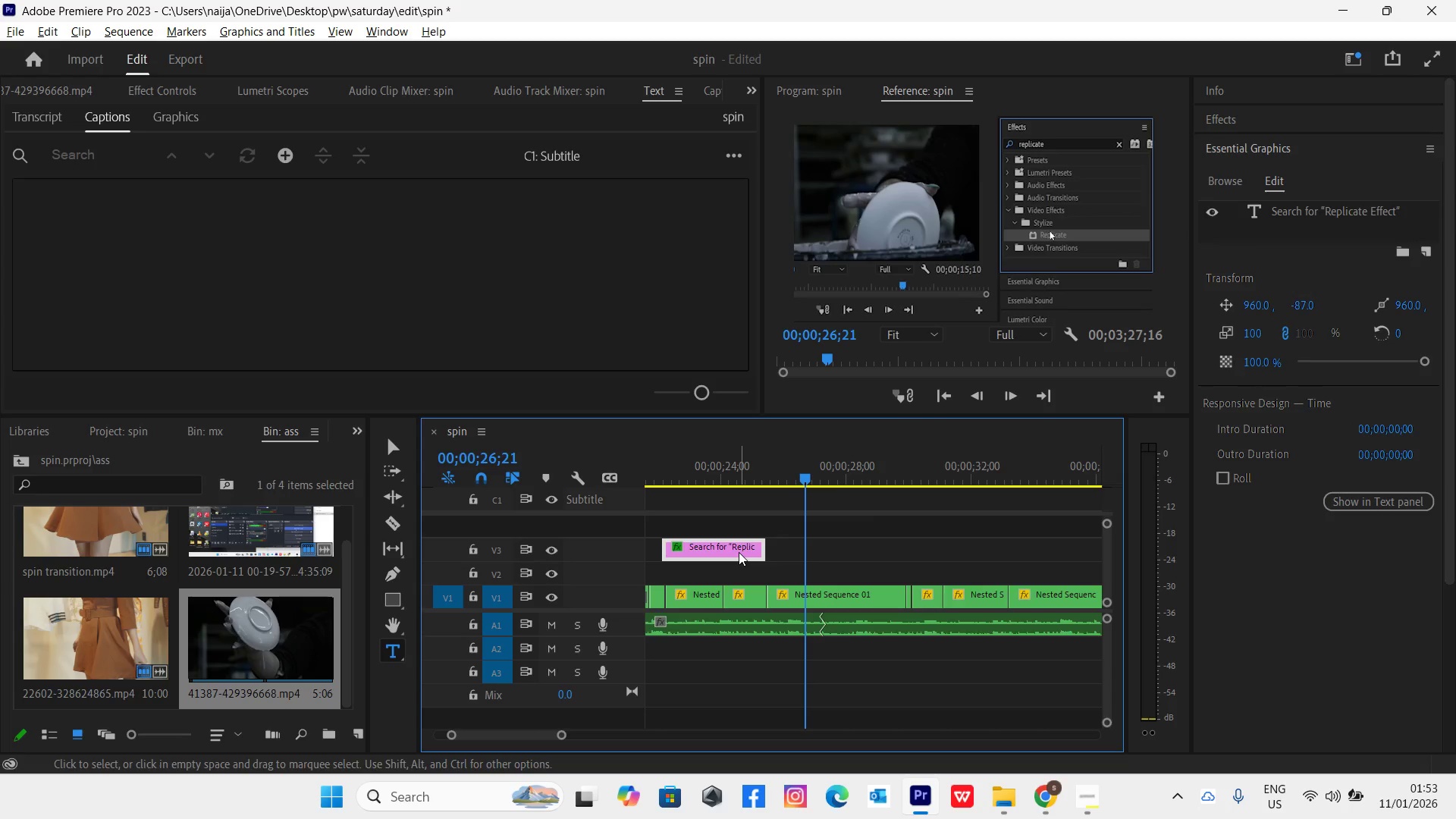 
hold_key(key=AltLeft, duration=1.5)
left_click_drag(start_coordinate=[739, 552], to_coordinate=[739, 531])
 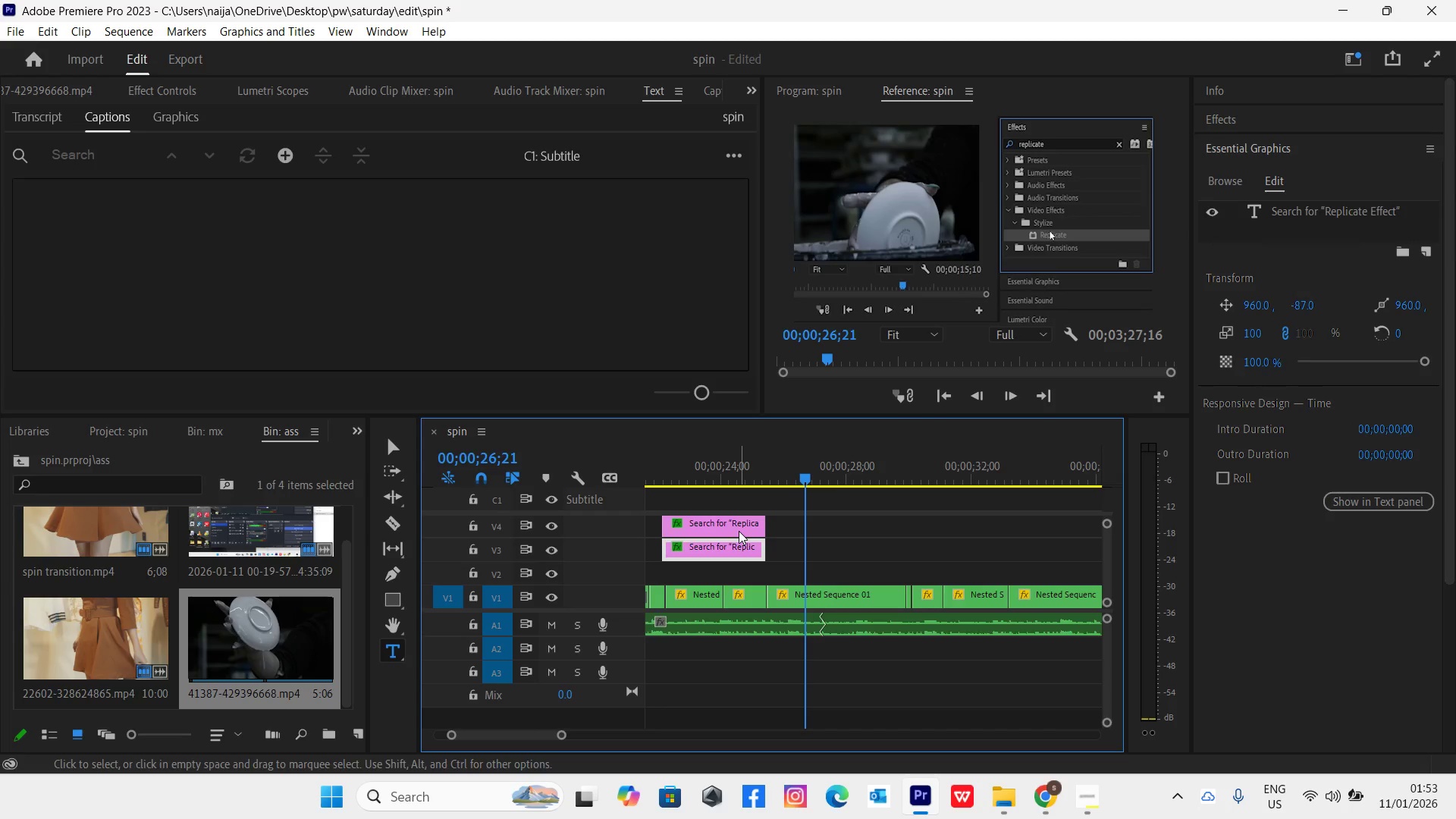 
key(Alt+AltLeft)
 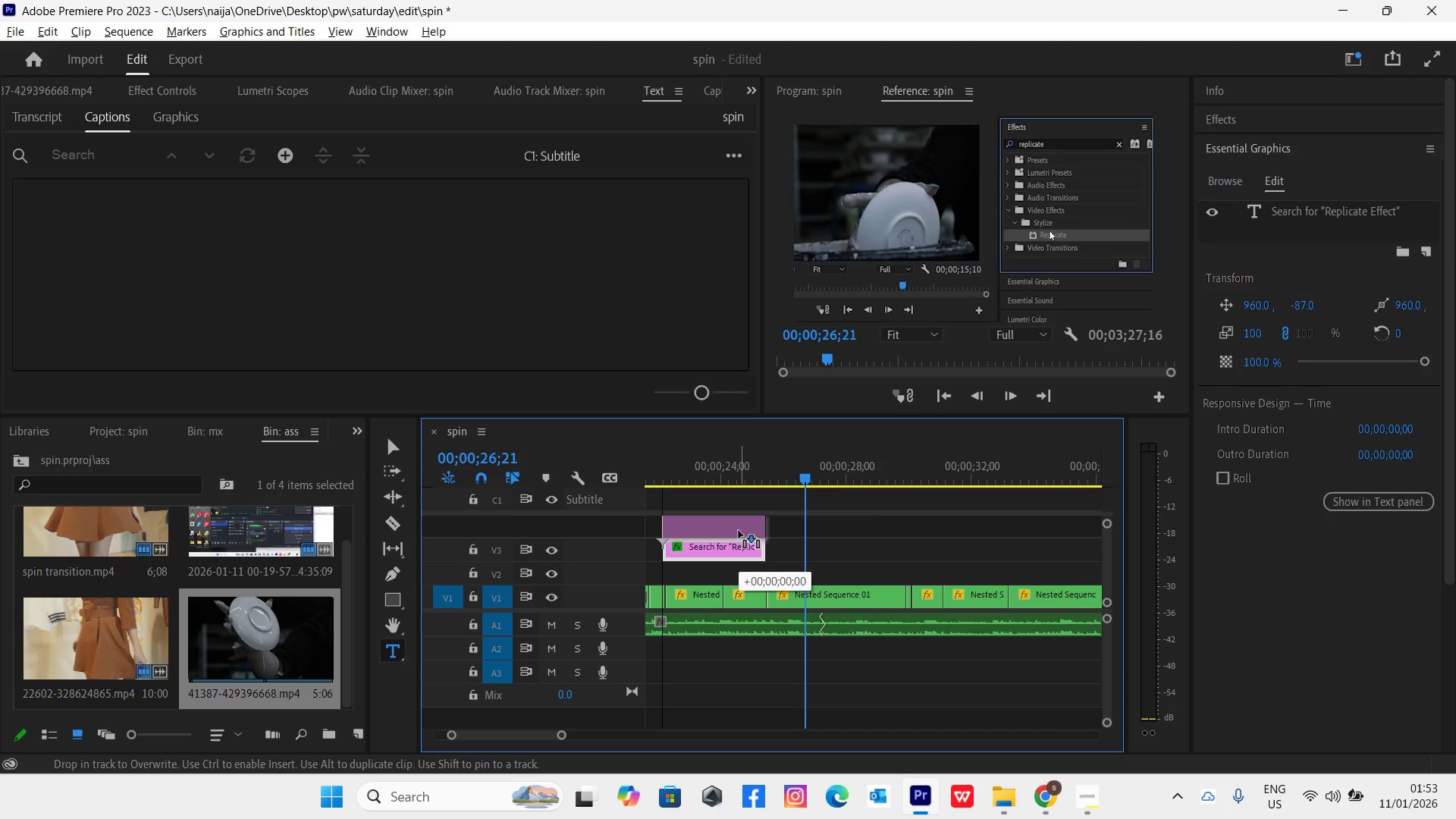 
key(Alt+AltLeft)
 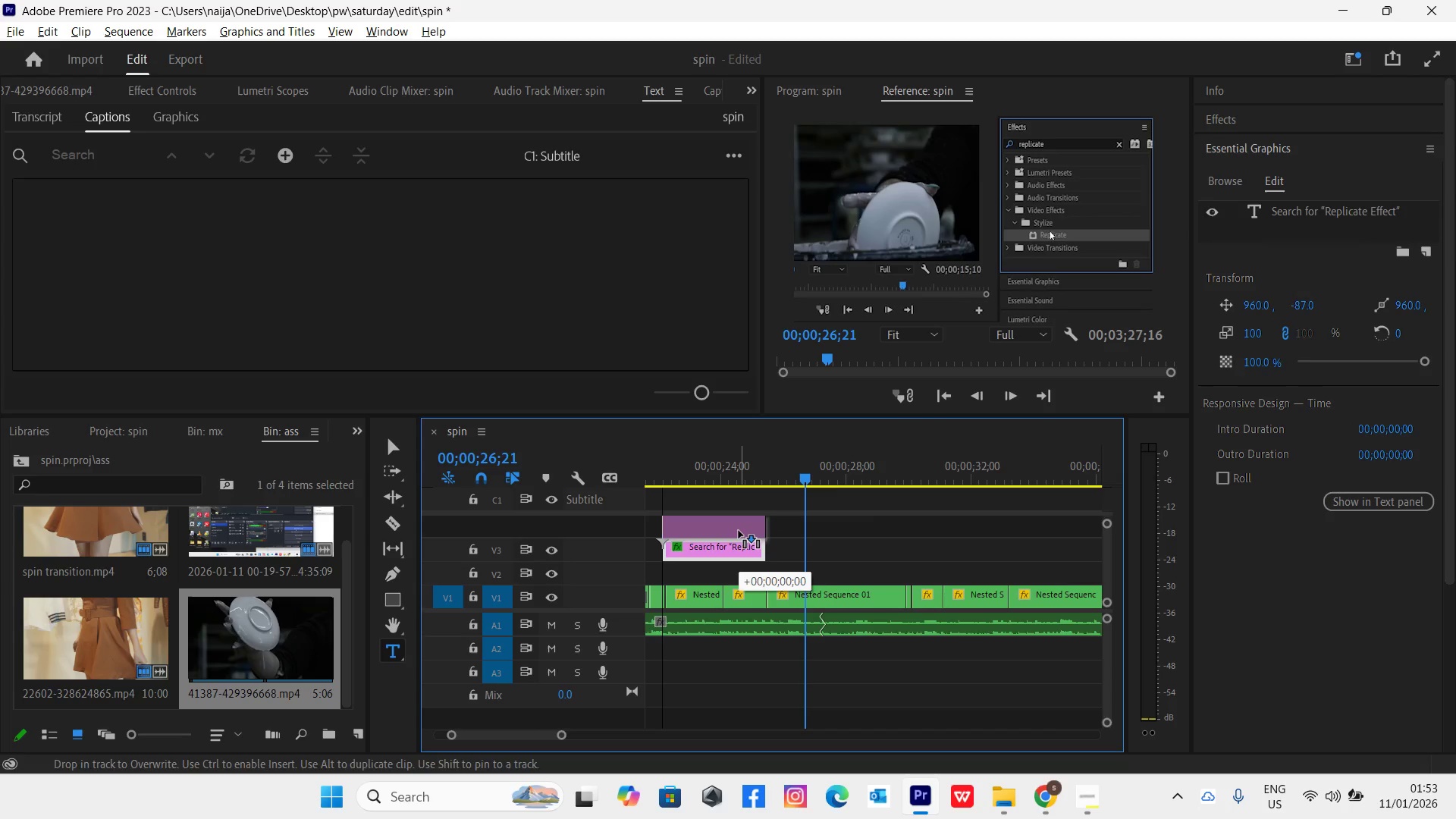 
key(Alt+AltLeft)
 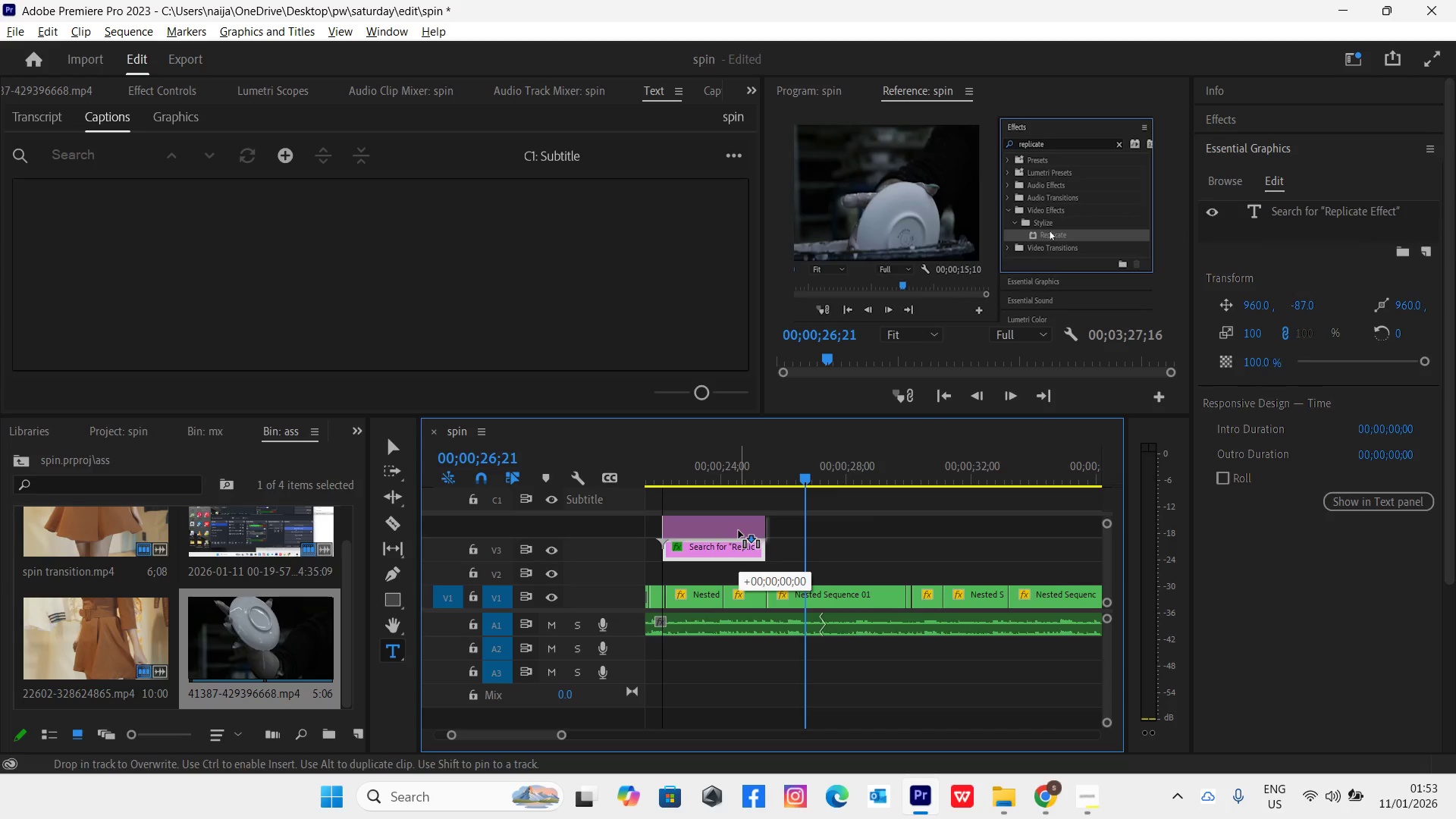 
key(Alt+AltLeft)
 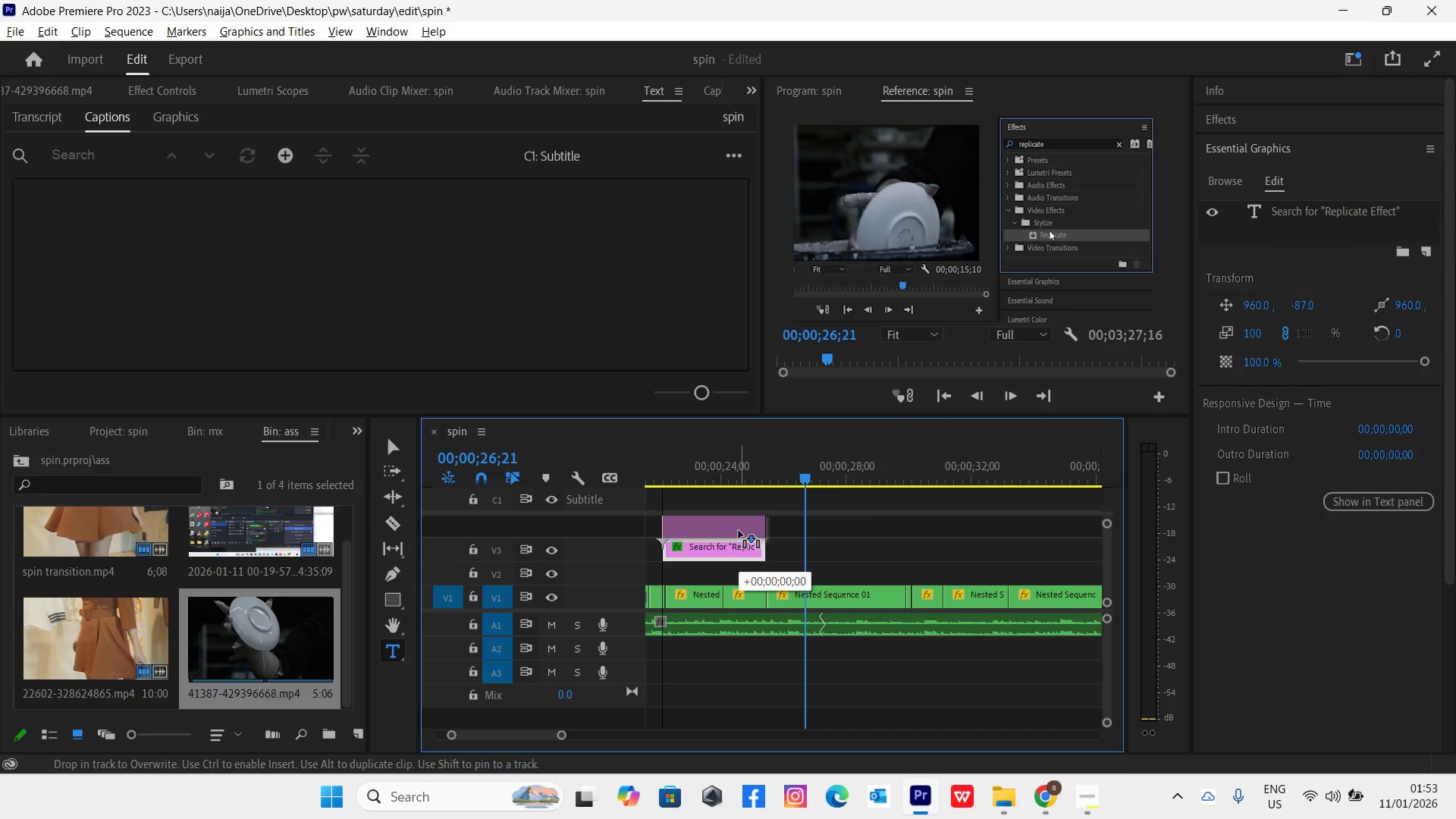 
key(Alt+AltLeft)
 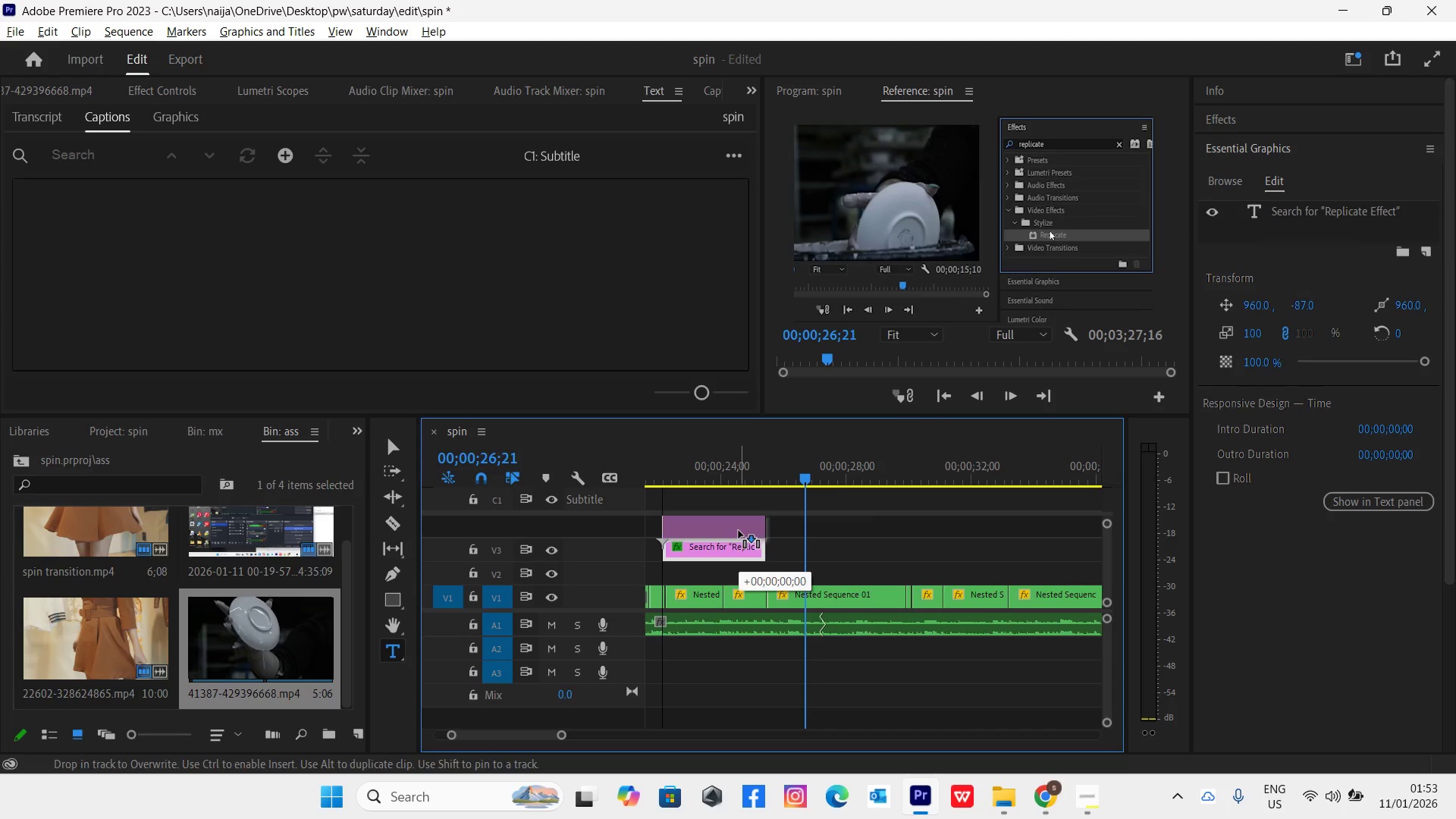 
key(Alt+AltLeft)
 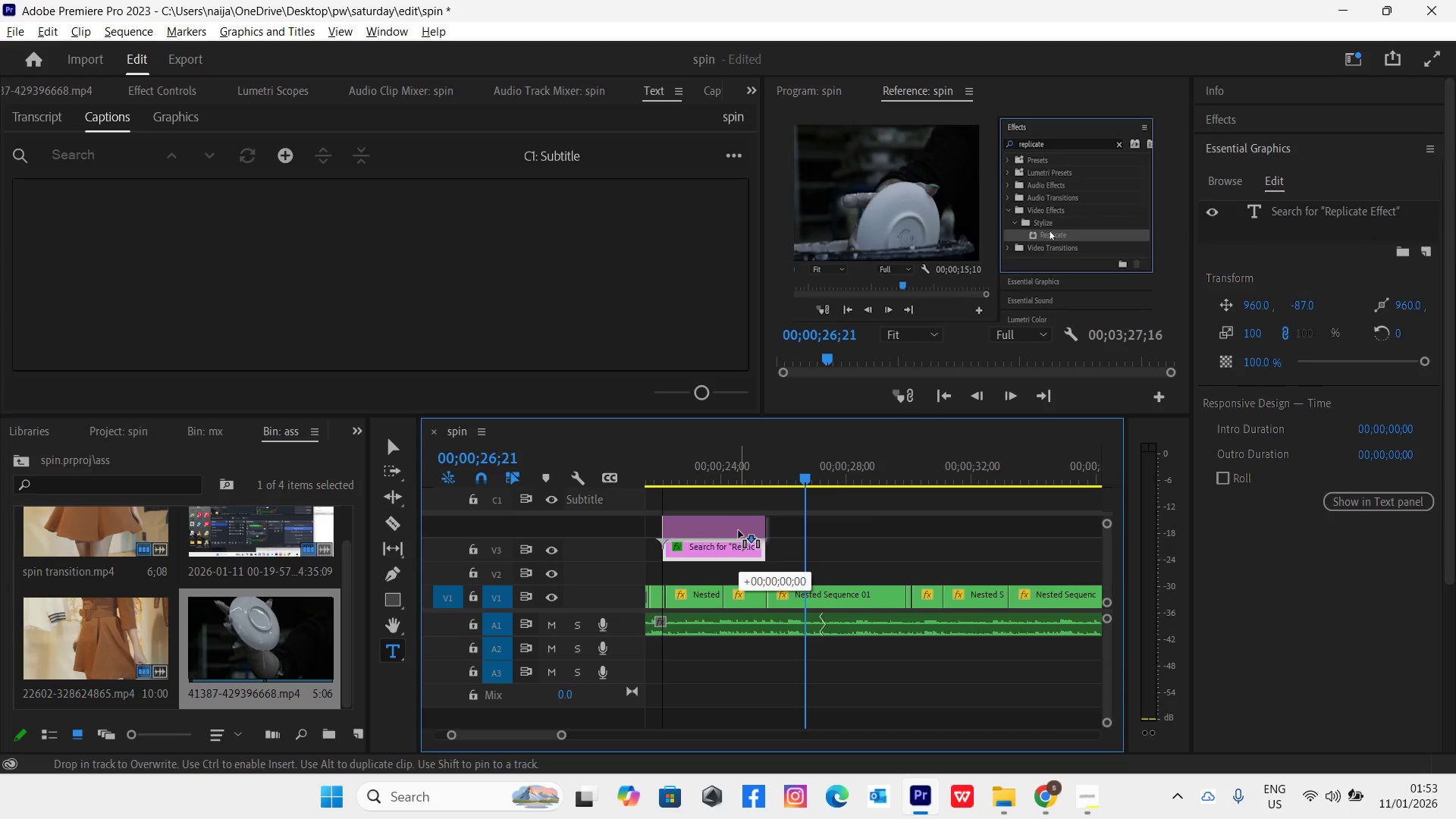 
key(Alt+AltLeft)
 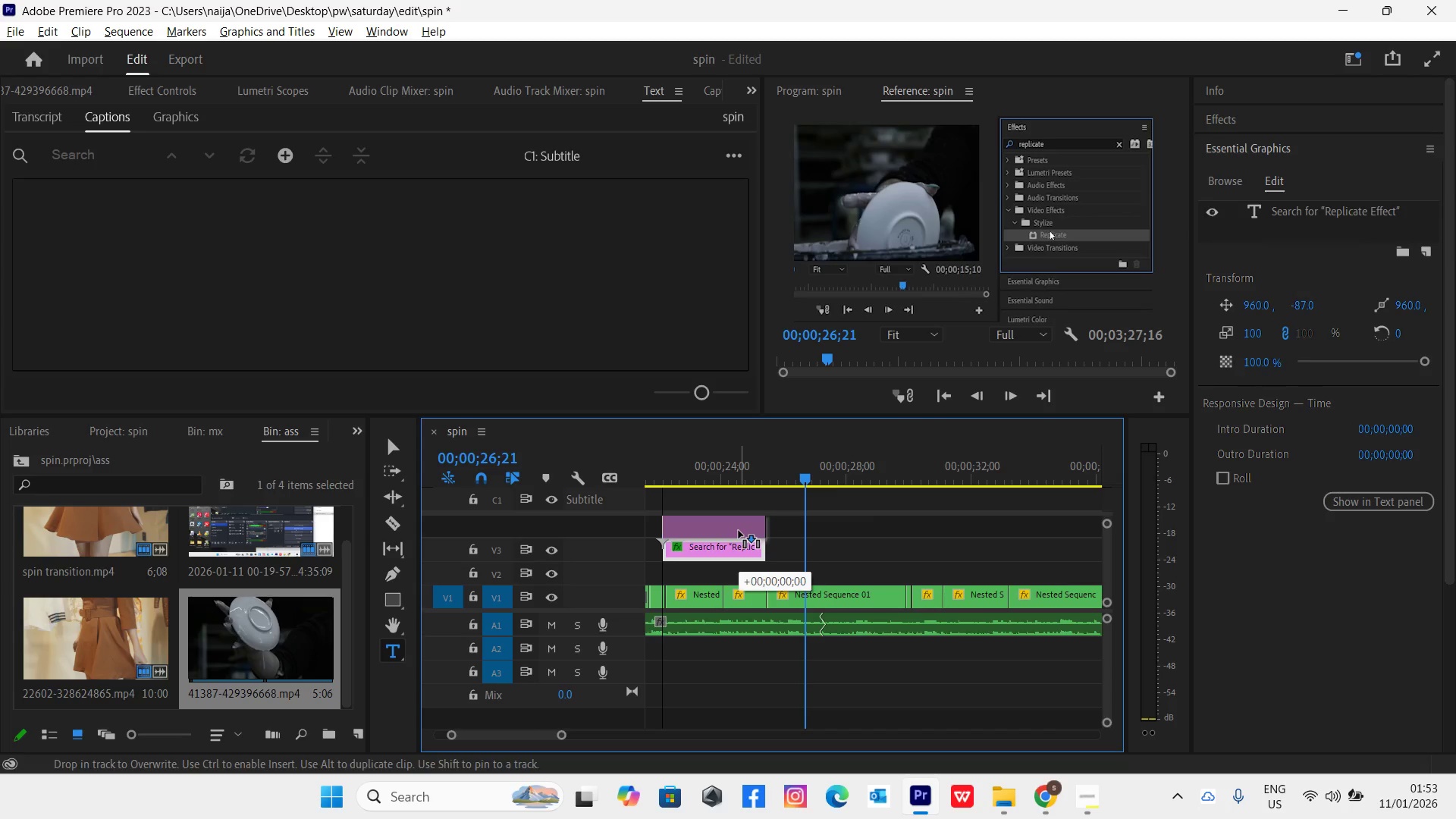 
key(Alt+AltLeft)
 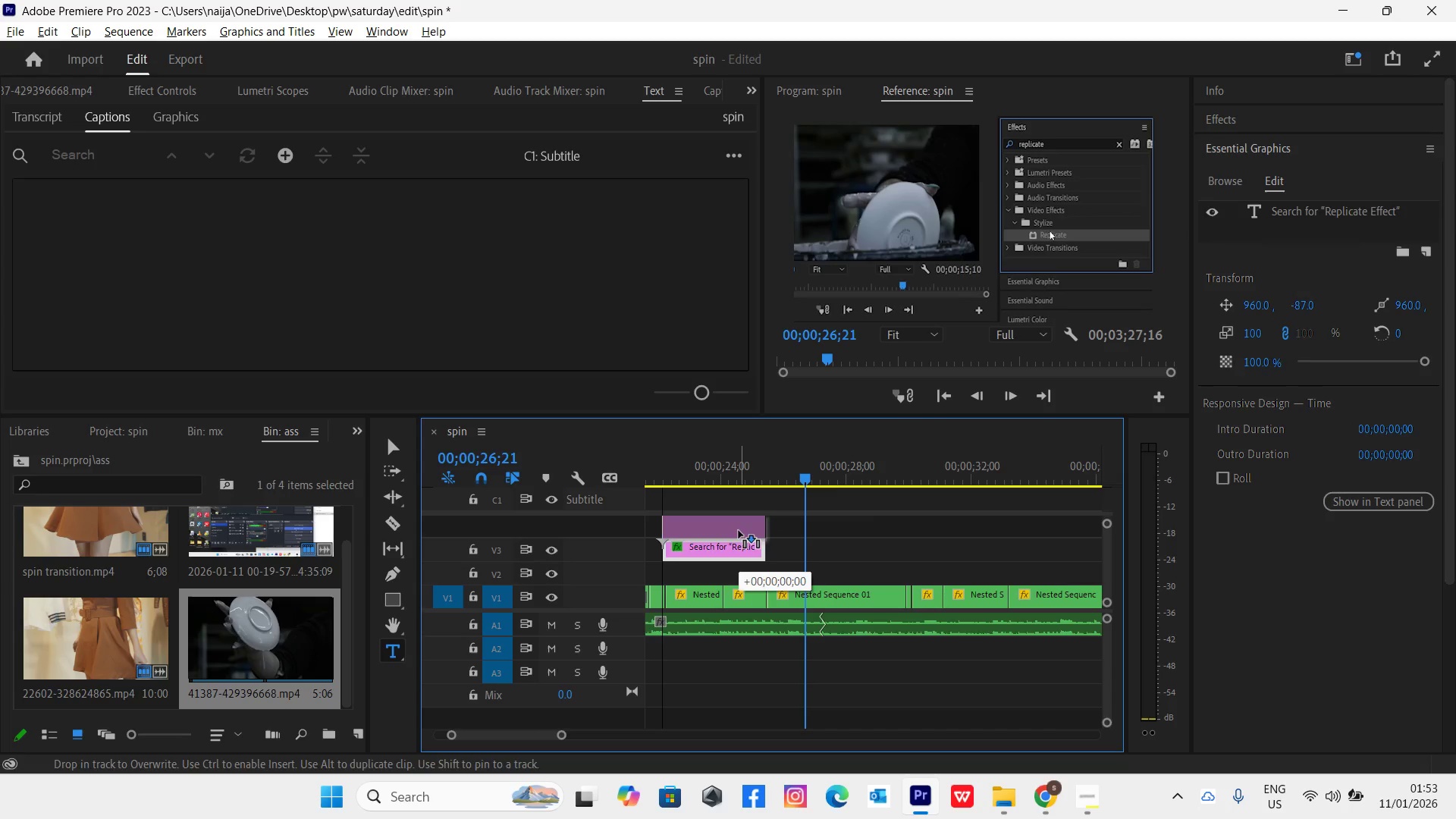 
key(Alt+AltLeft)
 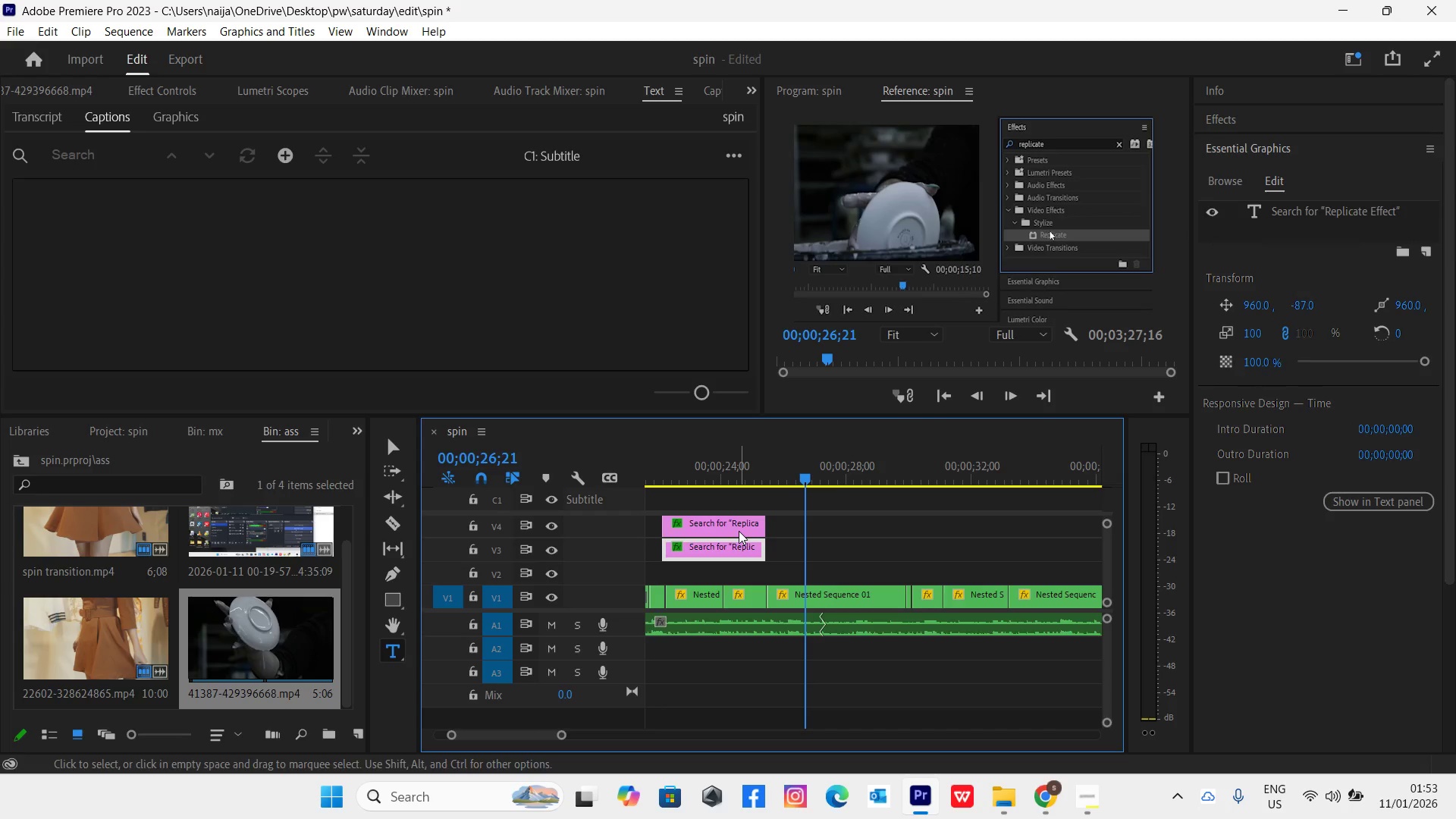 
left_click_drag(start_coordinate=[738, 527], to_coordinate=[879, 573])
 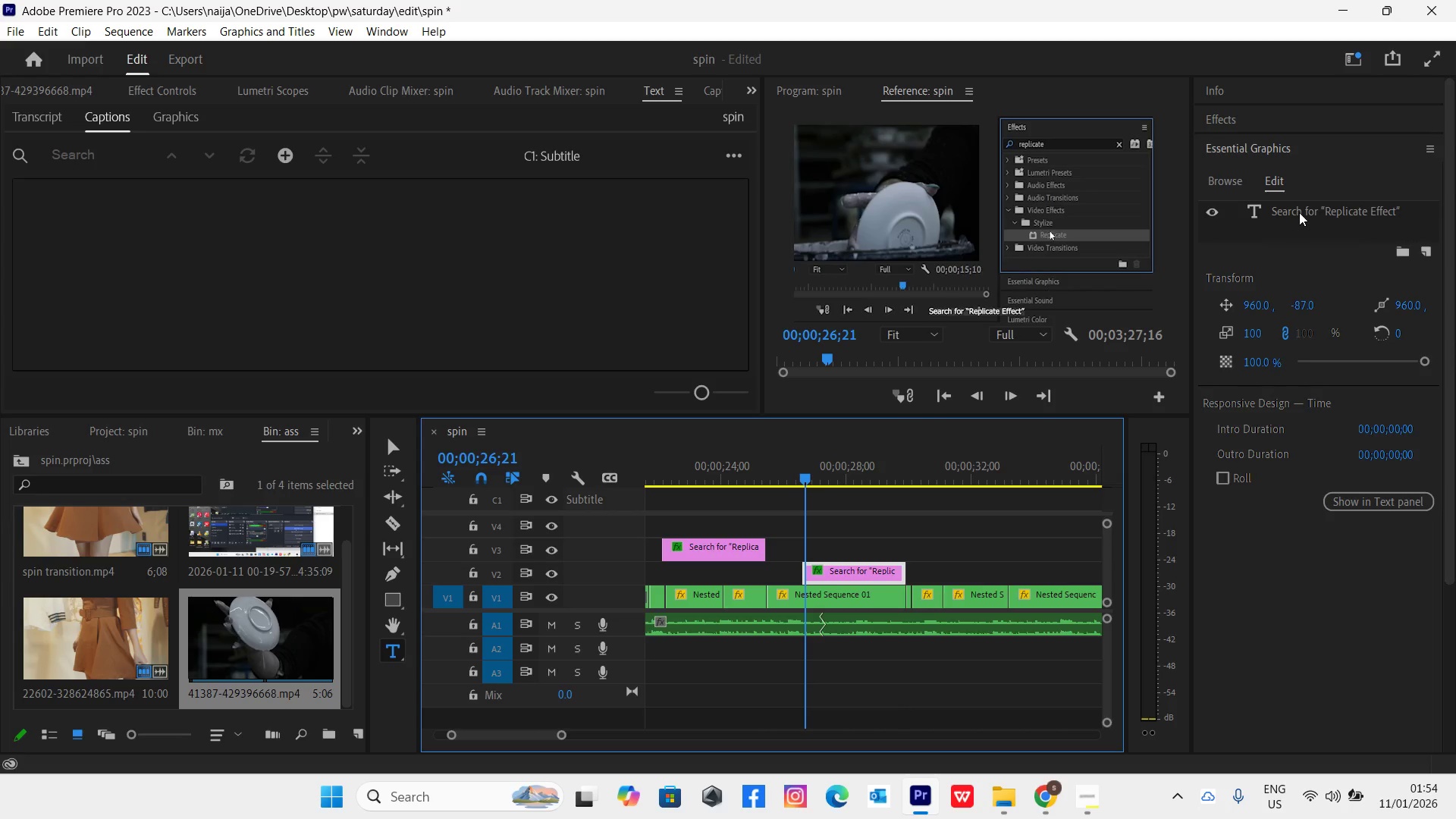 
double_click([1304, 206])
 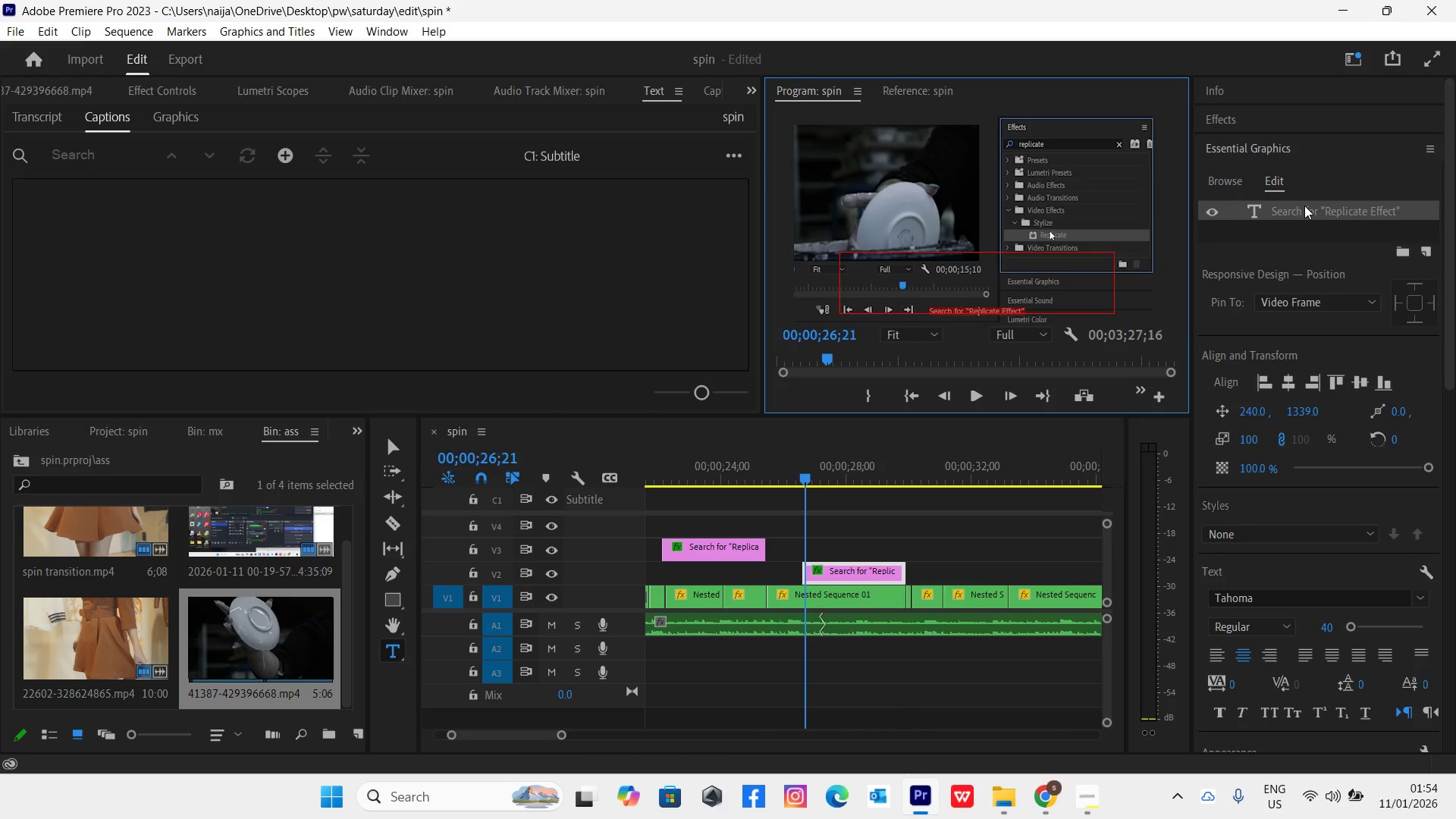 
type(Drag effect unto your bottom )
key(Backspace)
key(Backspace)
key(Backspace)
key(Backspace)
key(Backspace)
key(Backspace)
key(Backspace)
key(Backspace)
key(Backspace)
key(Backspace)
key(Backspace)
key(Backspace)
type(the bottom adjustment layer)
 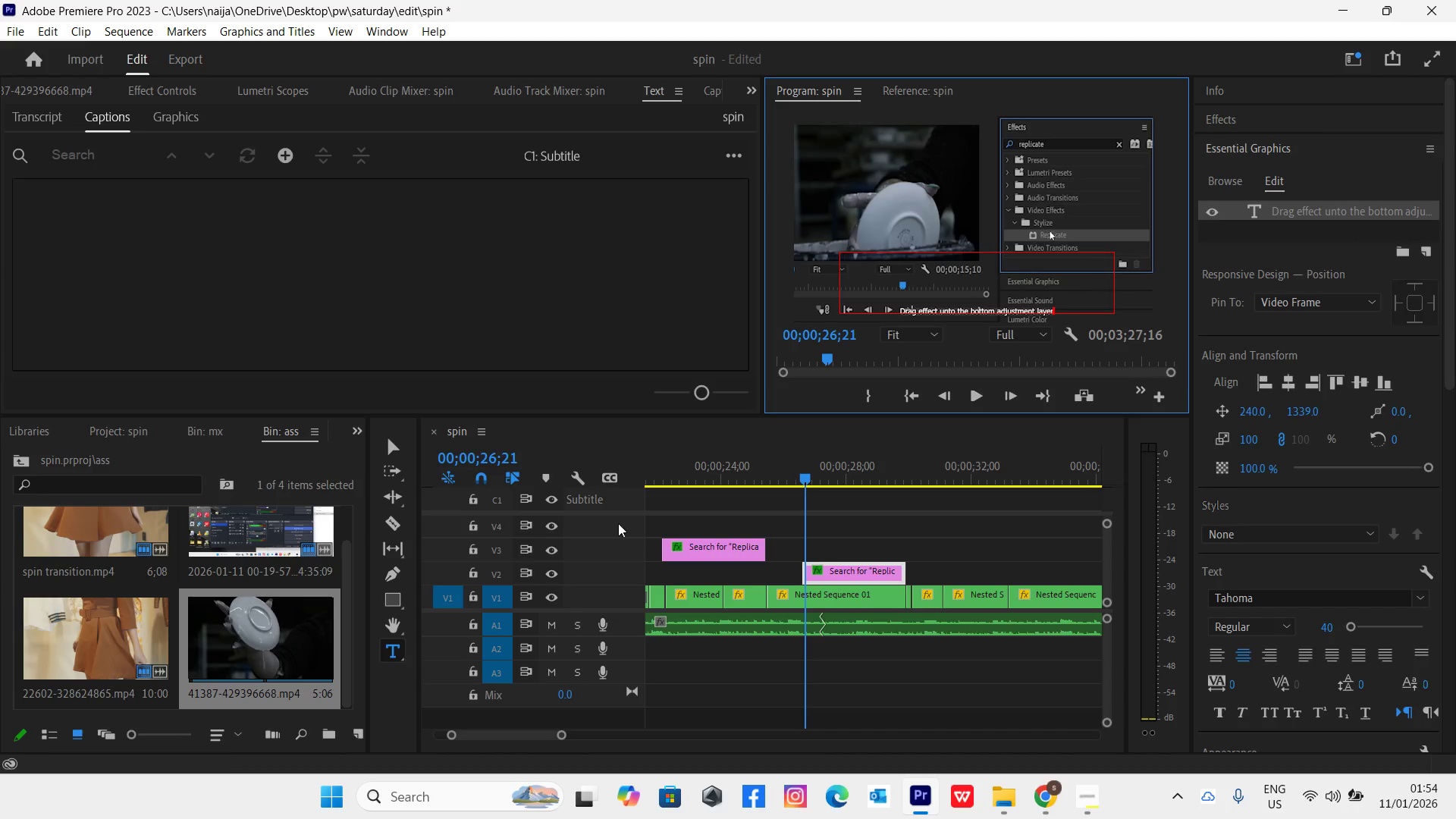 
wait(7.28)
 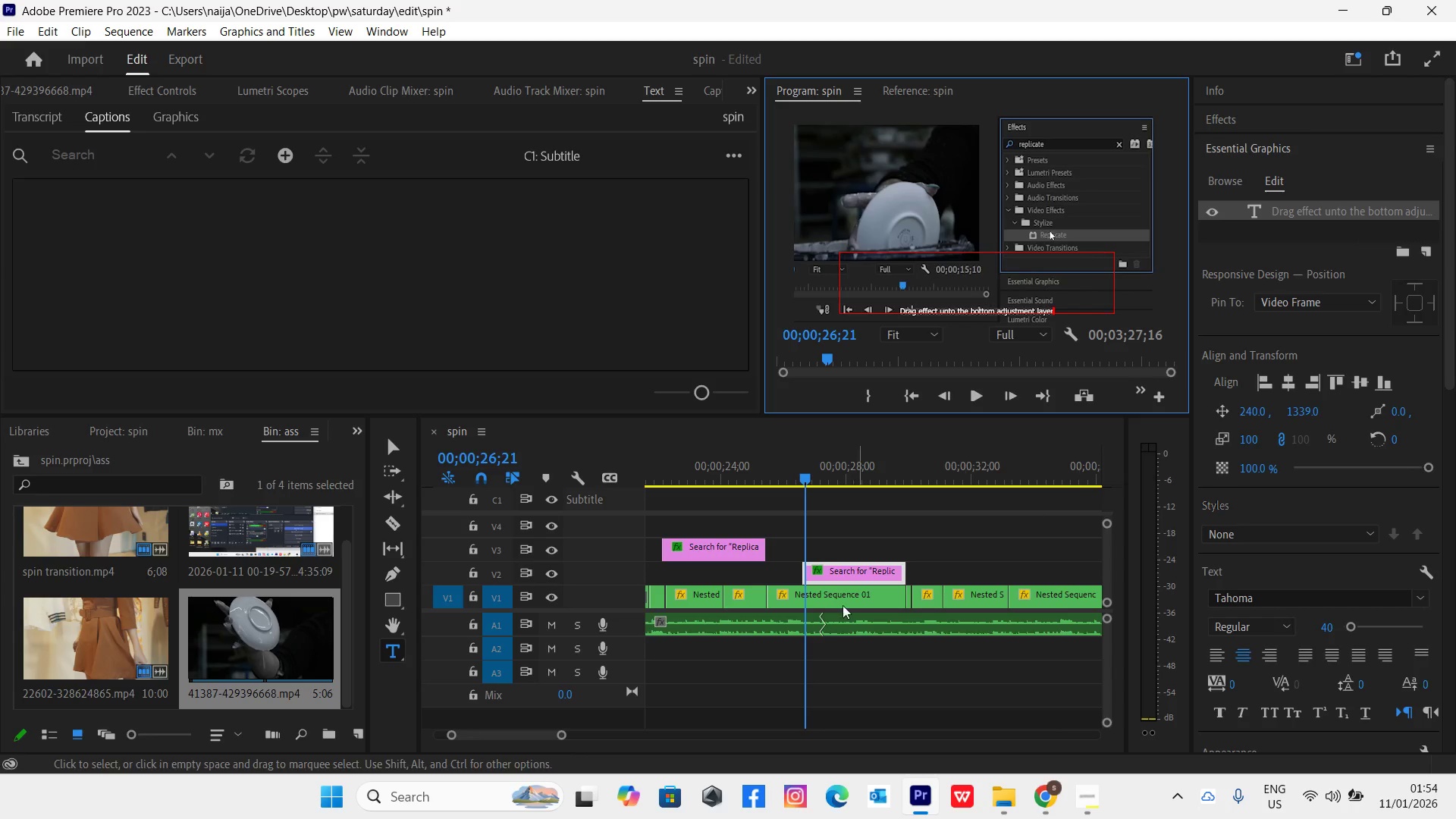 
left_click([666, 475])
 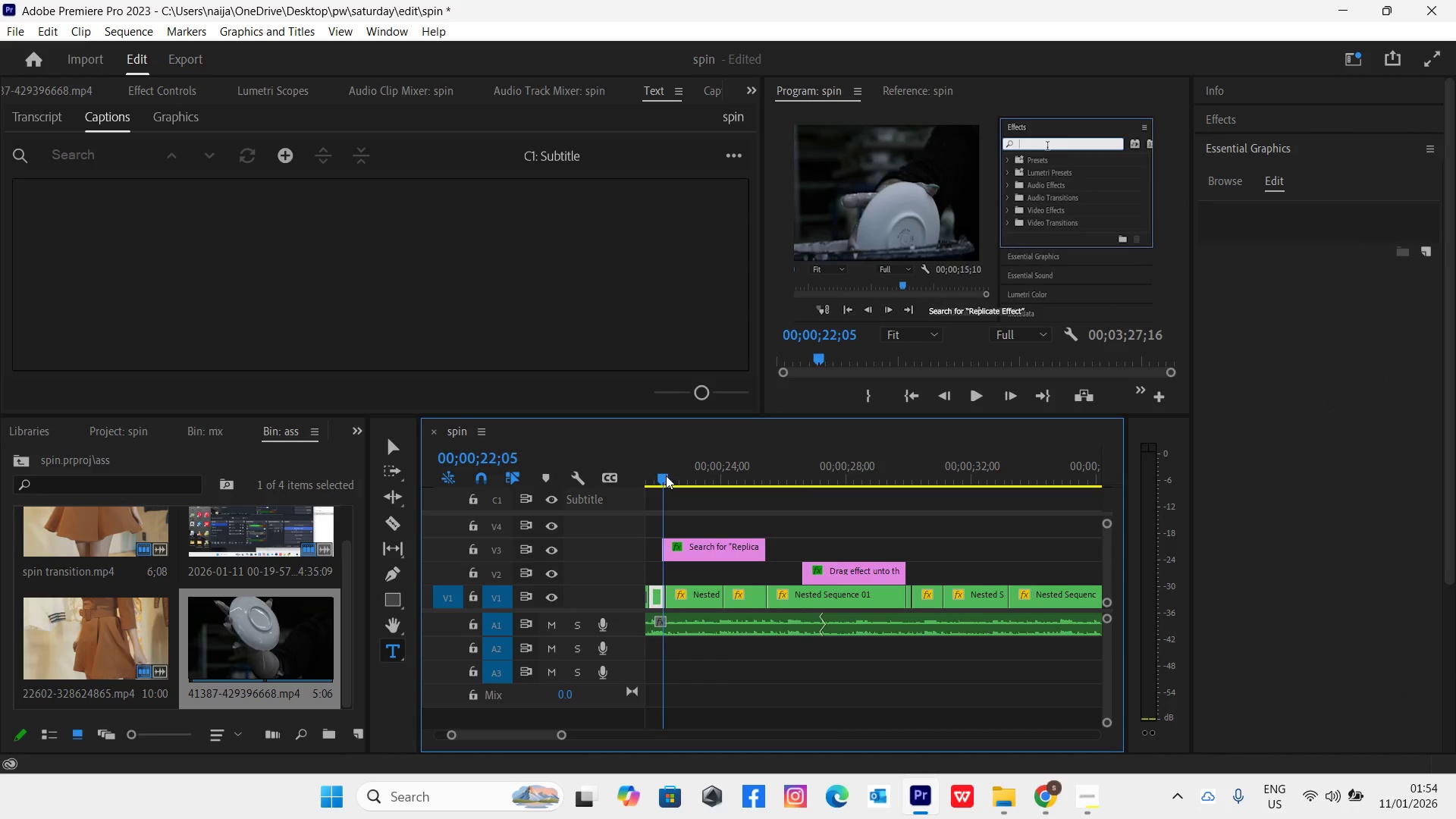 
key(Space)
 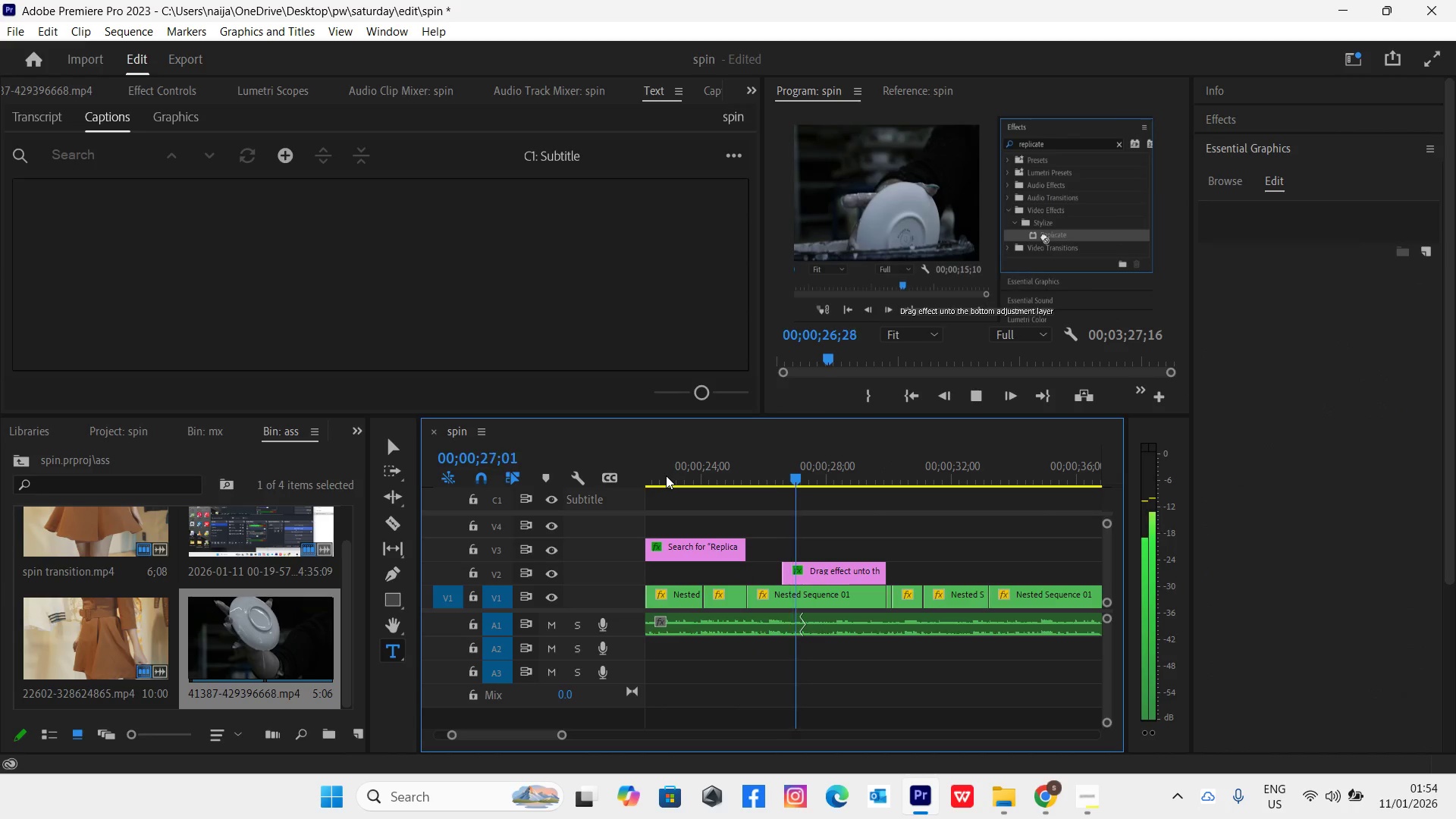 
wait(7.2)
 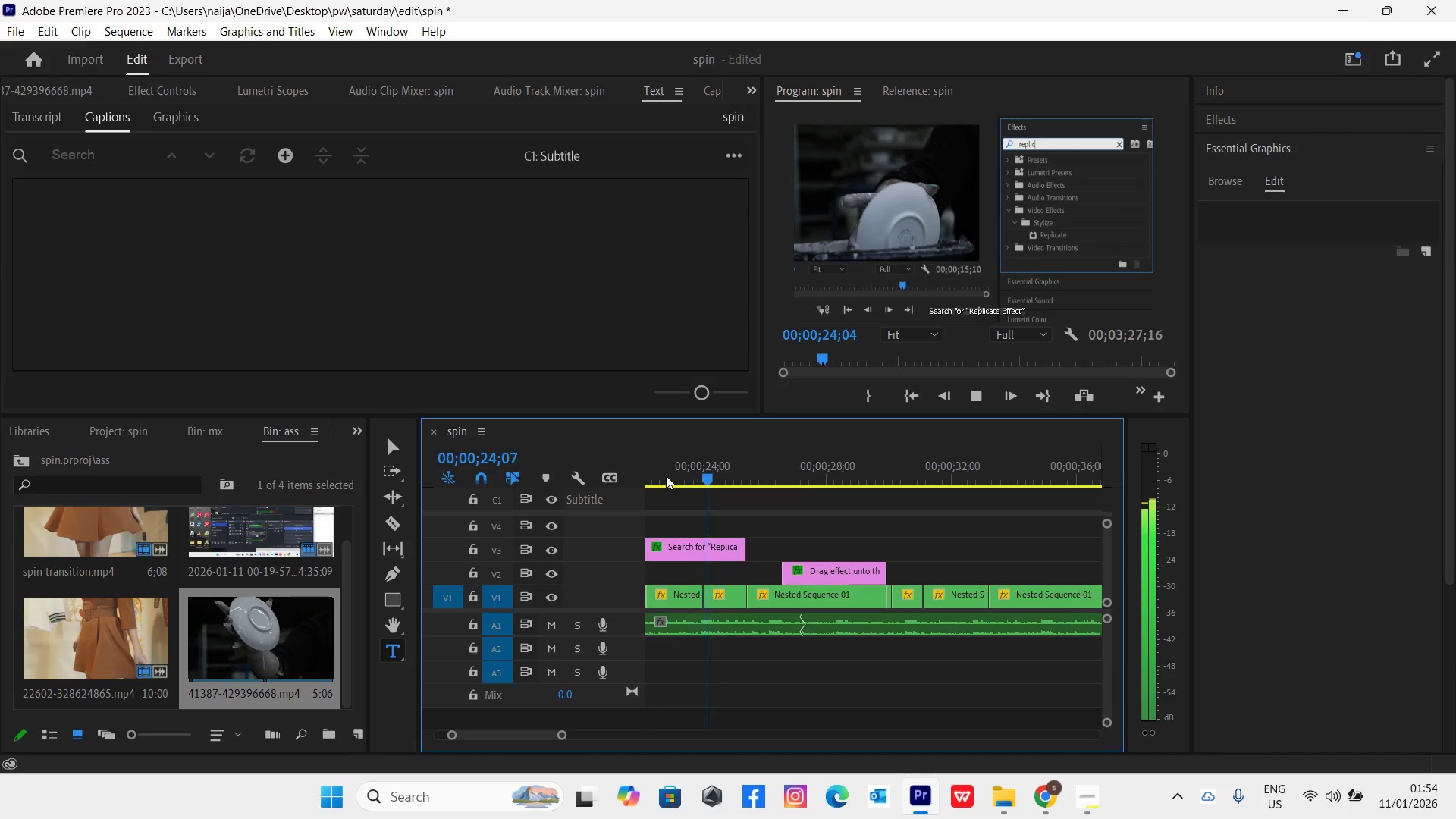 
key(Space)
 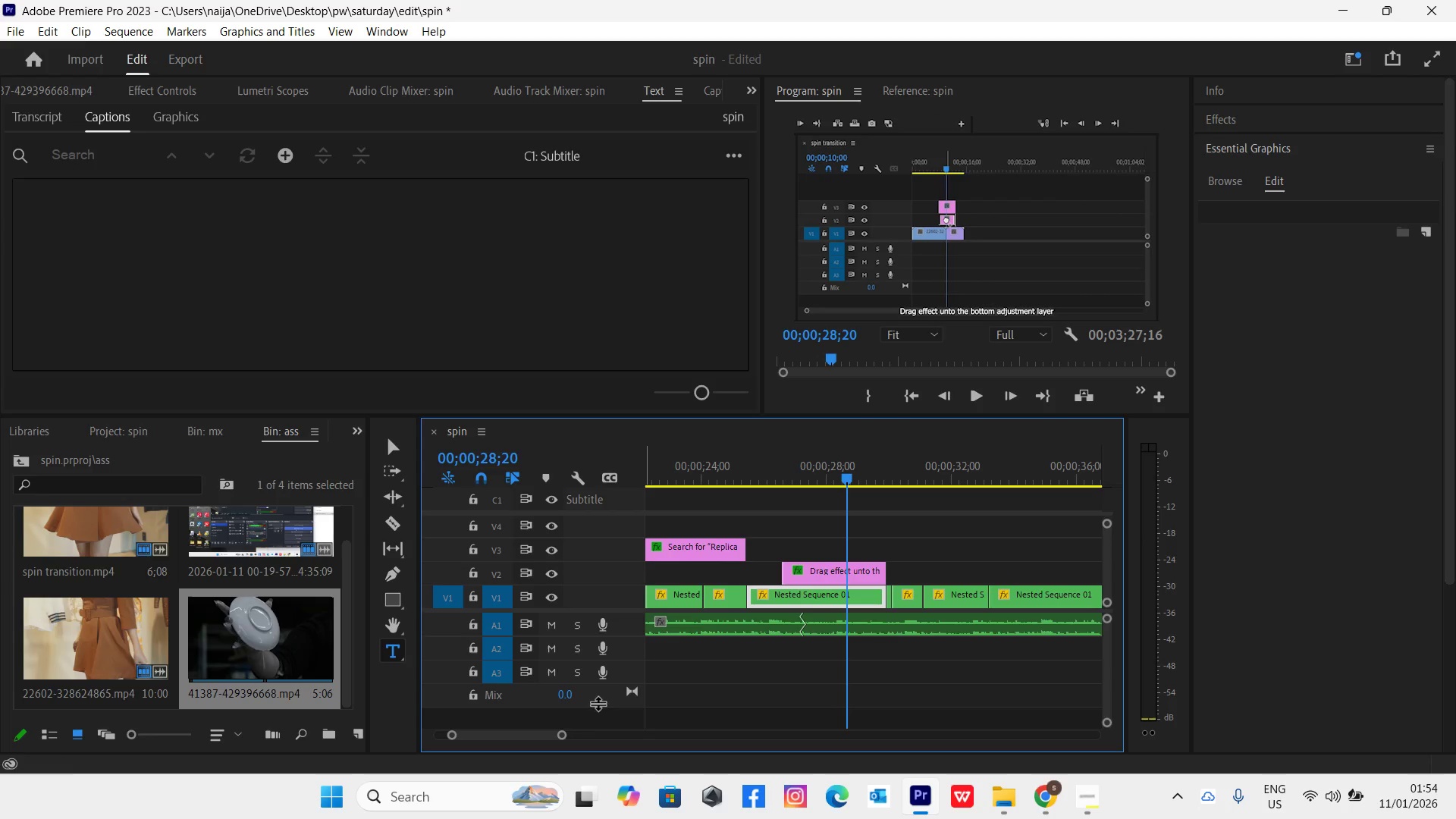 
left_click_drag(start_coordinate=[564, 736], to_coordinate=[582, 740])
 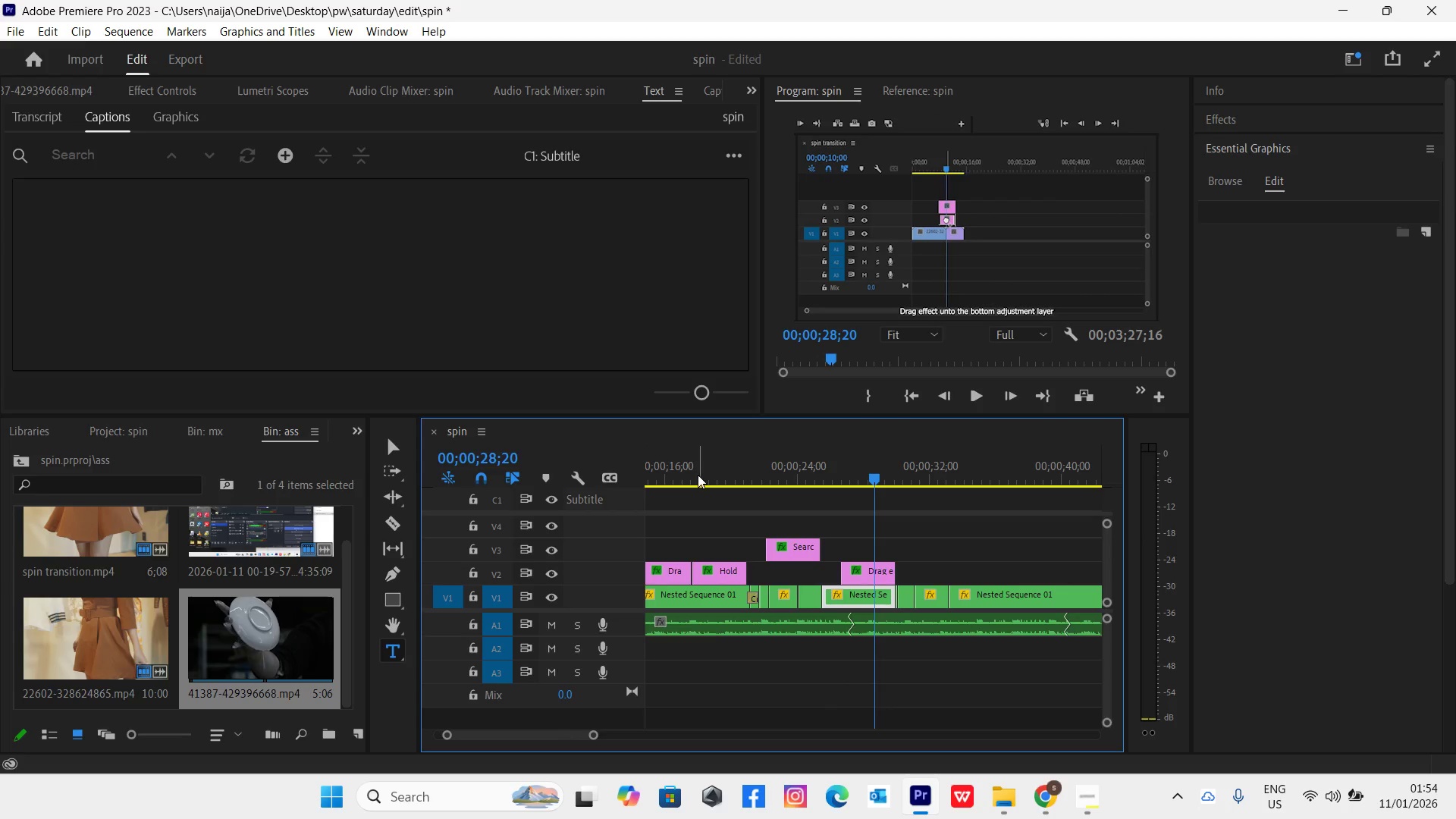 
left_click([695, 473])
 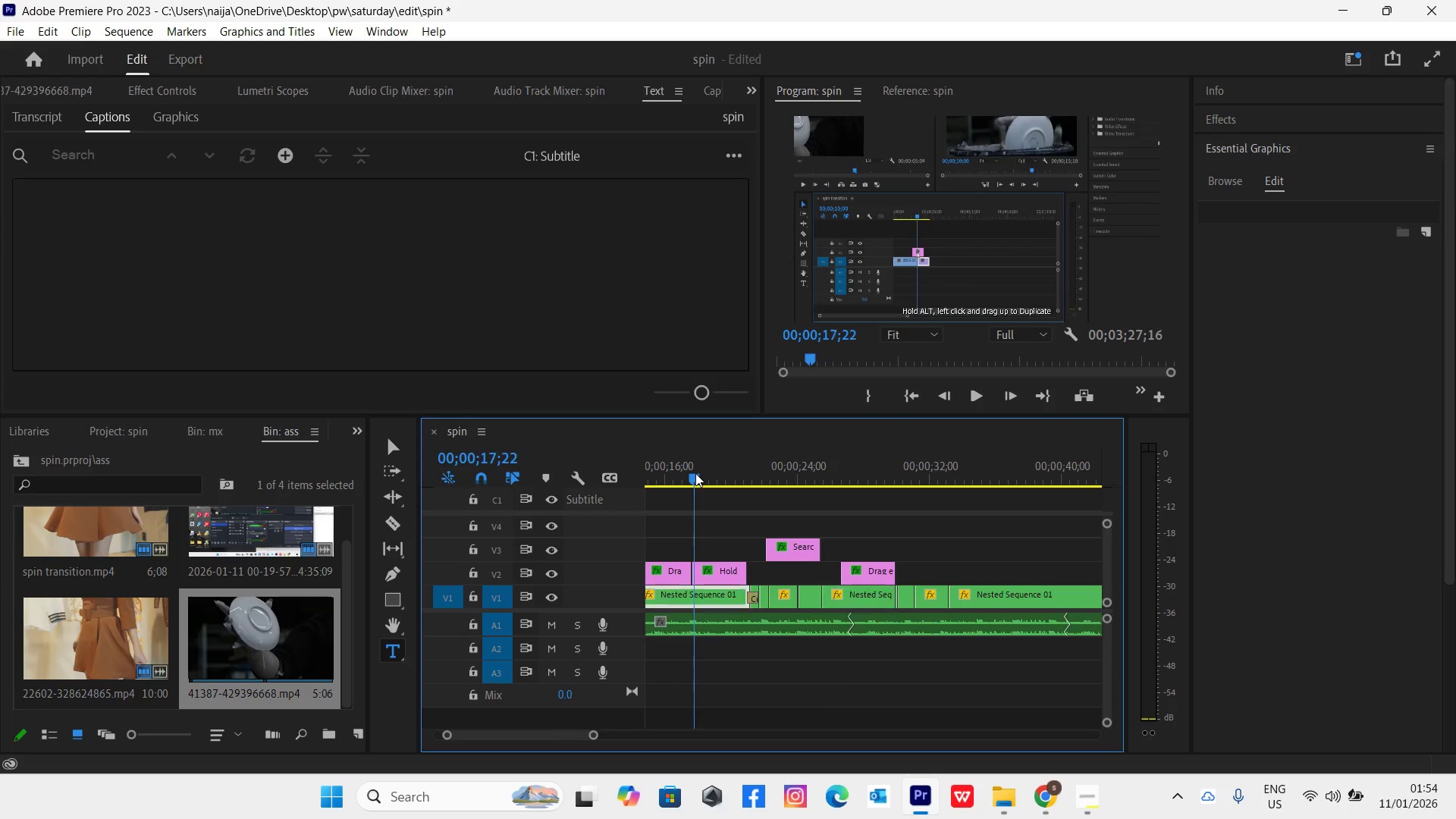 
key(Space)
 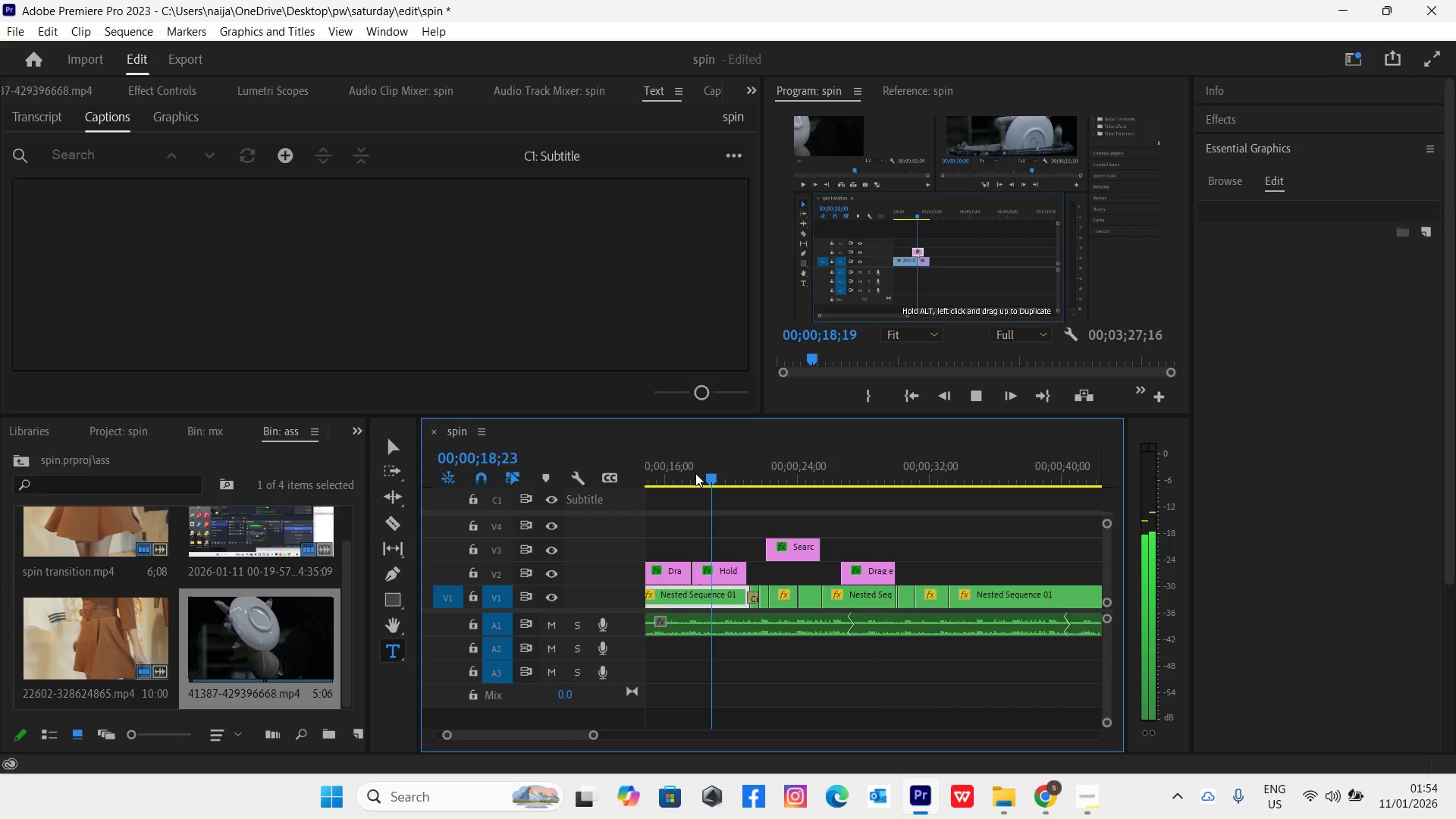 
key(Space)
 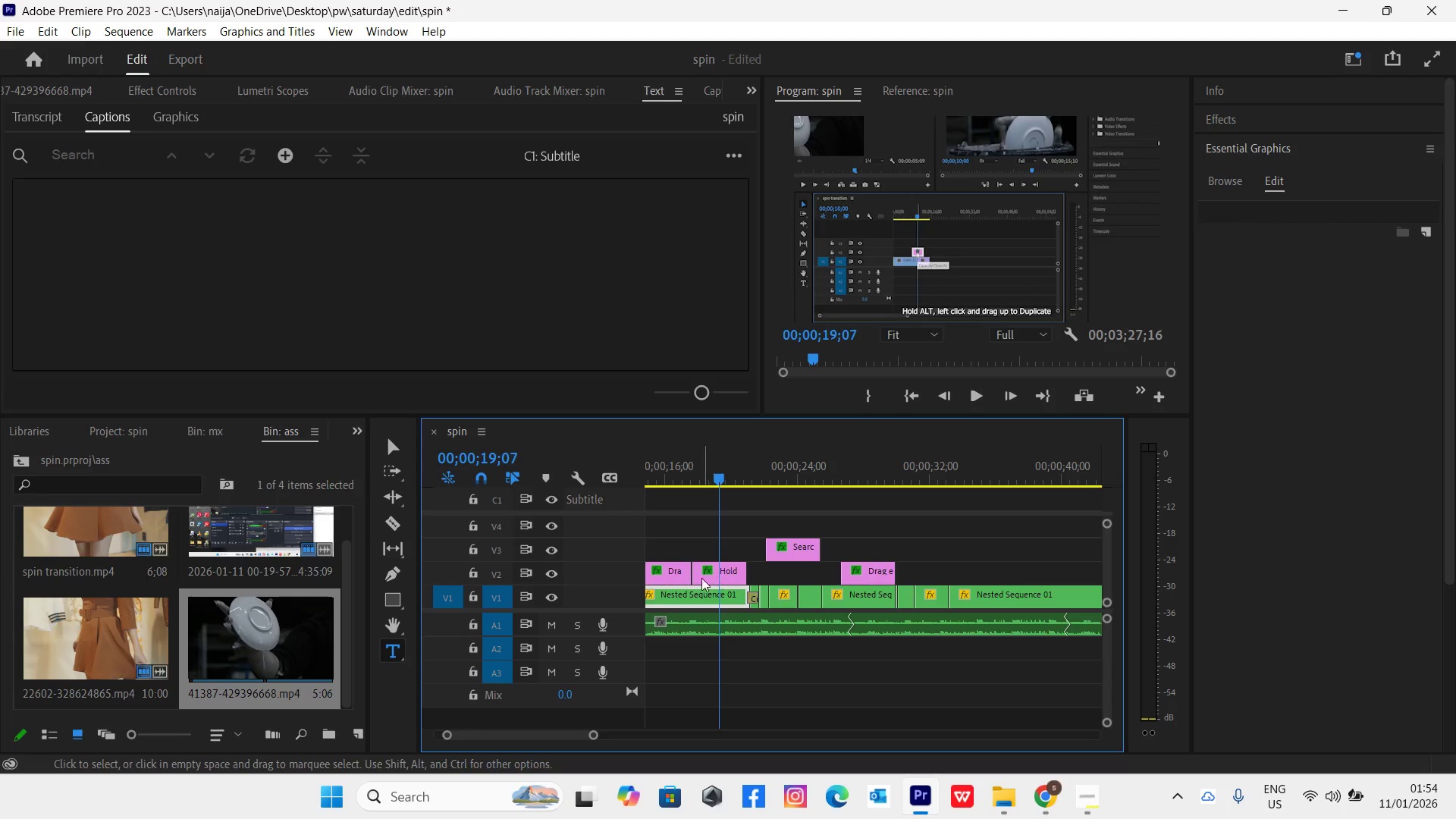 
left_click([673, 473])
 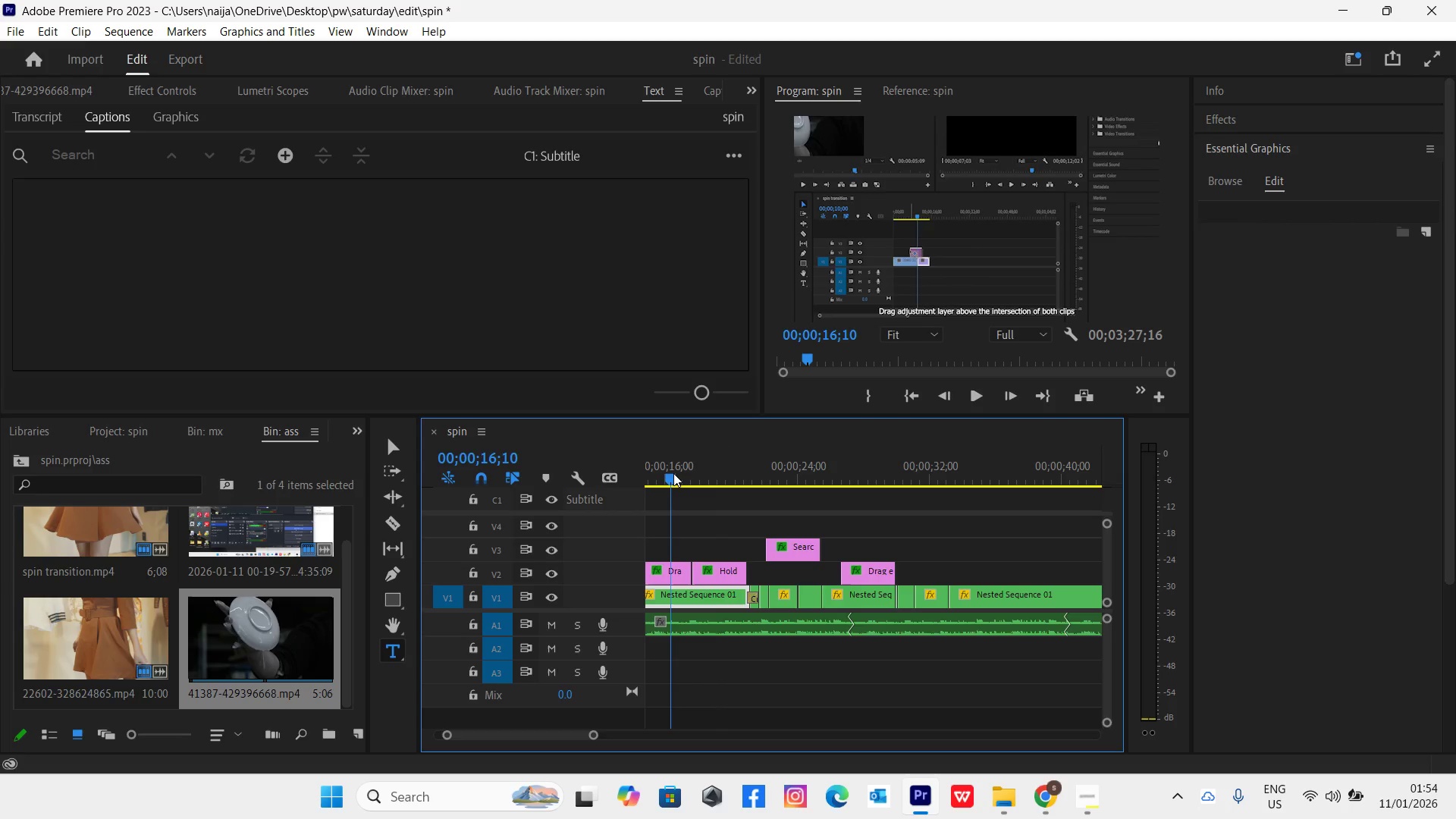 
key(Space)
 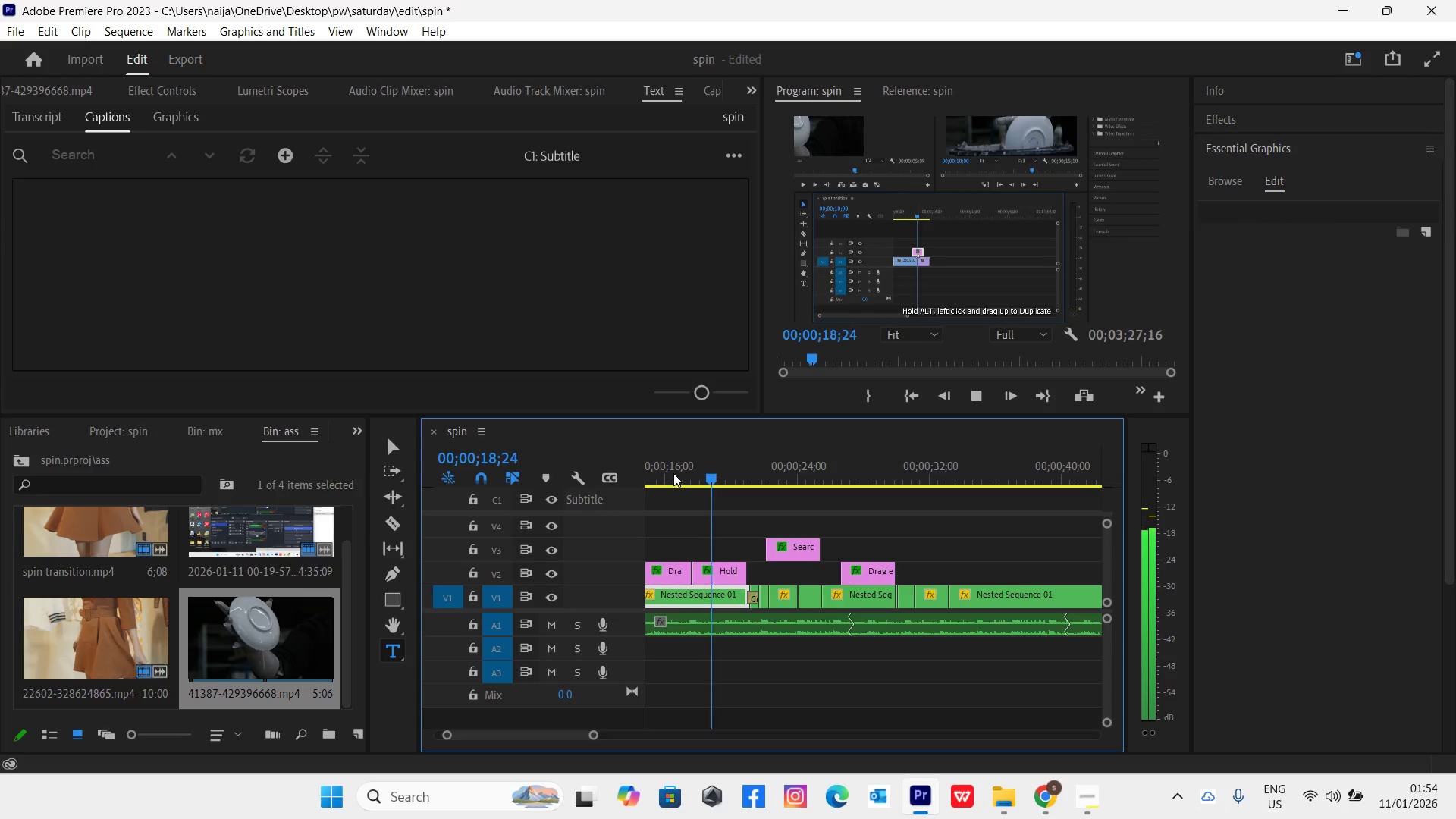 
key(Space)
 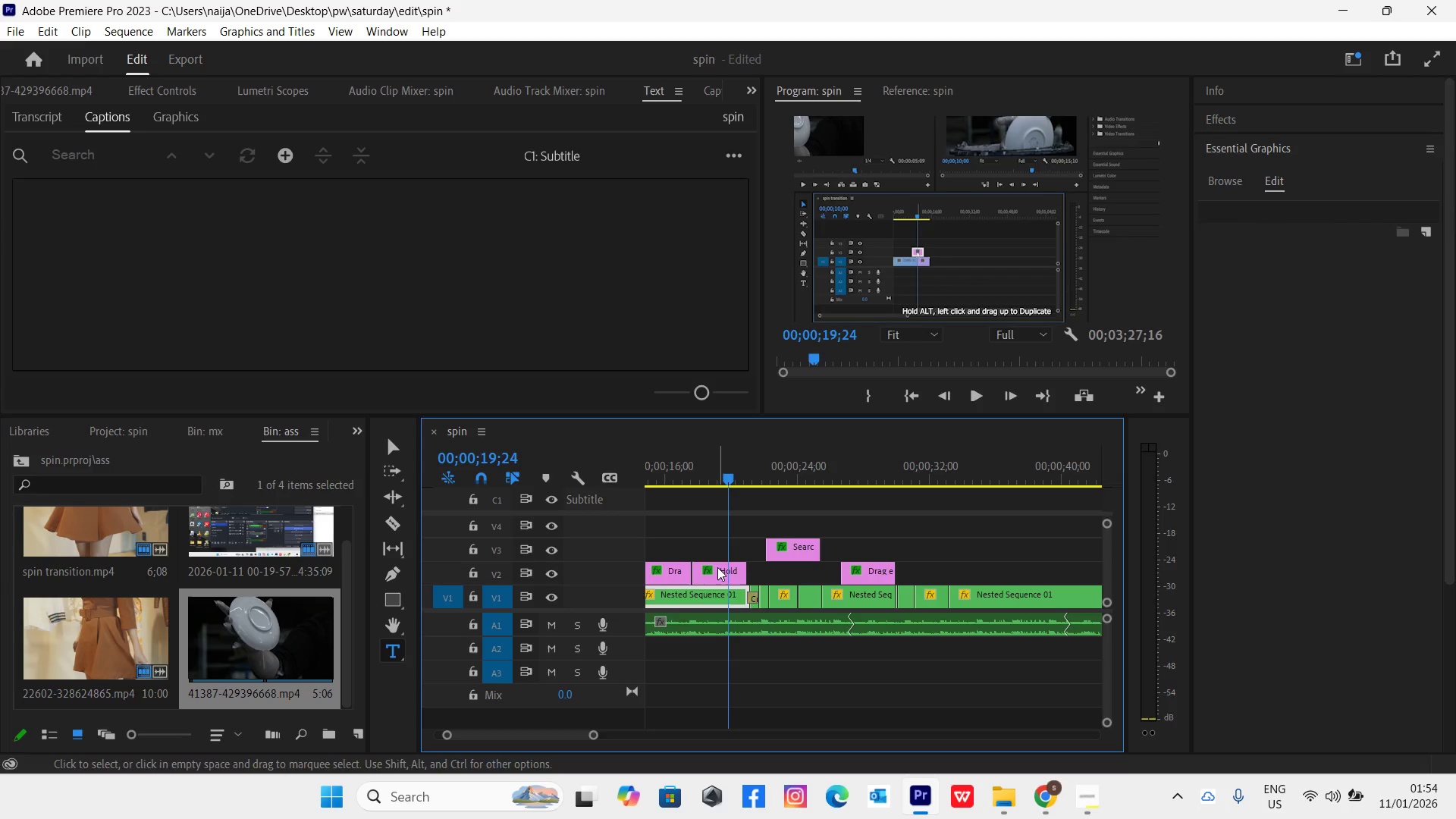 
left_click([722, 572])
 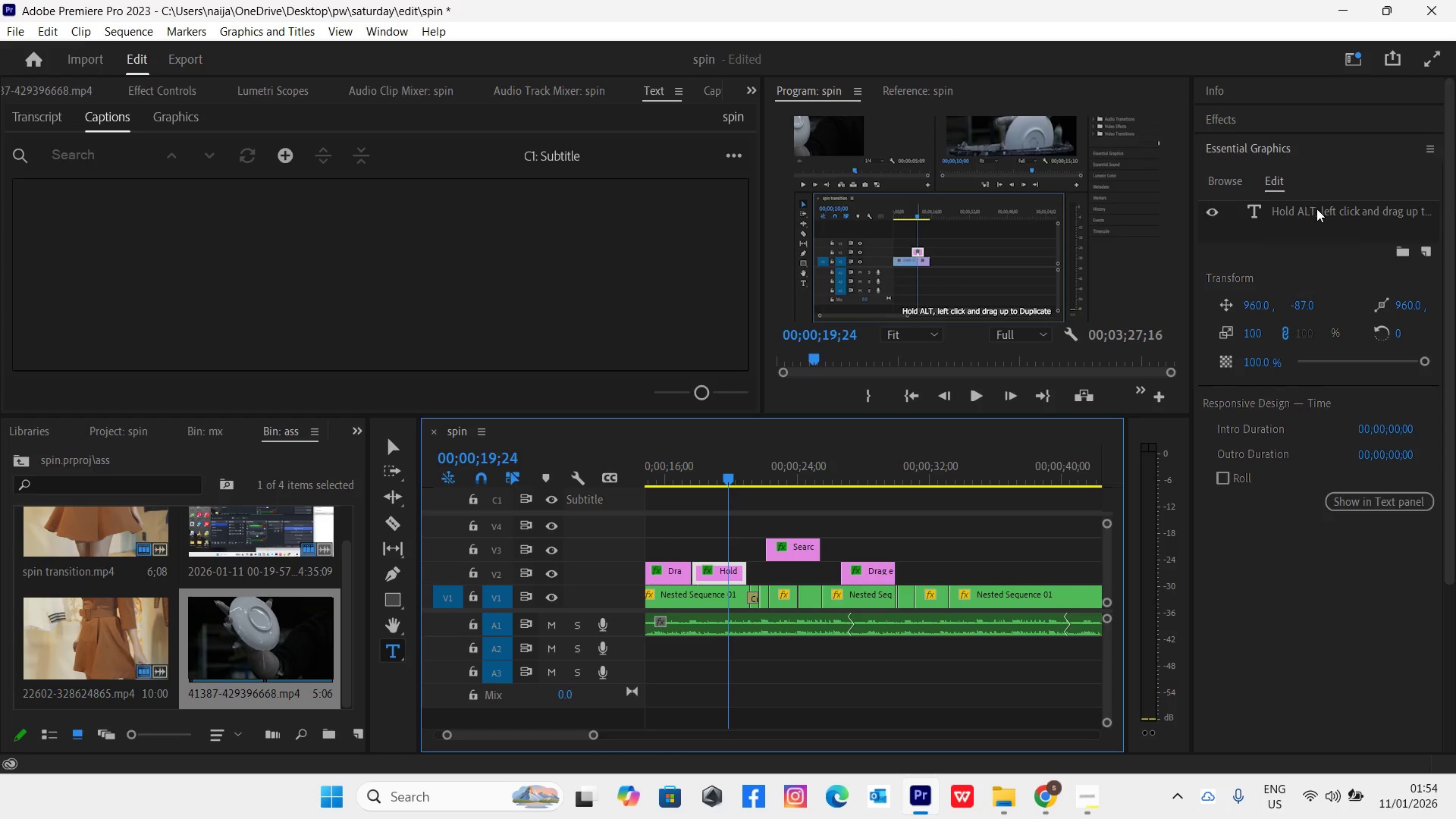 
double_click([1318, 210])
 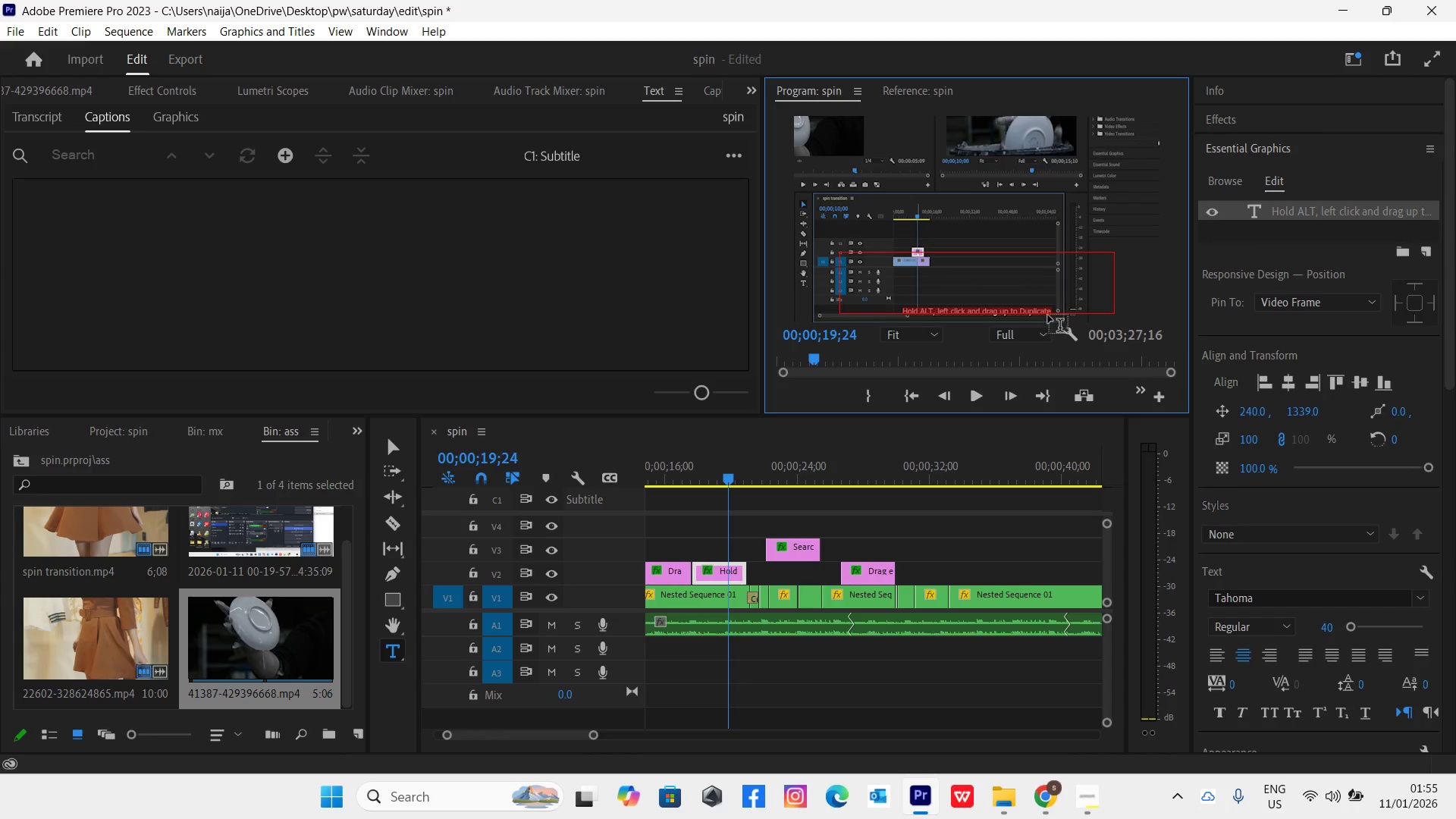 
wait(5.83)
 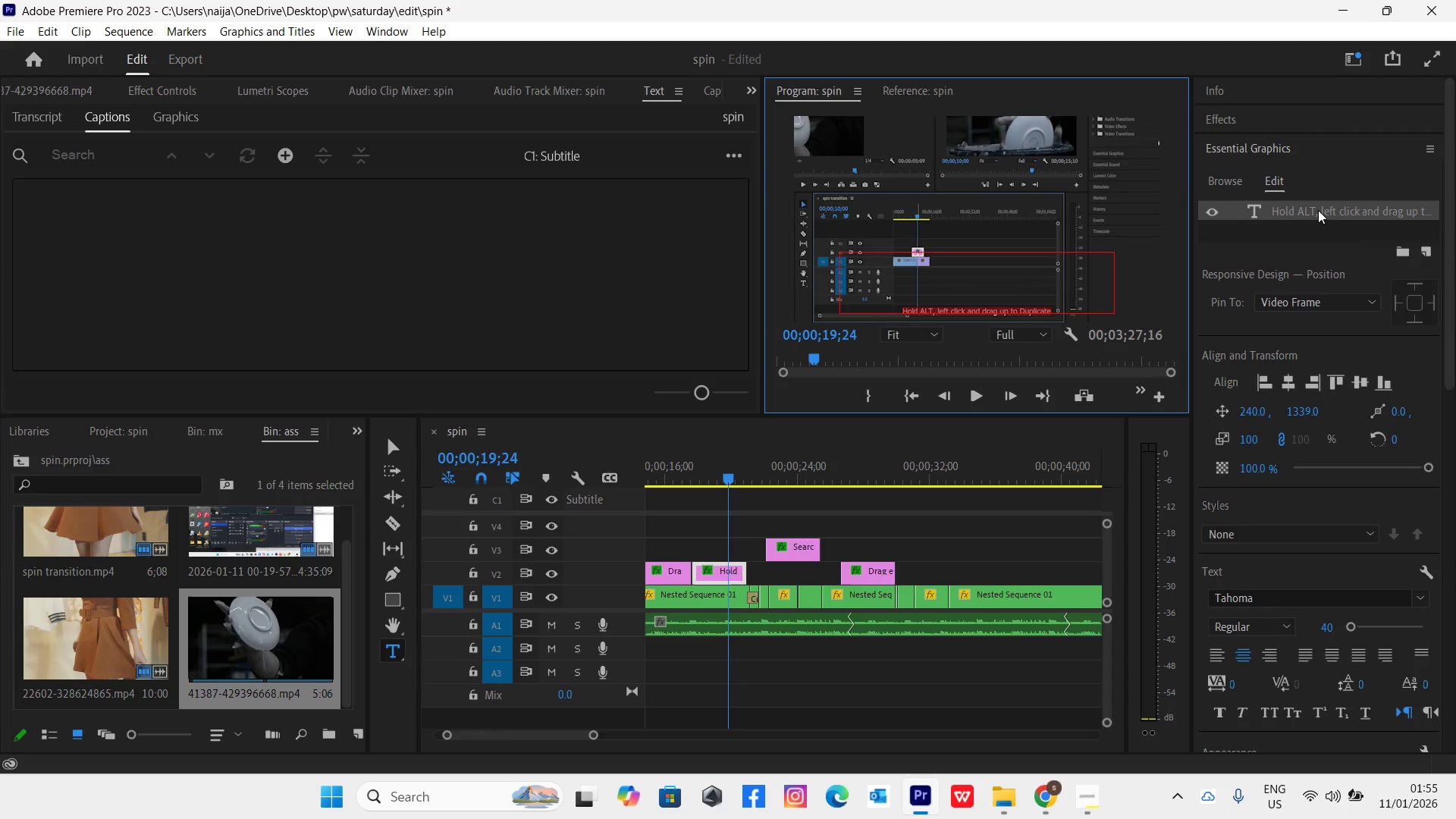 
left_click([1052, 313])
 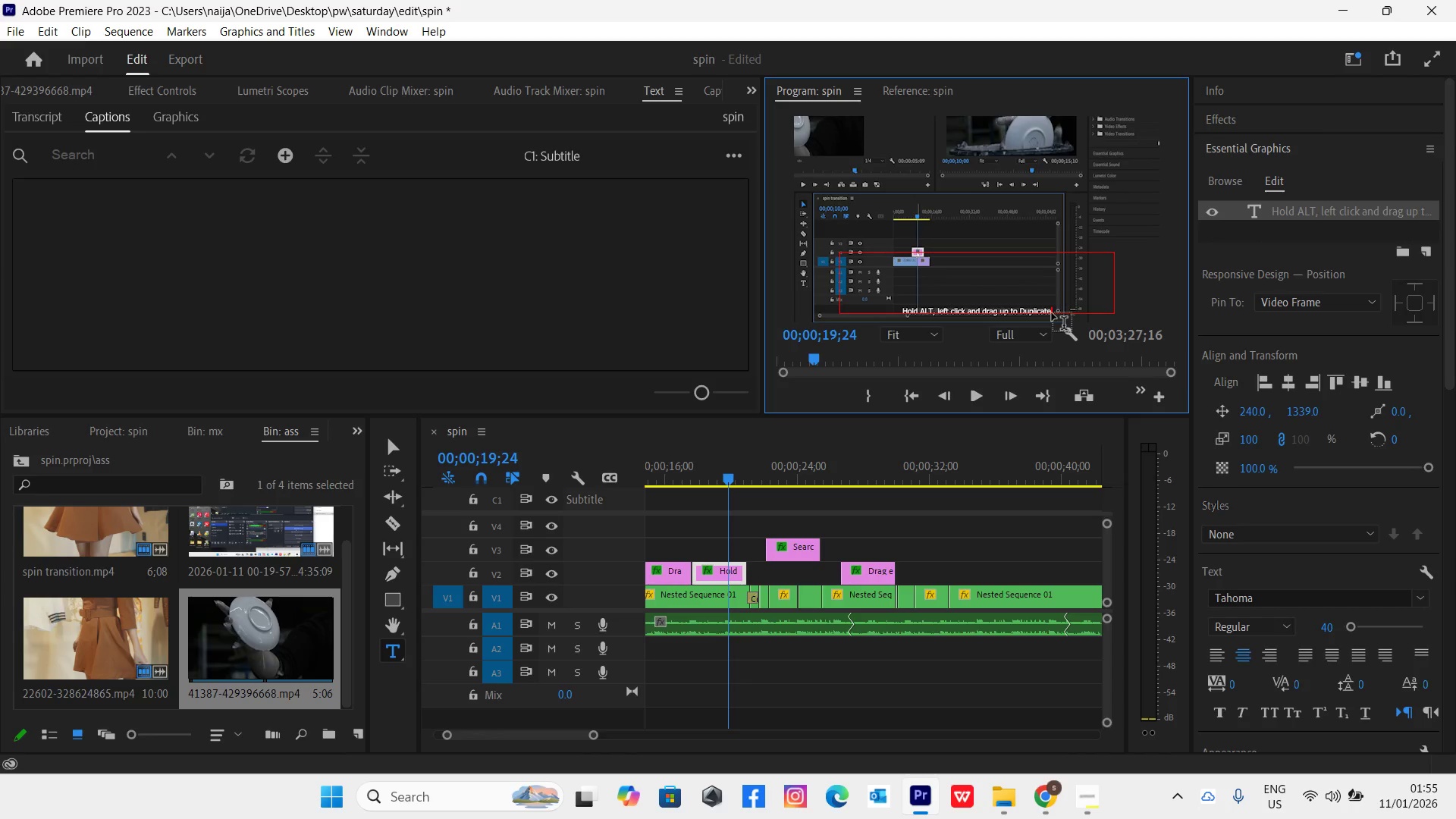 
type( it)
 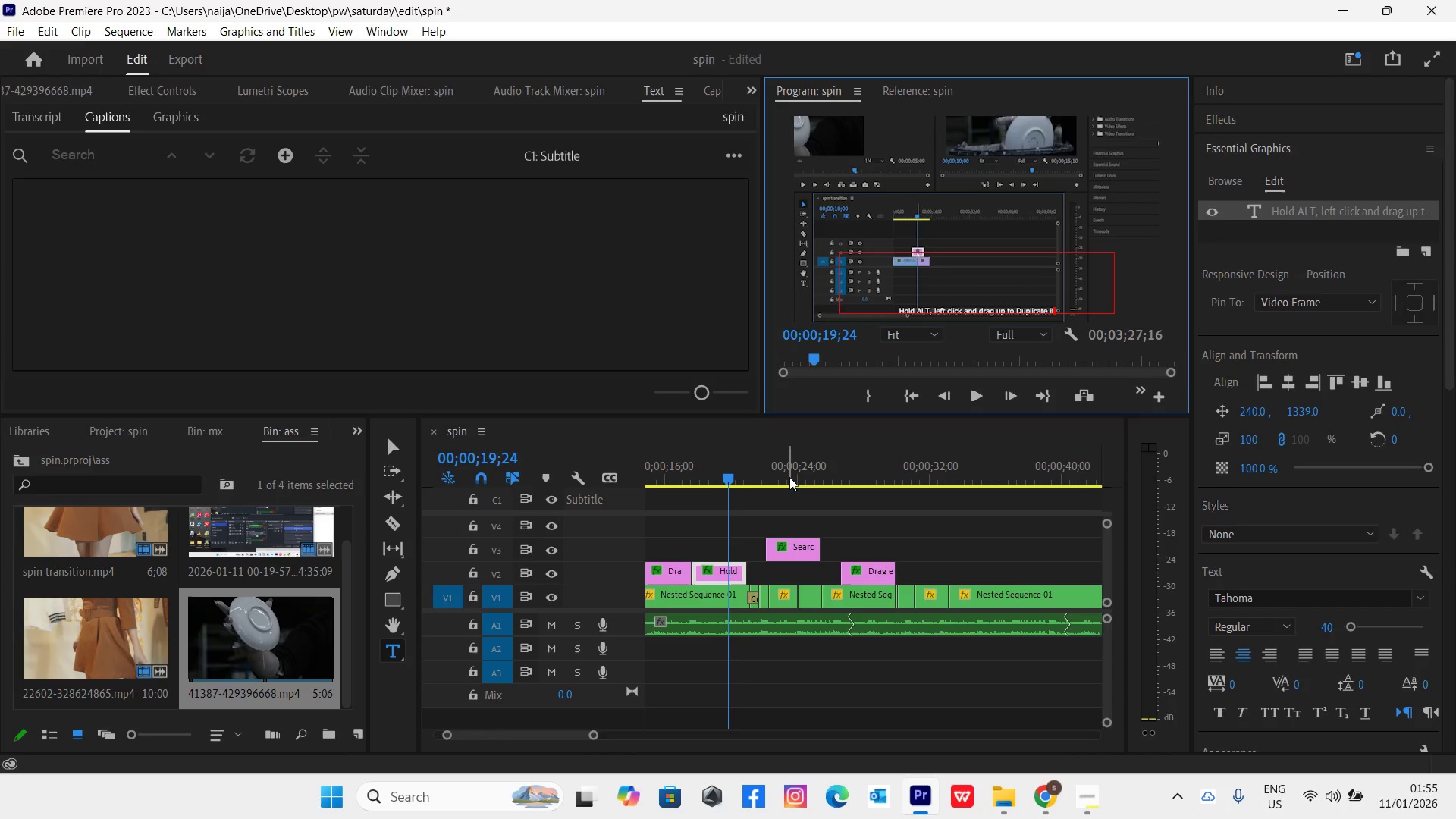 
left_click([721, 472])
 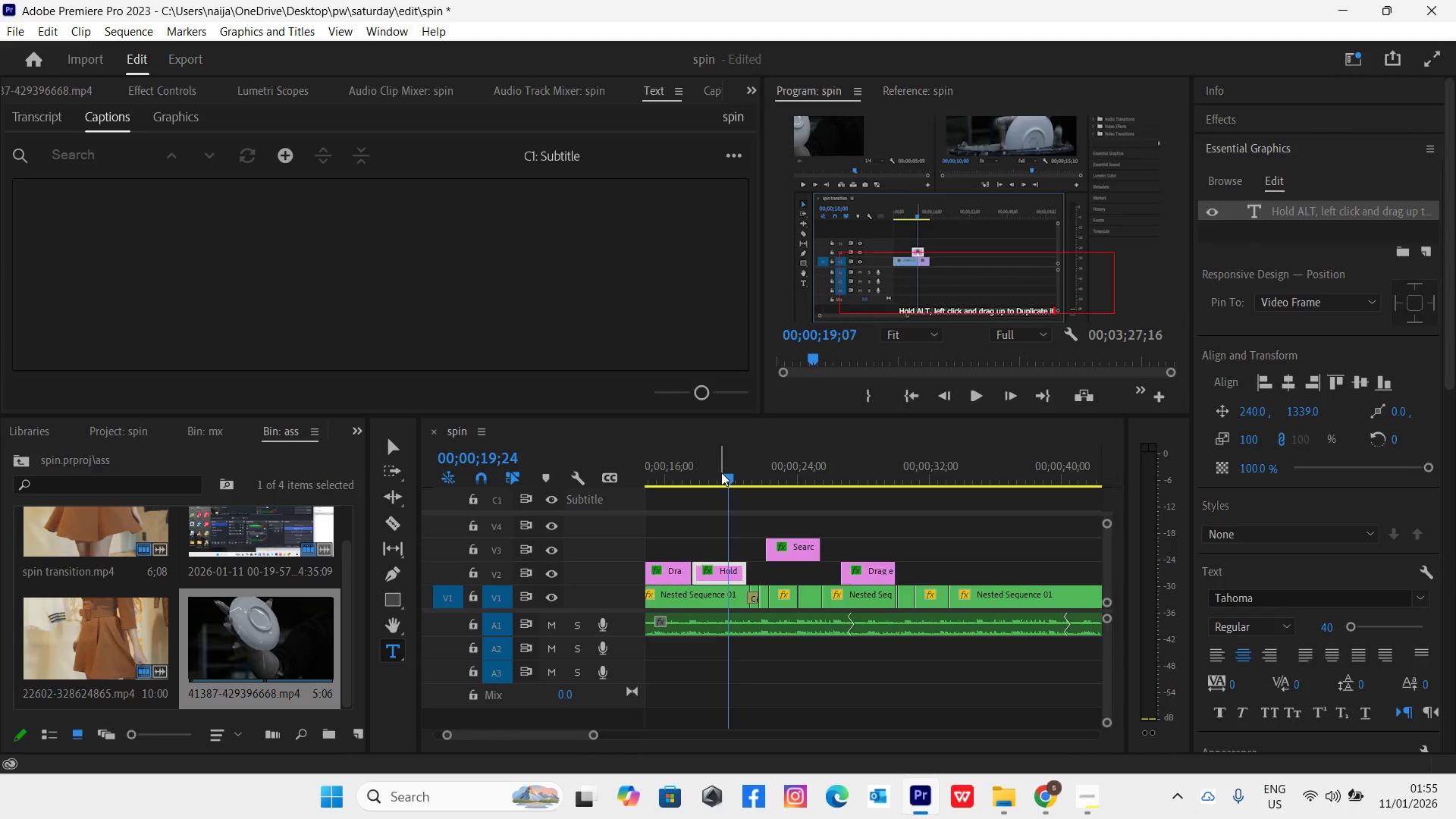 
key(Space)
 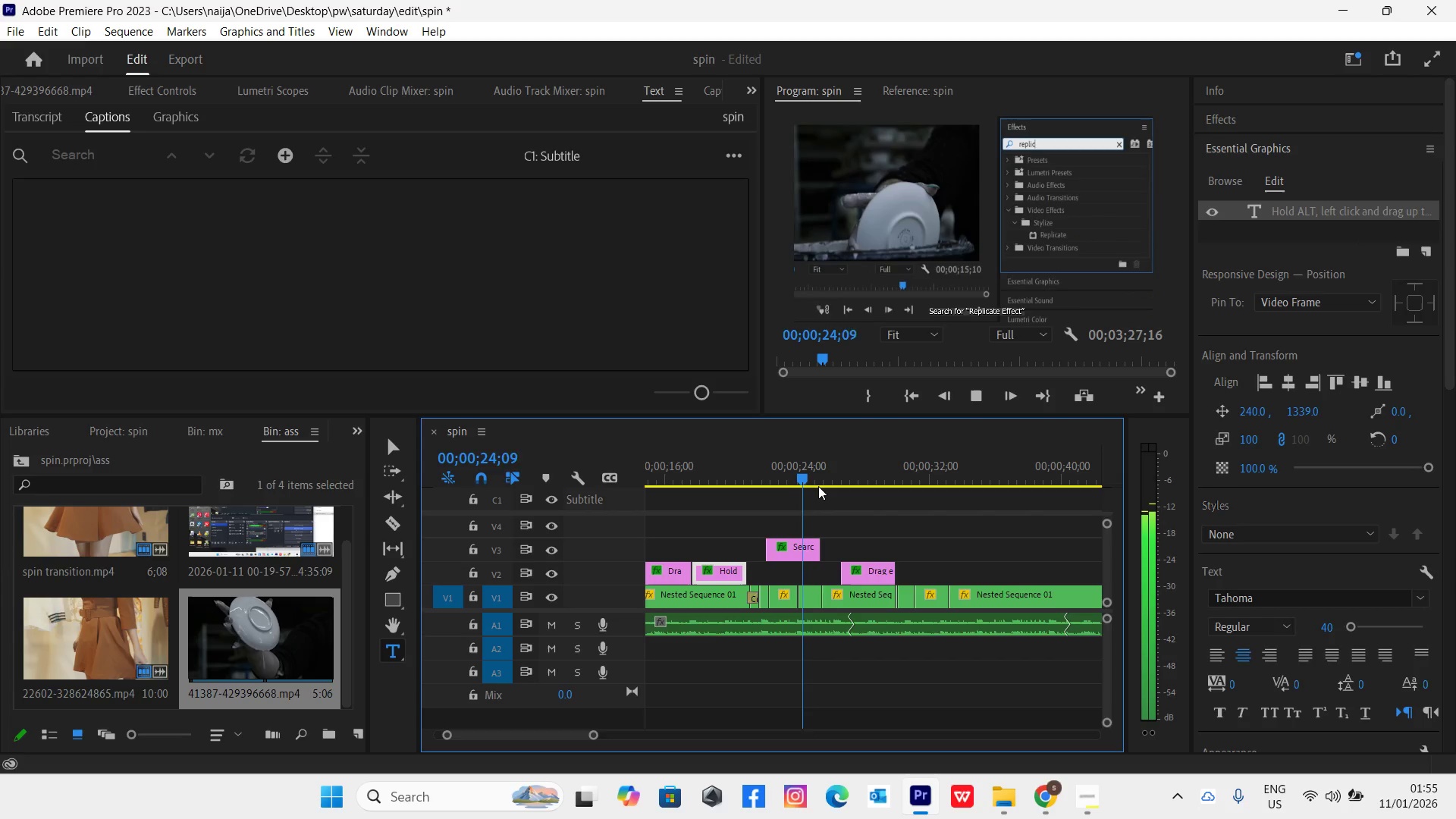 
wait(11.03)
 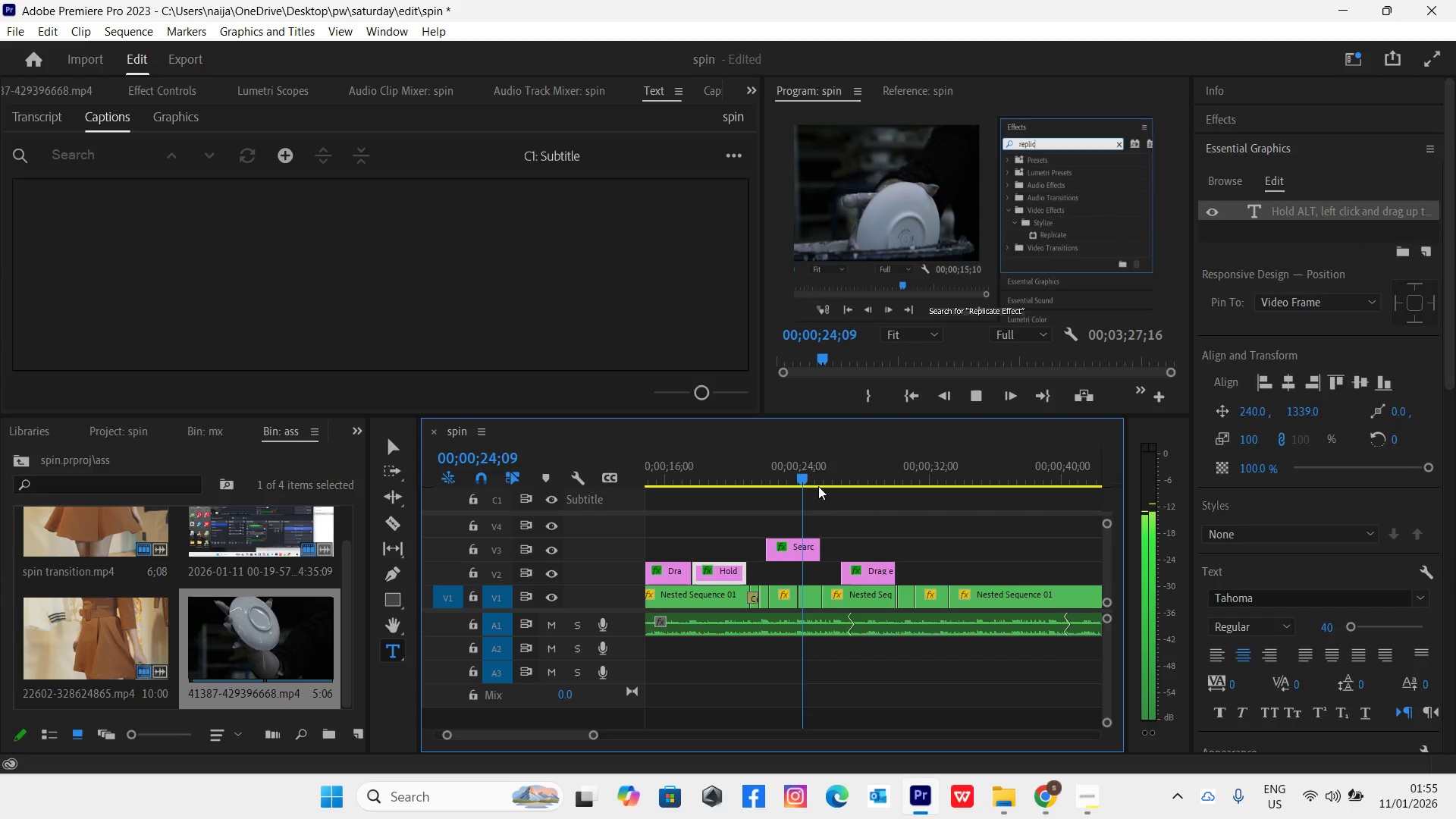 
key(Space)
 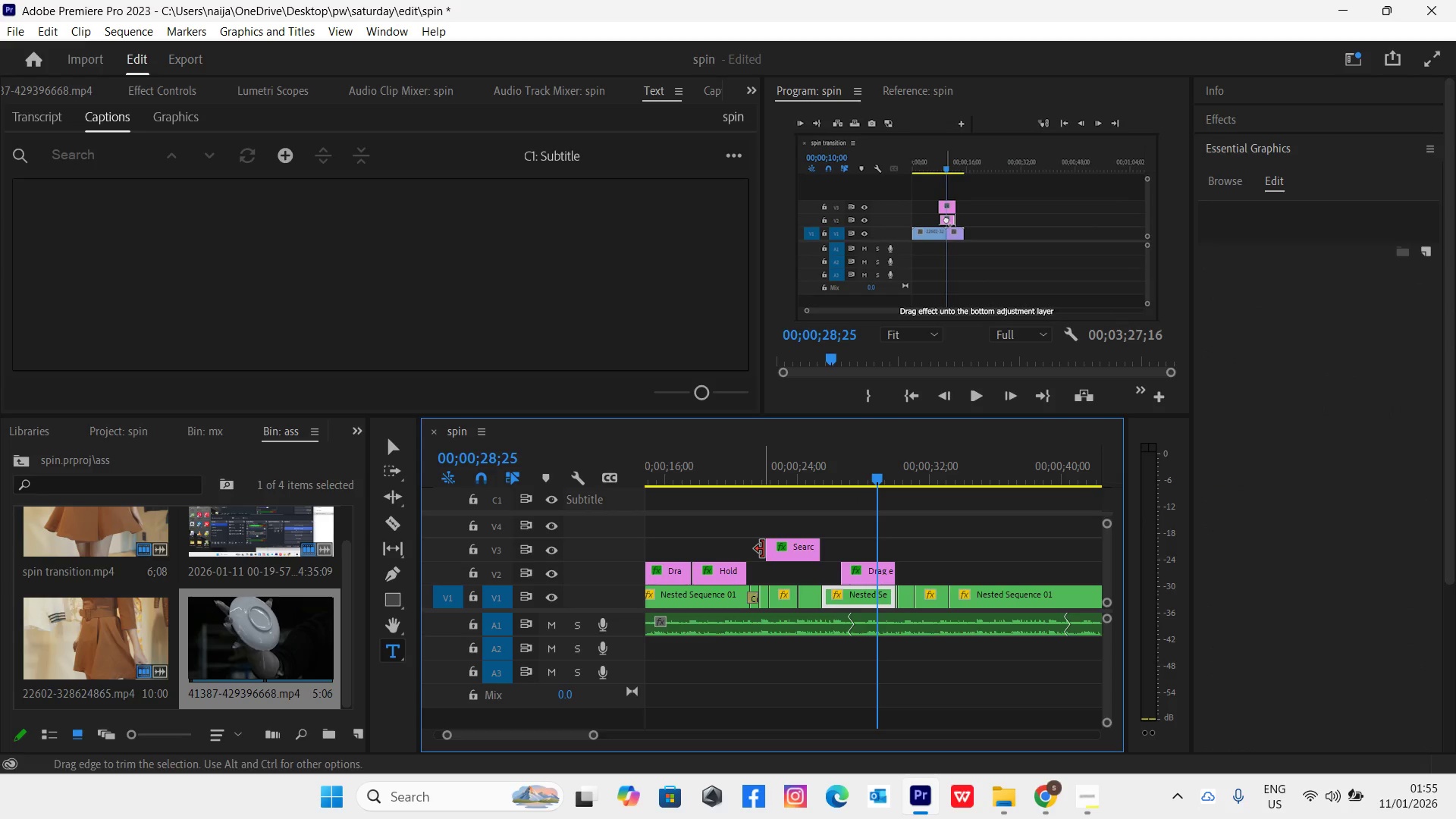 
key(Space)
 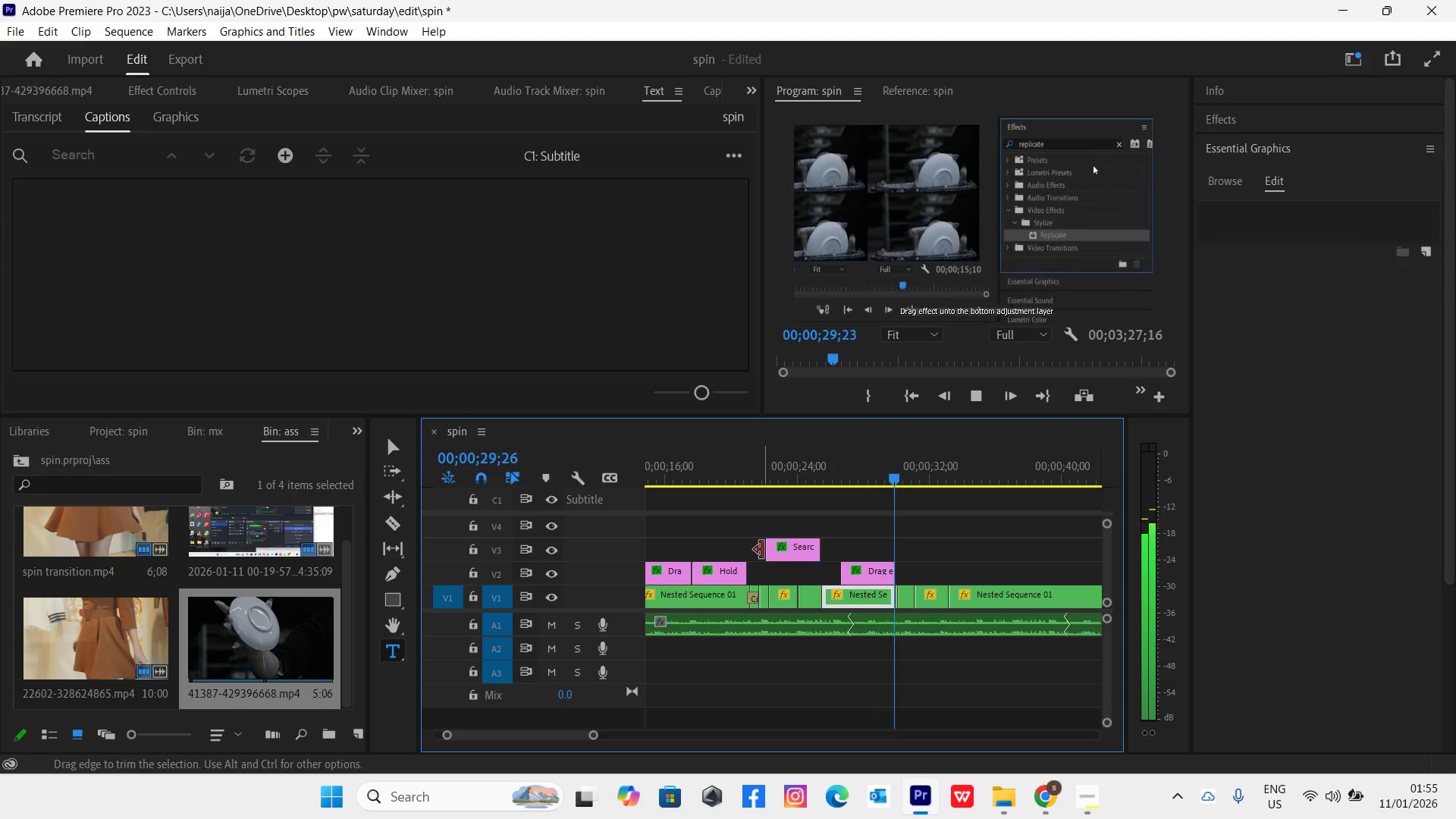 
key(Space)
 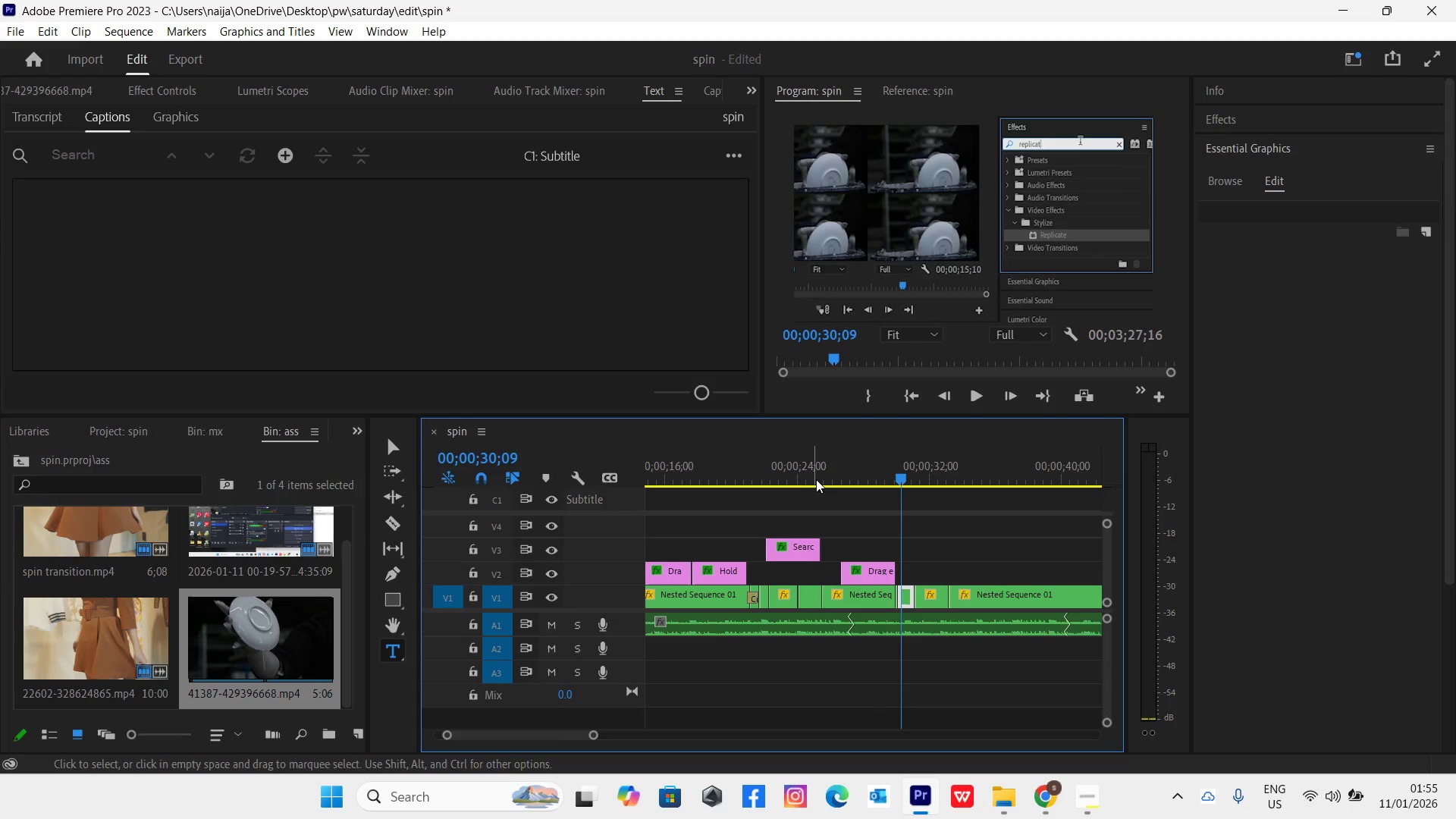 
key(Space)
 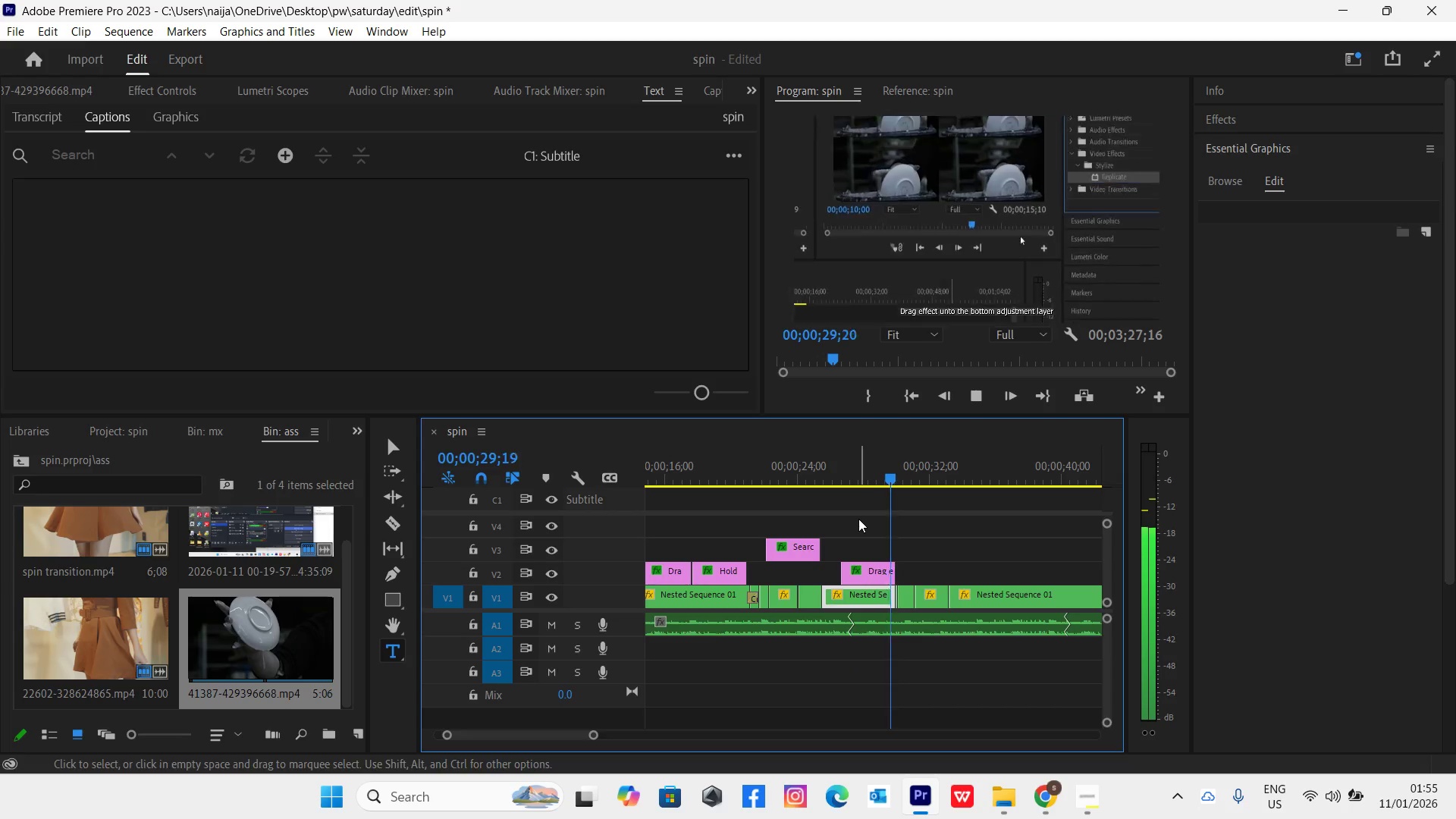 
wait(5.34)
 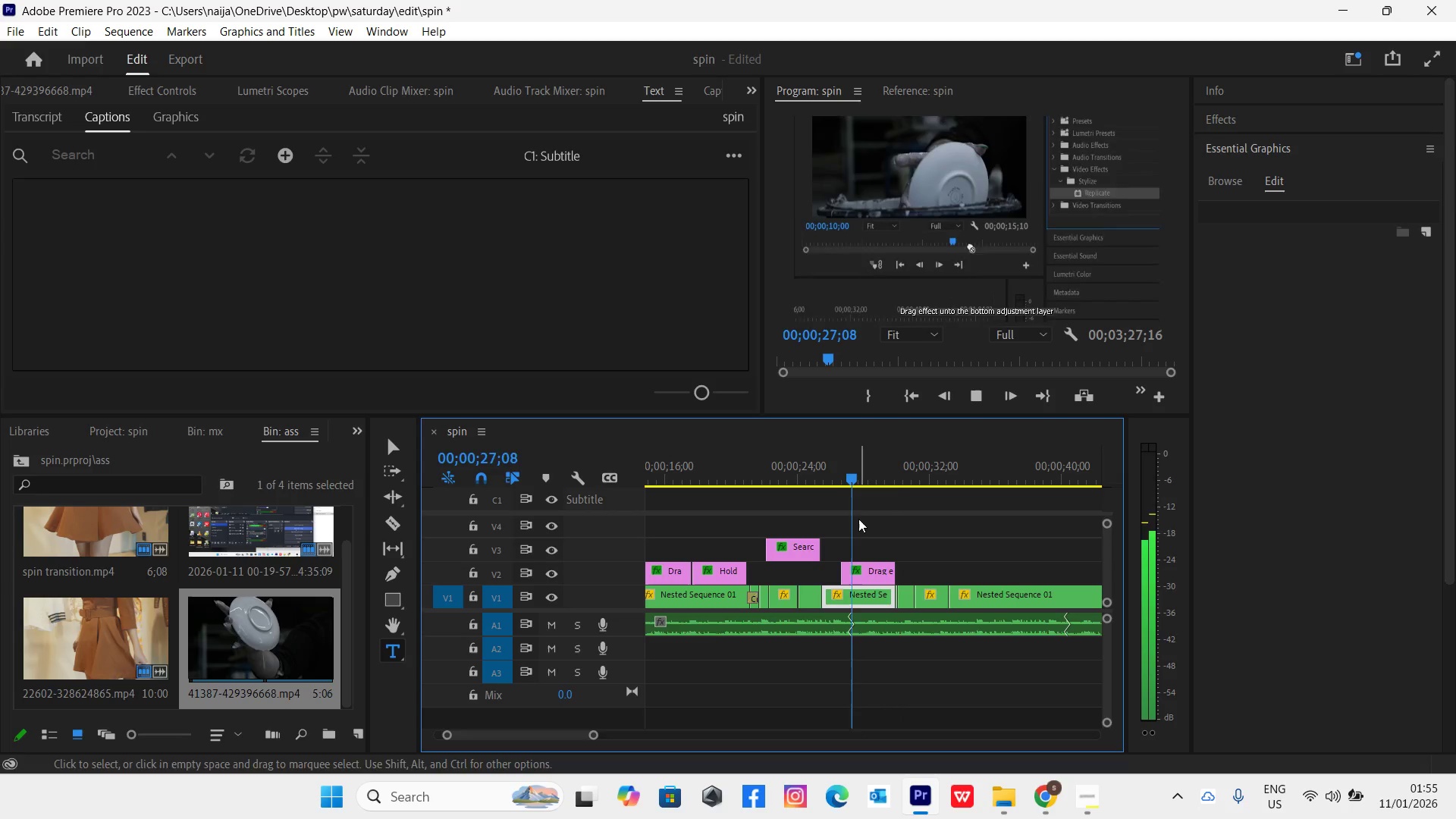 
key(Space)
 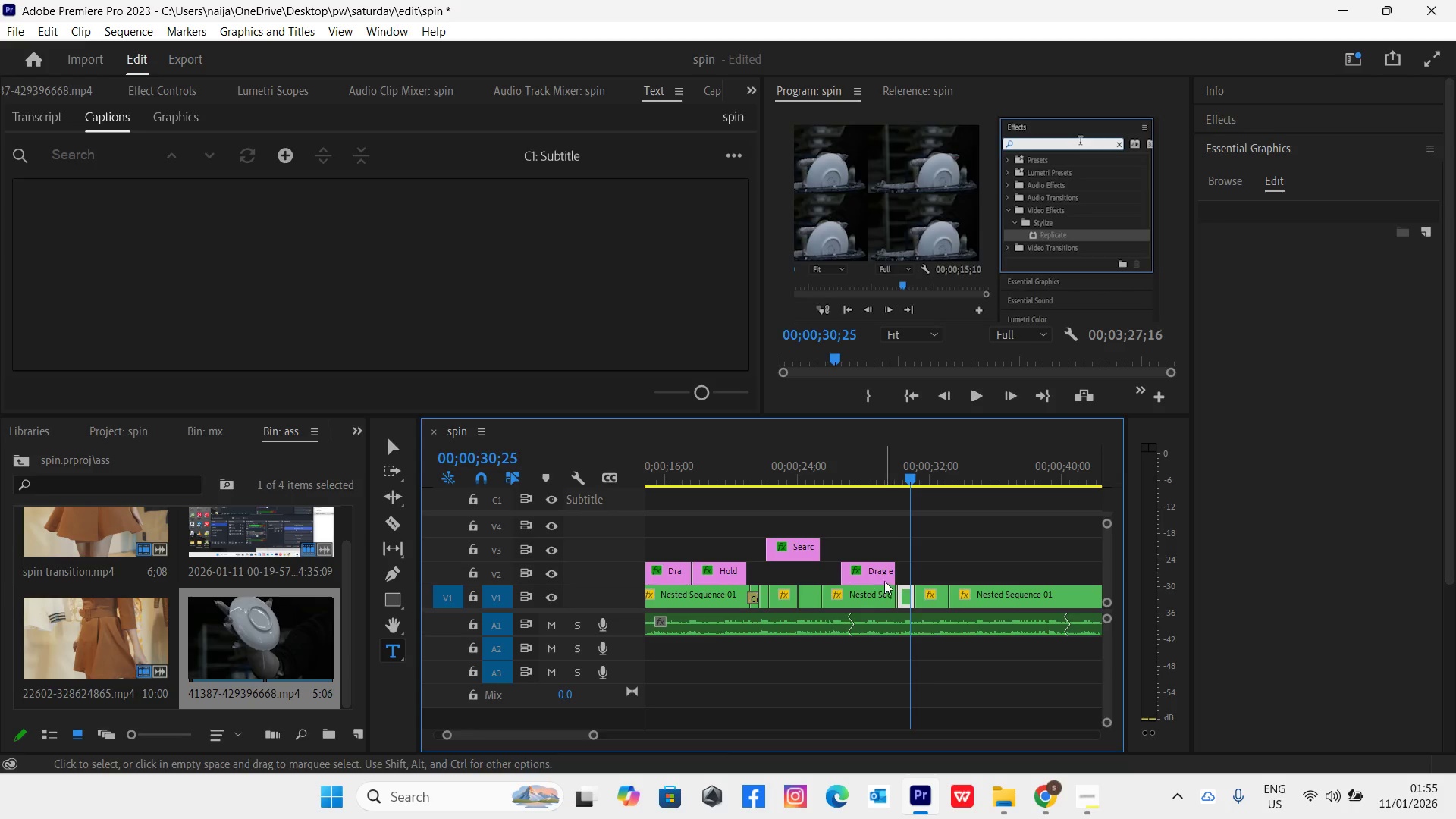 
left_click([880, 570])
 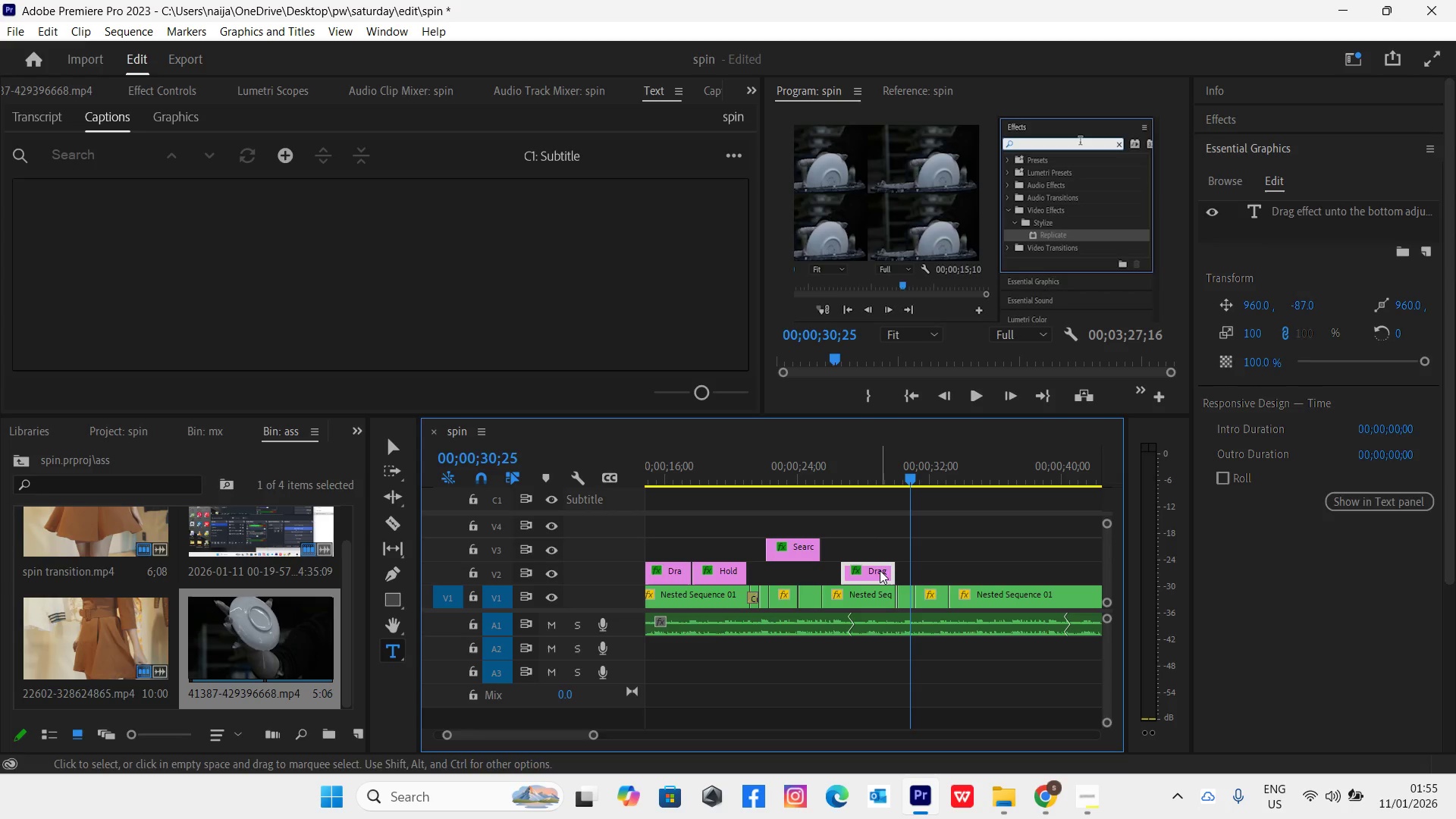 
hold_key(key=AltLeft, duration=1.5)
left_click_drag(start_coordinate=[880, 570], to_coordinate=[929, 567])
 